 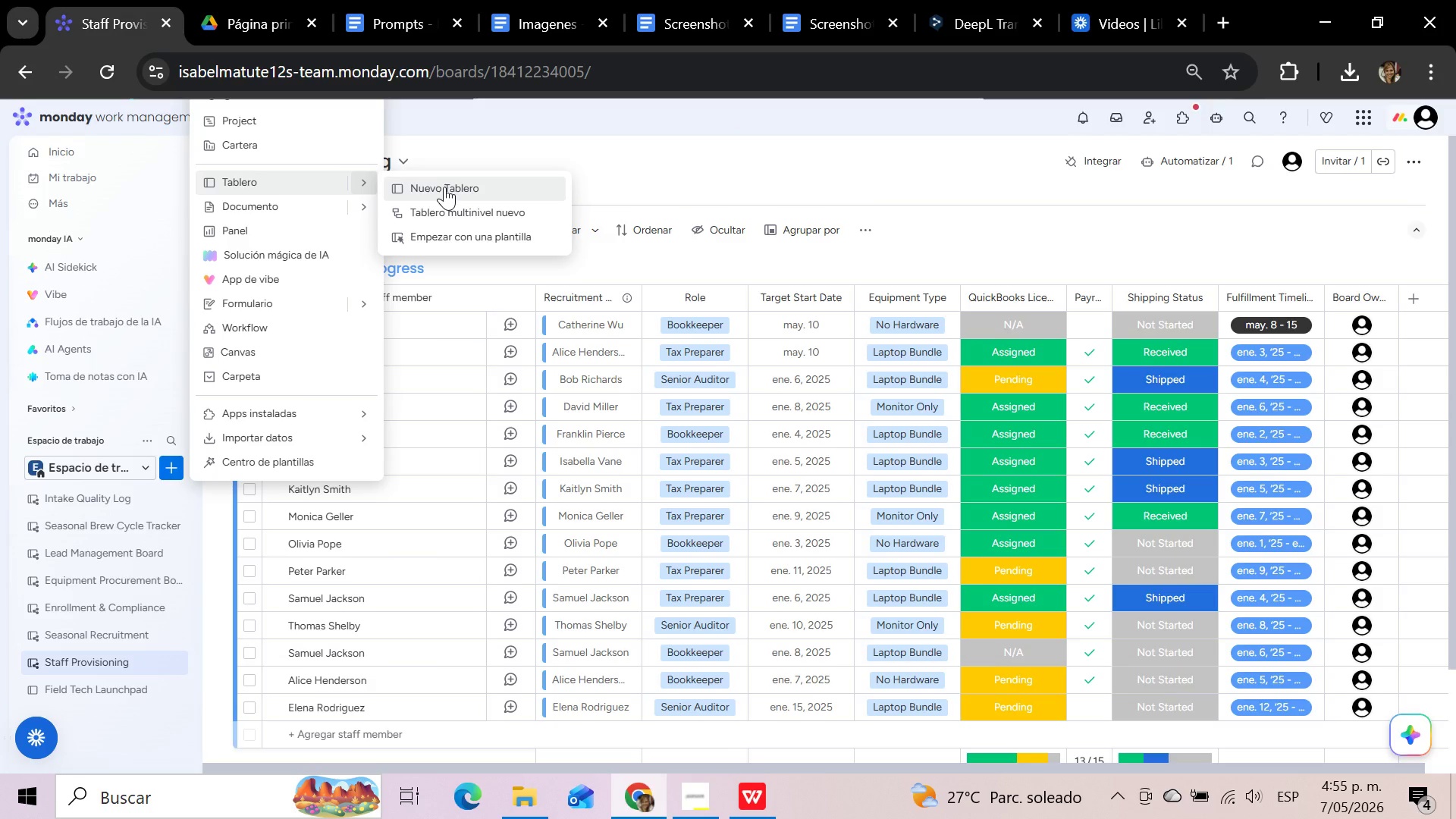 
left_click([892, 517])
 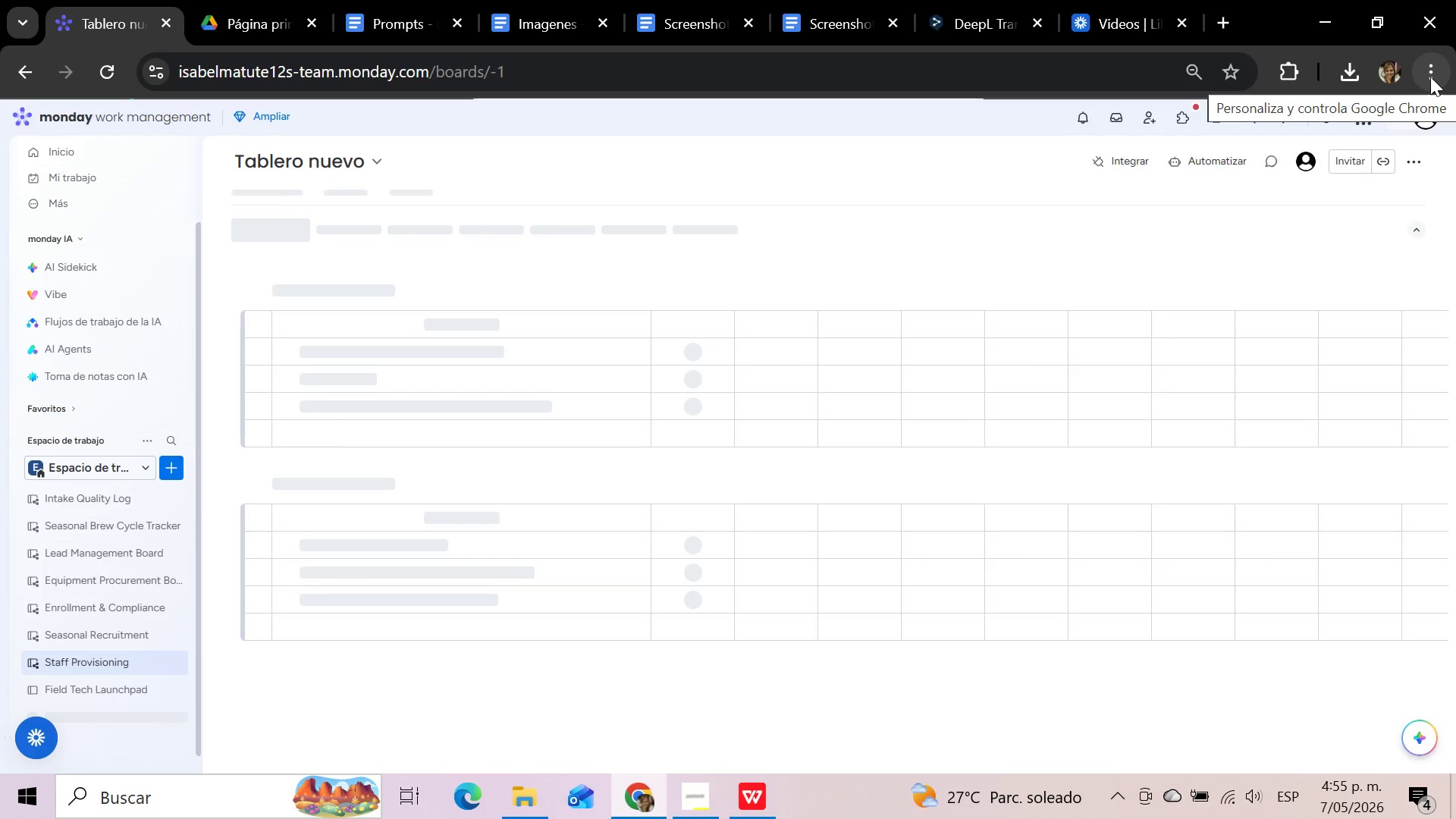 
left_click([1430, 77])
 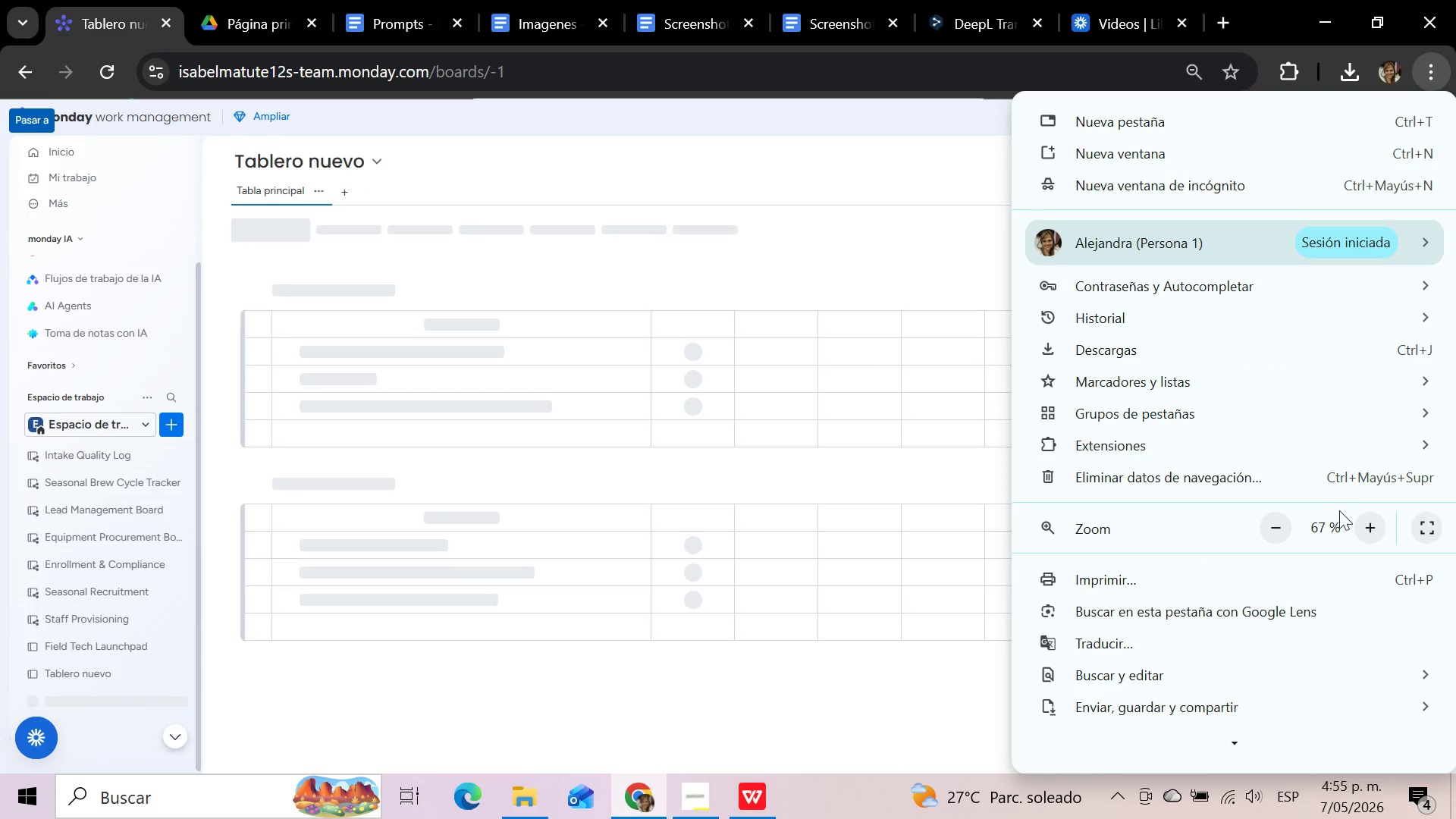 
left_click([1369, 530])
 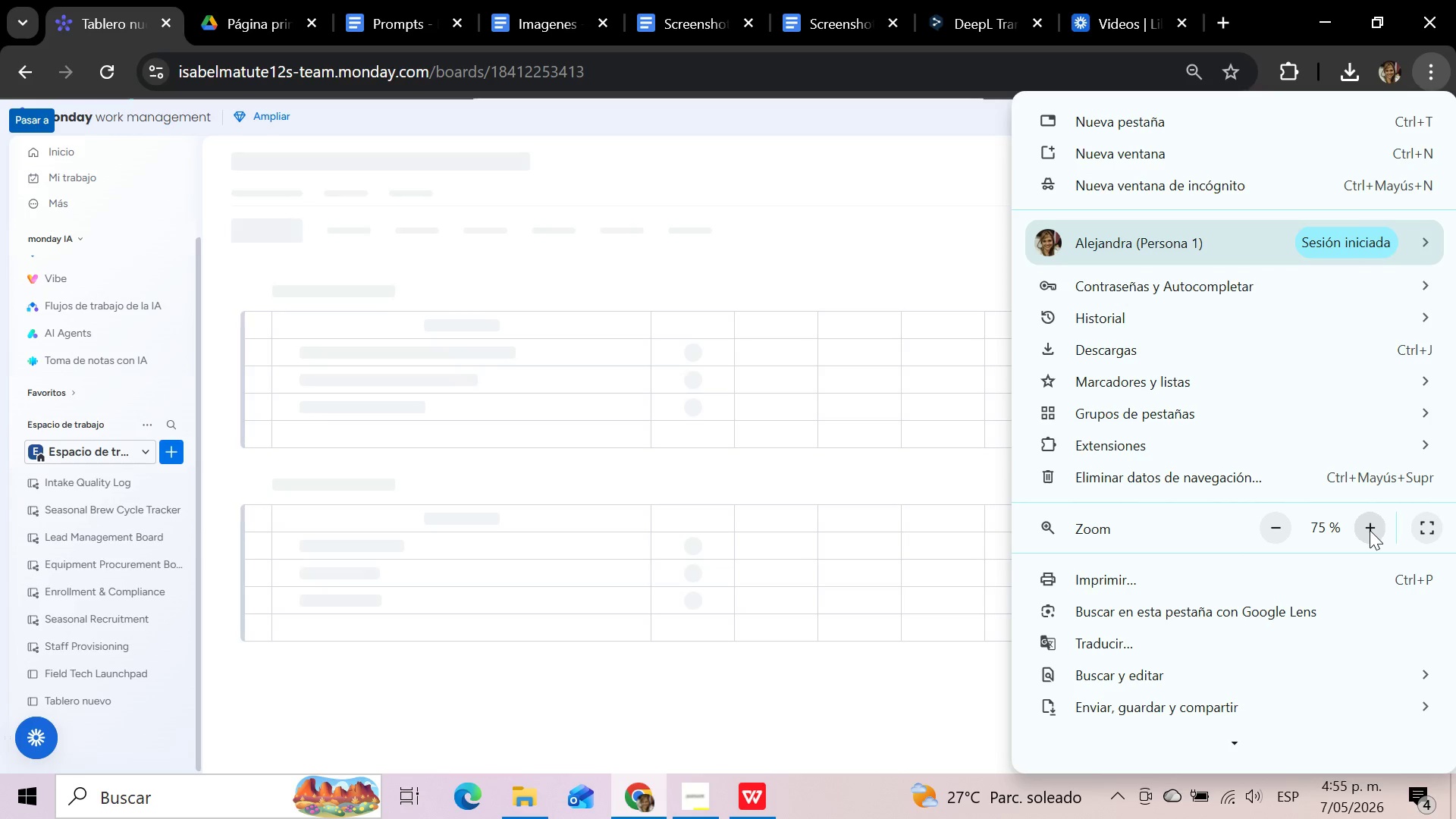 
left_click([1370, 530])
 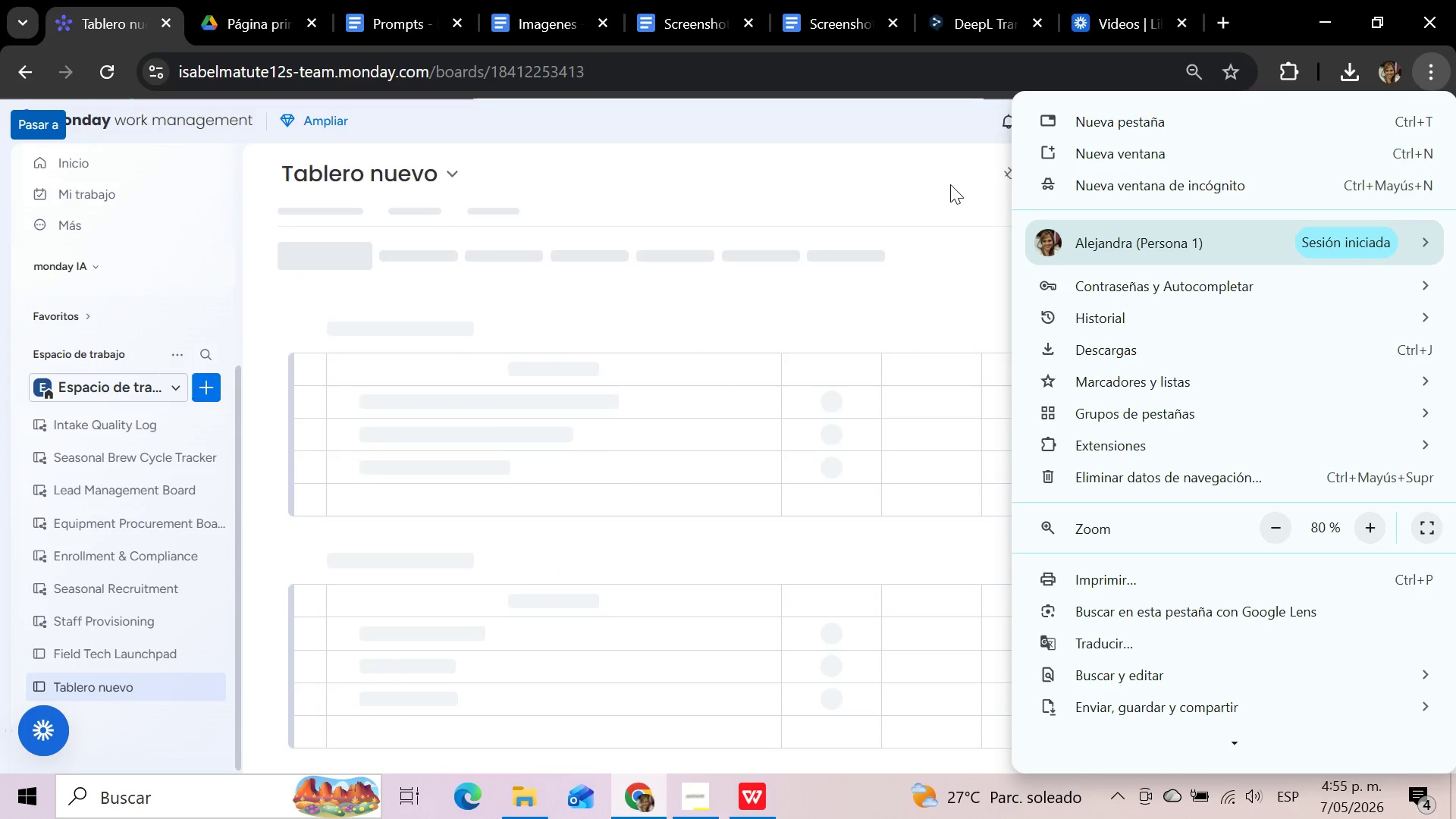 
left_click([950, 184])
 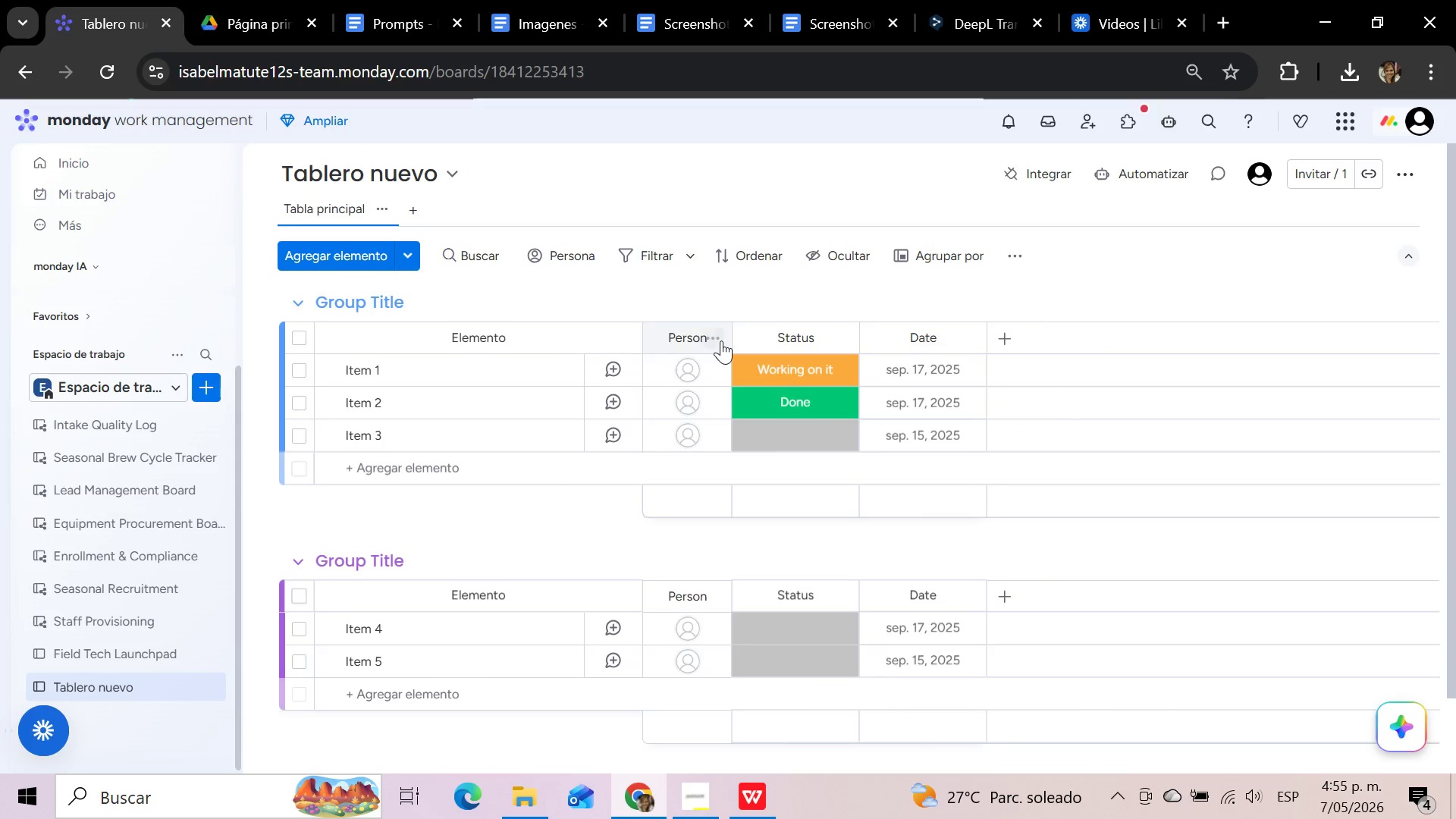 
left_click([719, 340])
 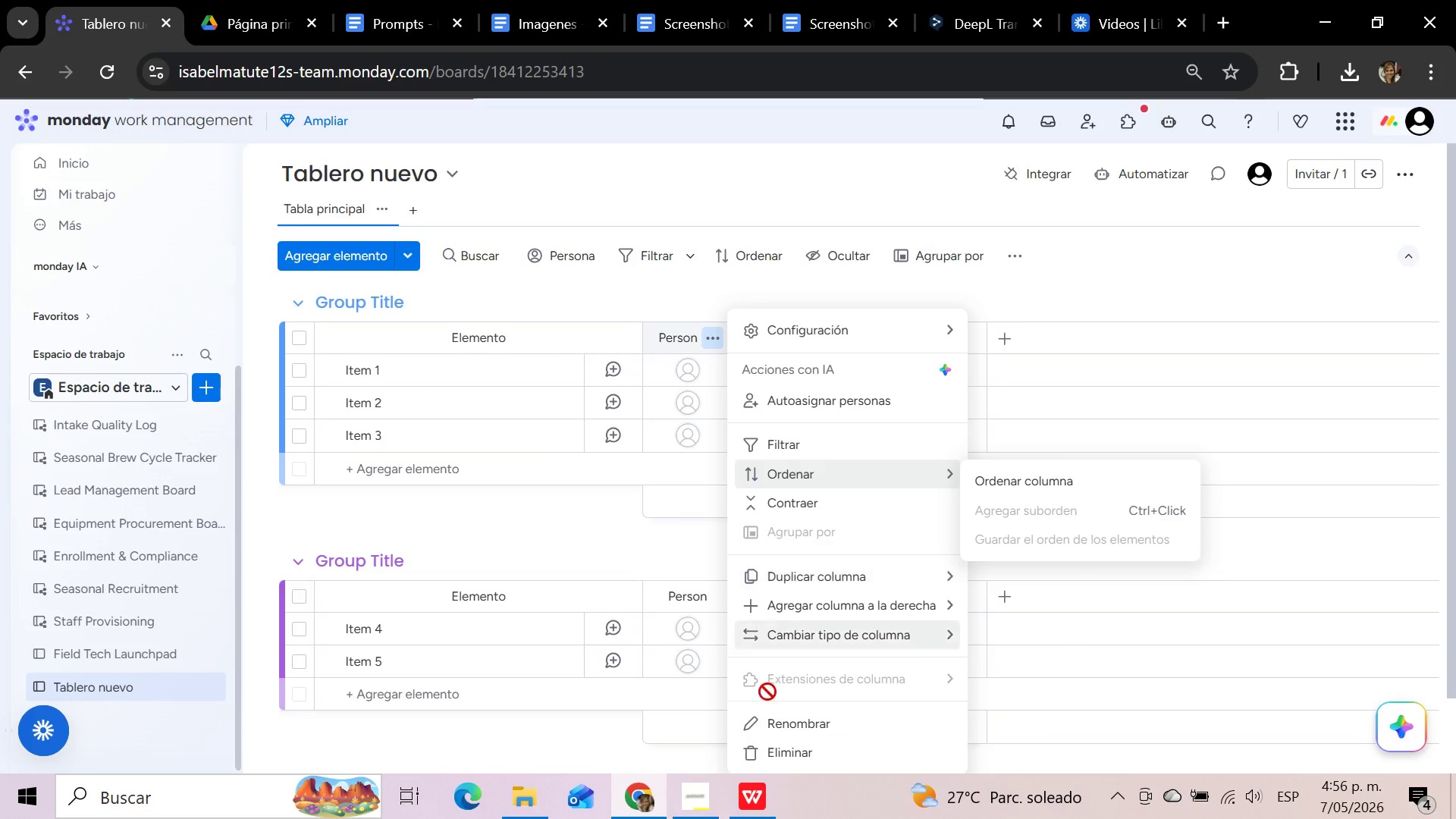 
left_click([782, 754])
 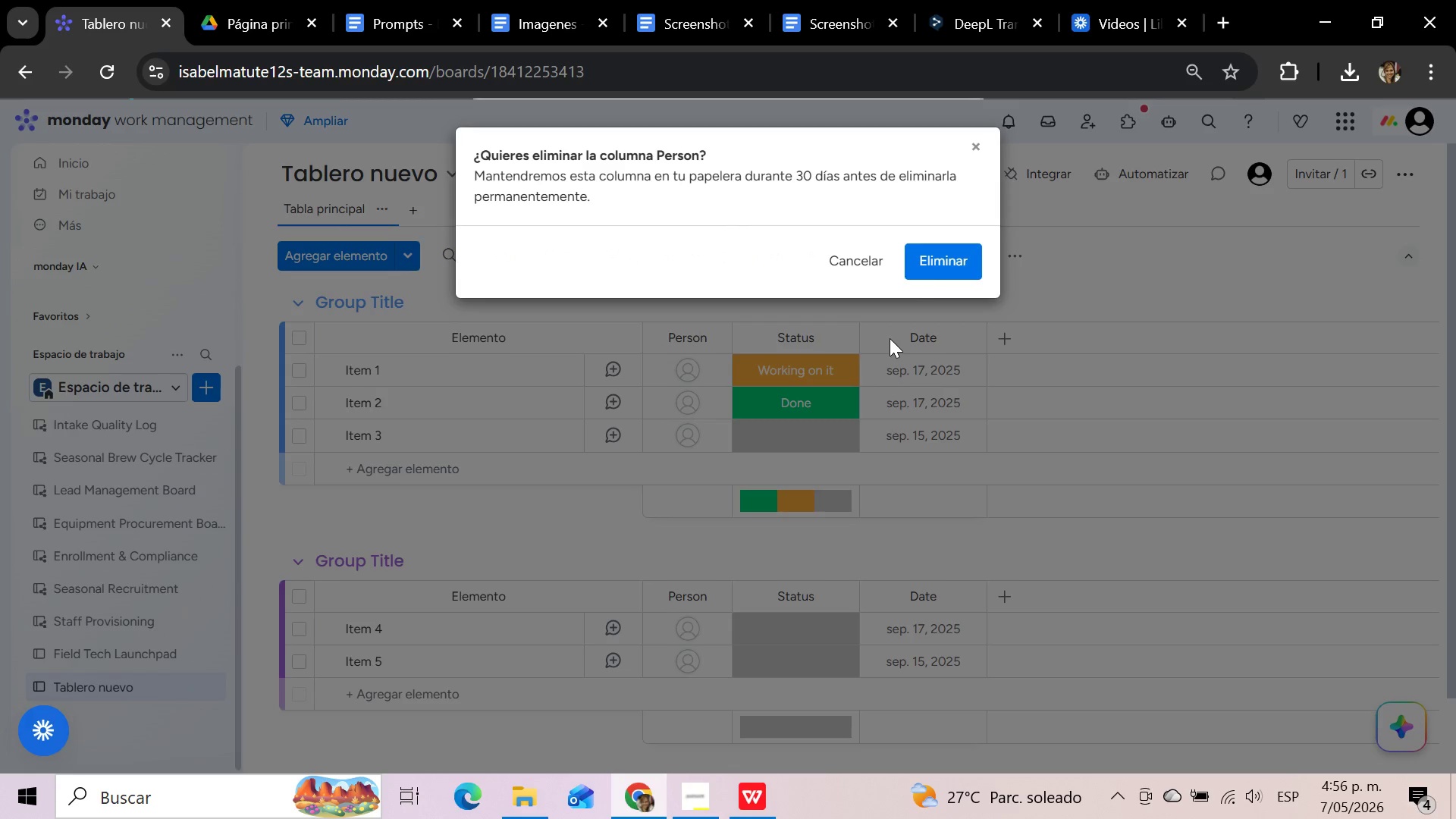 
left_click([937, 254])
 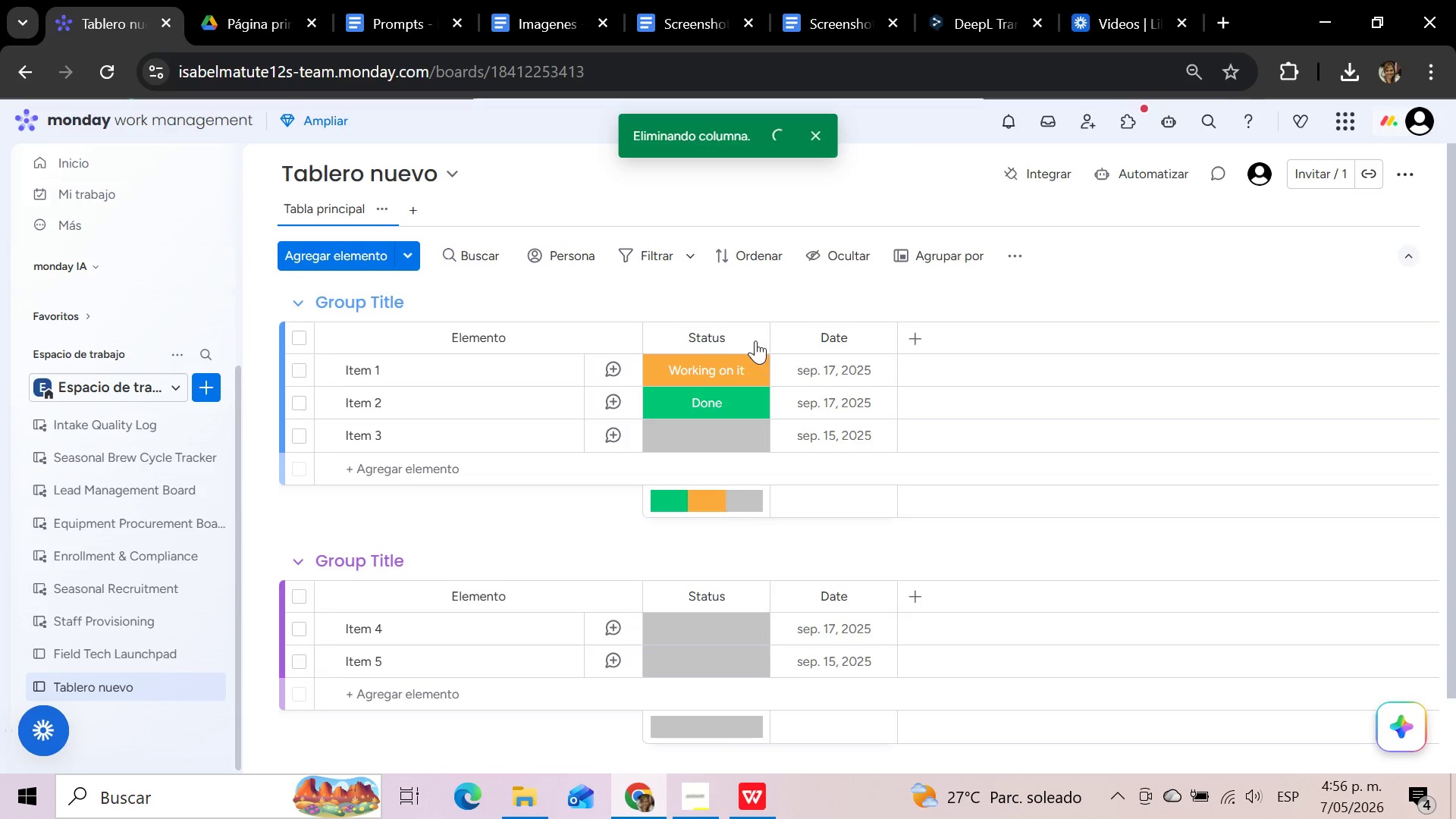 
left_click([750, 340])
 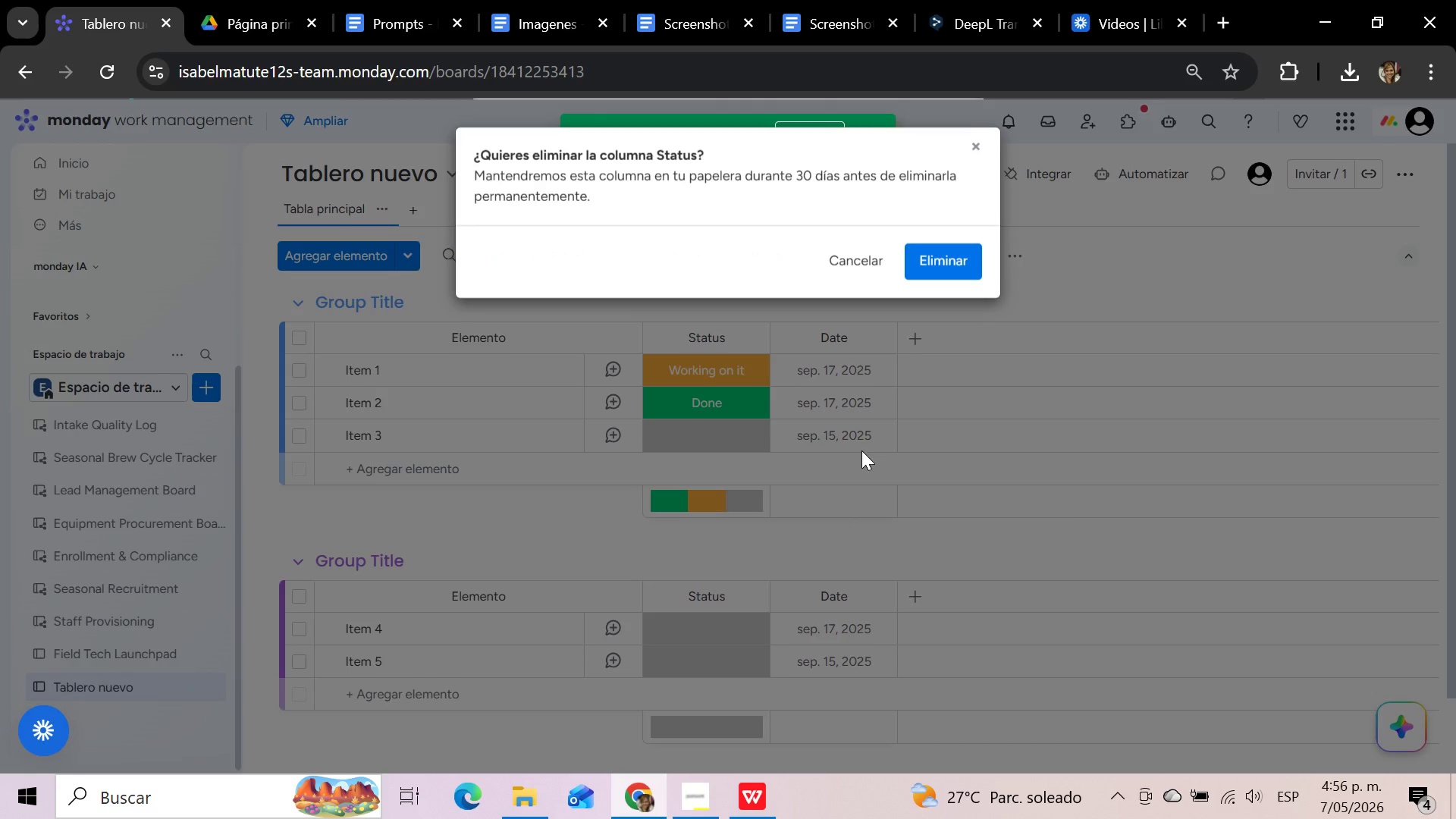 
left_click([934, 254])
 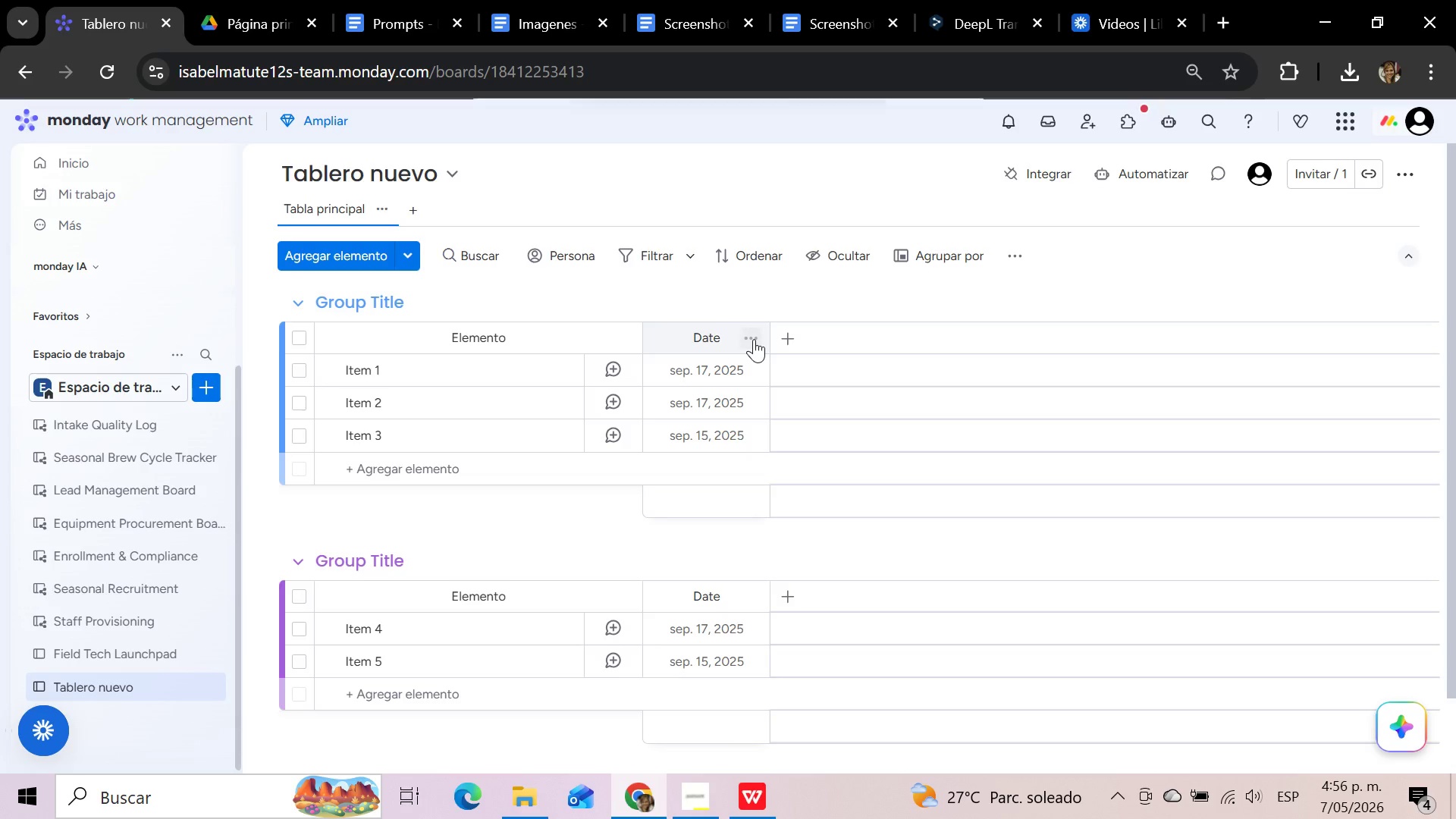 
left_click([752, 339])
 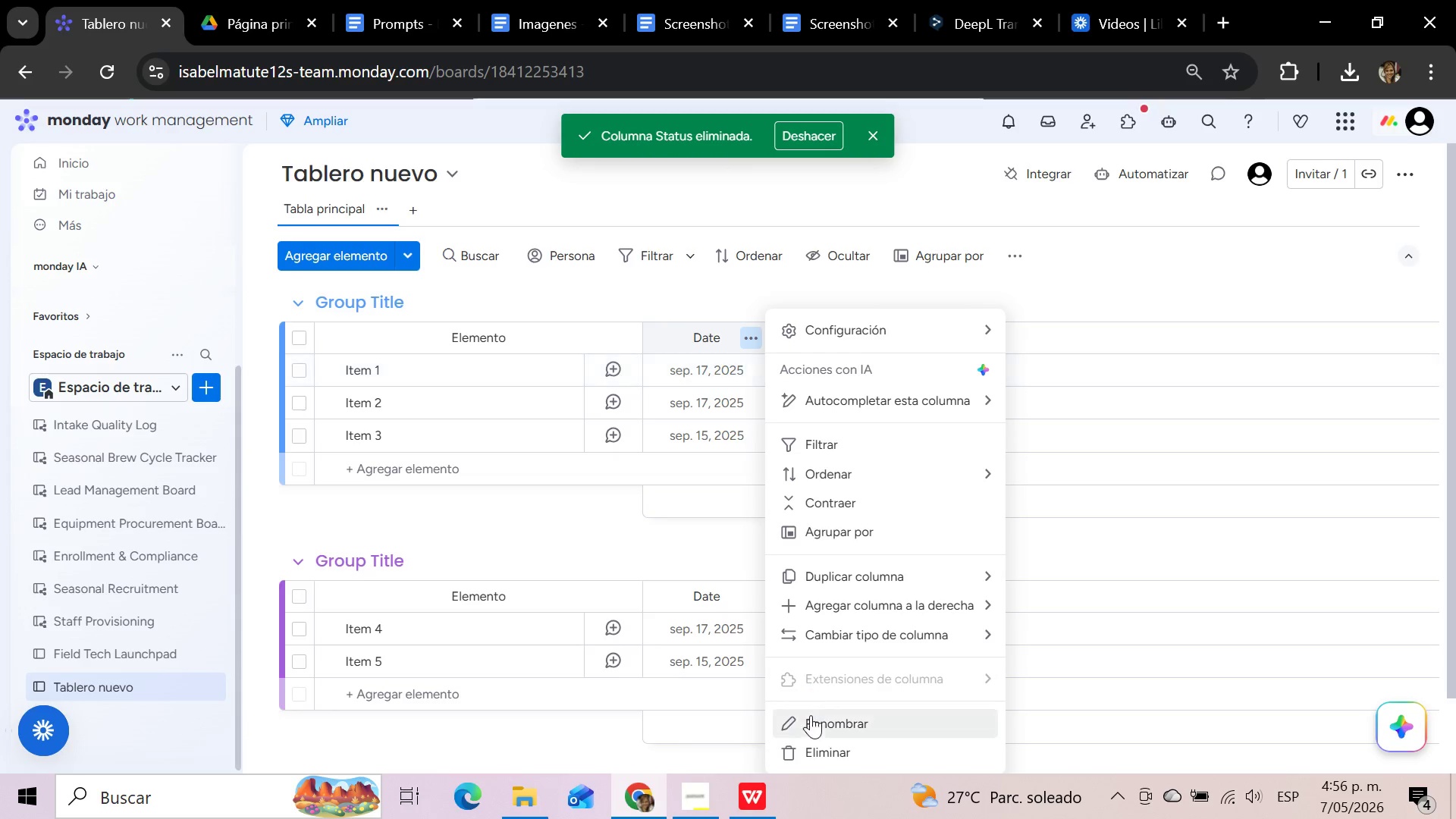 
left_click([812, 758])
 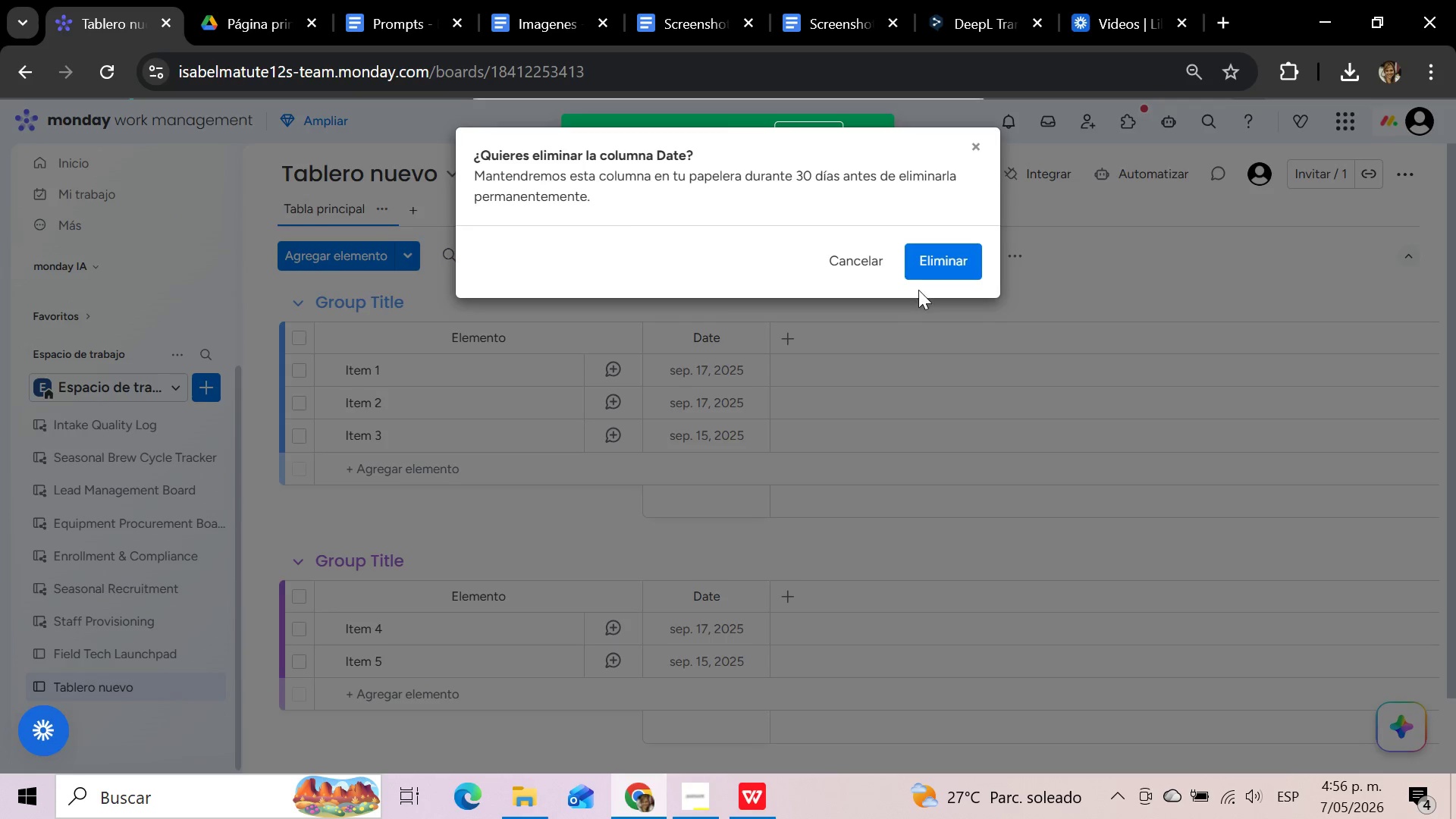 
left_click([944, 253])
 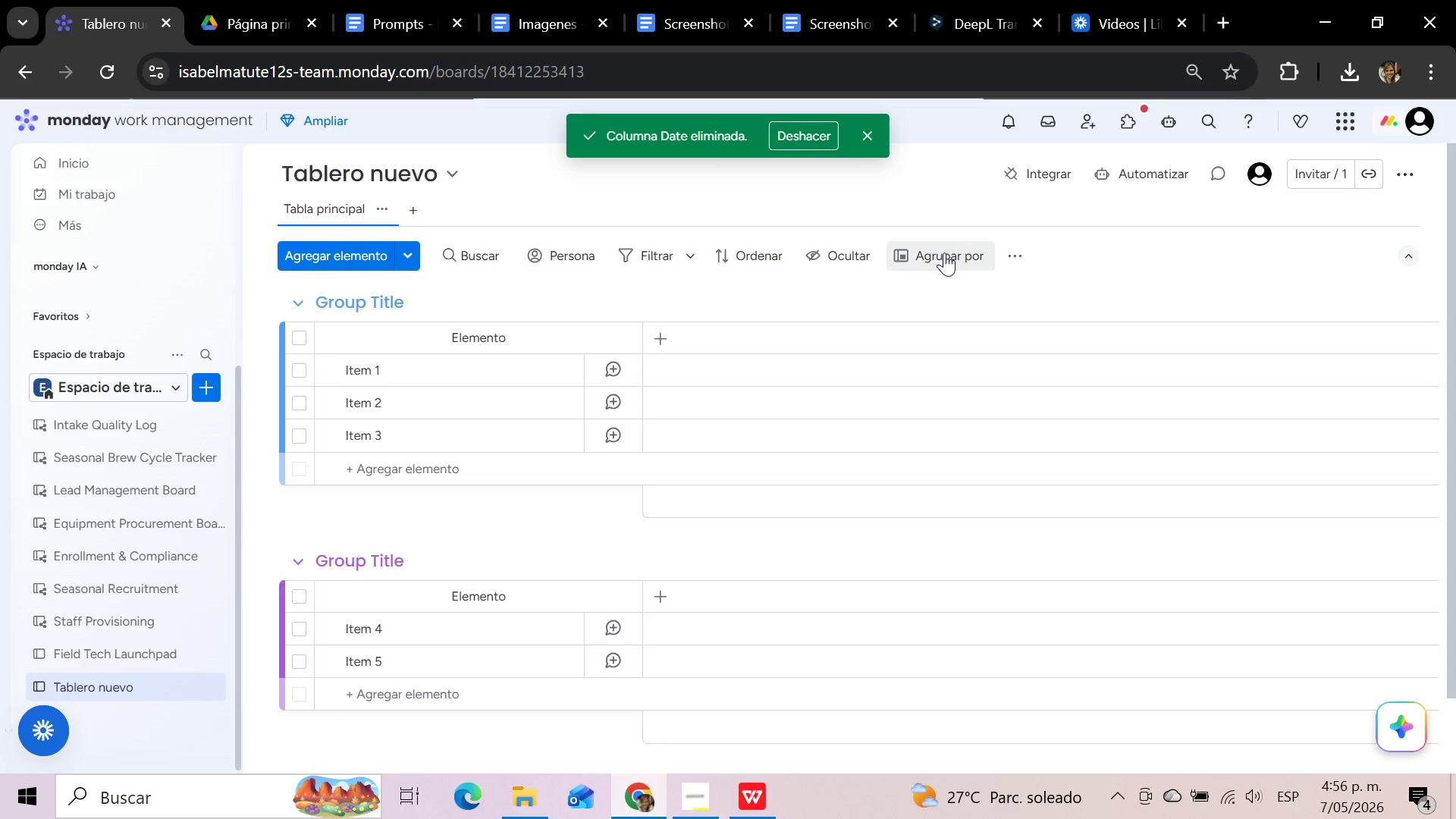 
wait(20.17)
 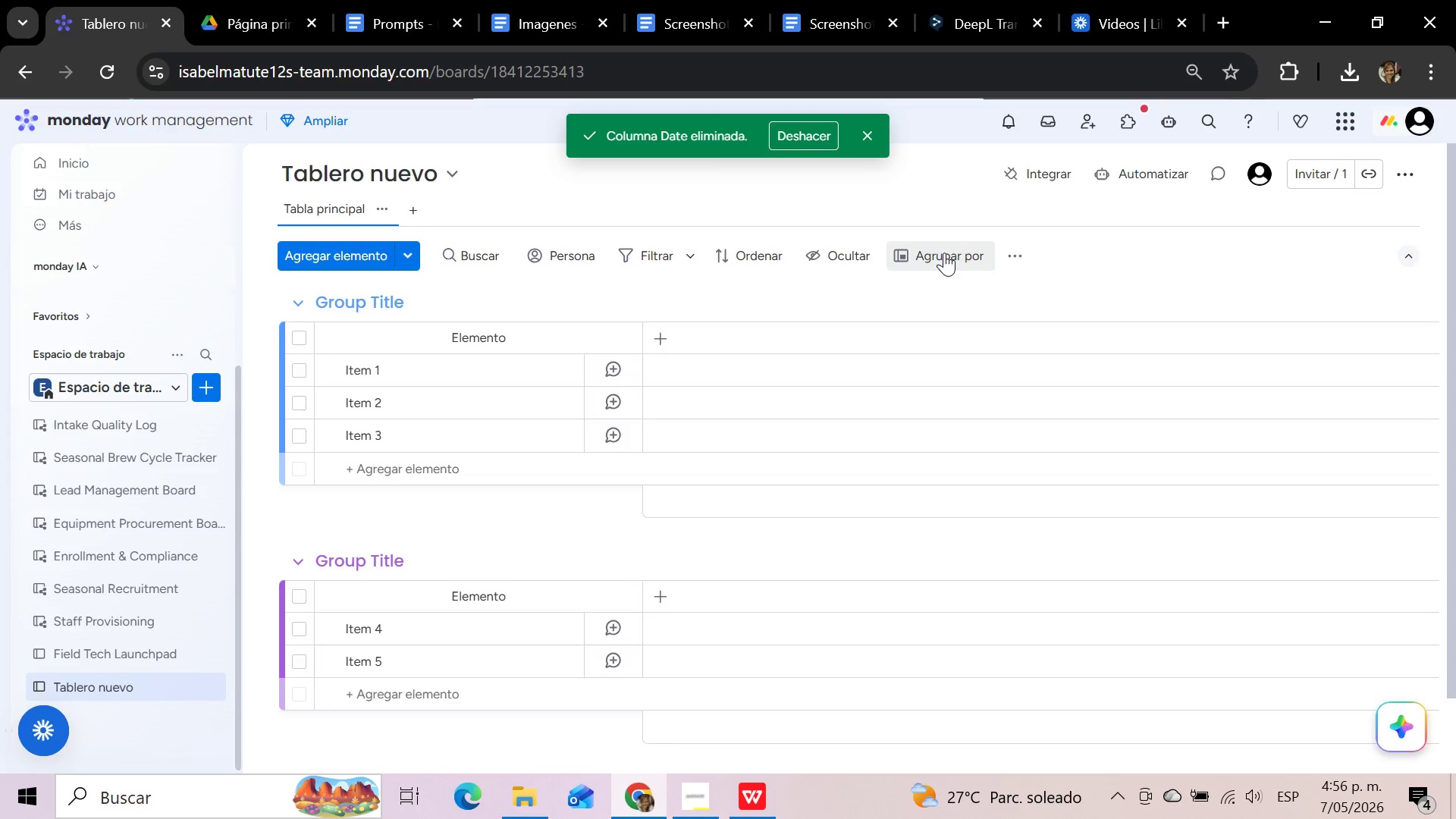 
left_click([736, 809])
 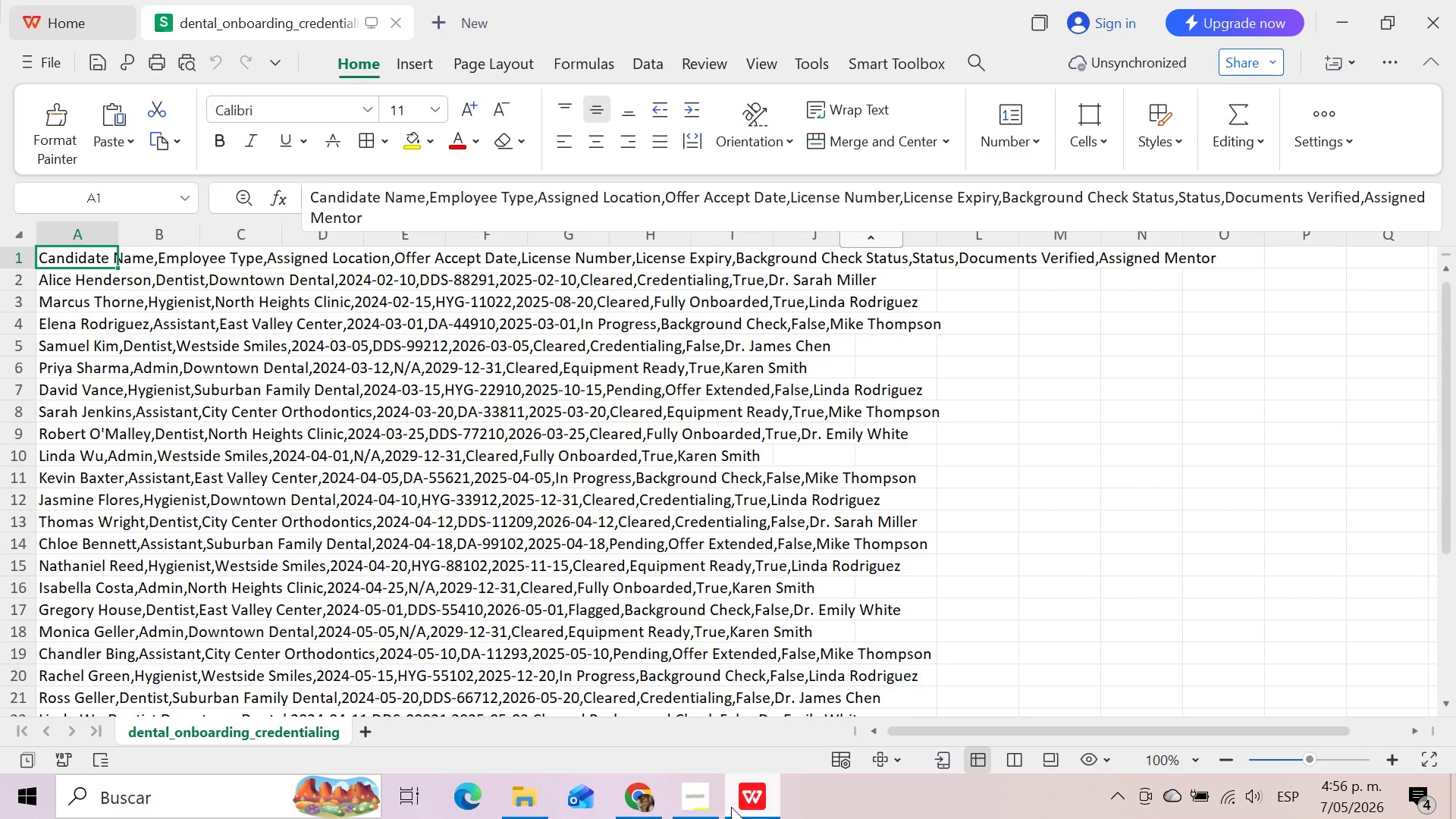 
left_click([644, 796])
 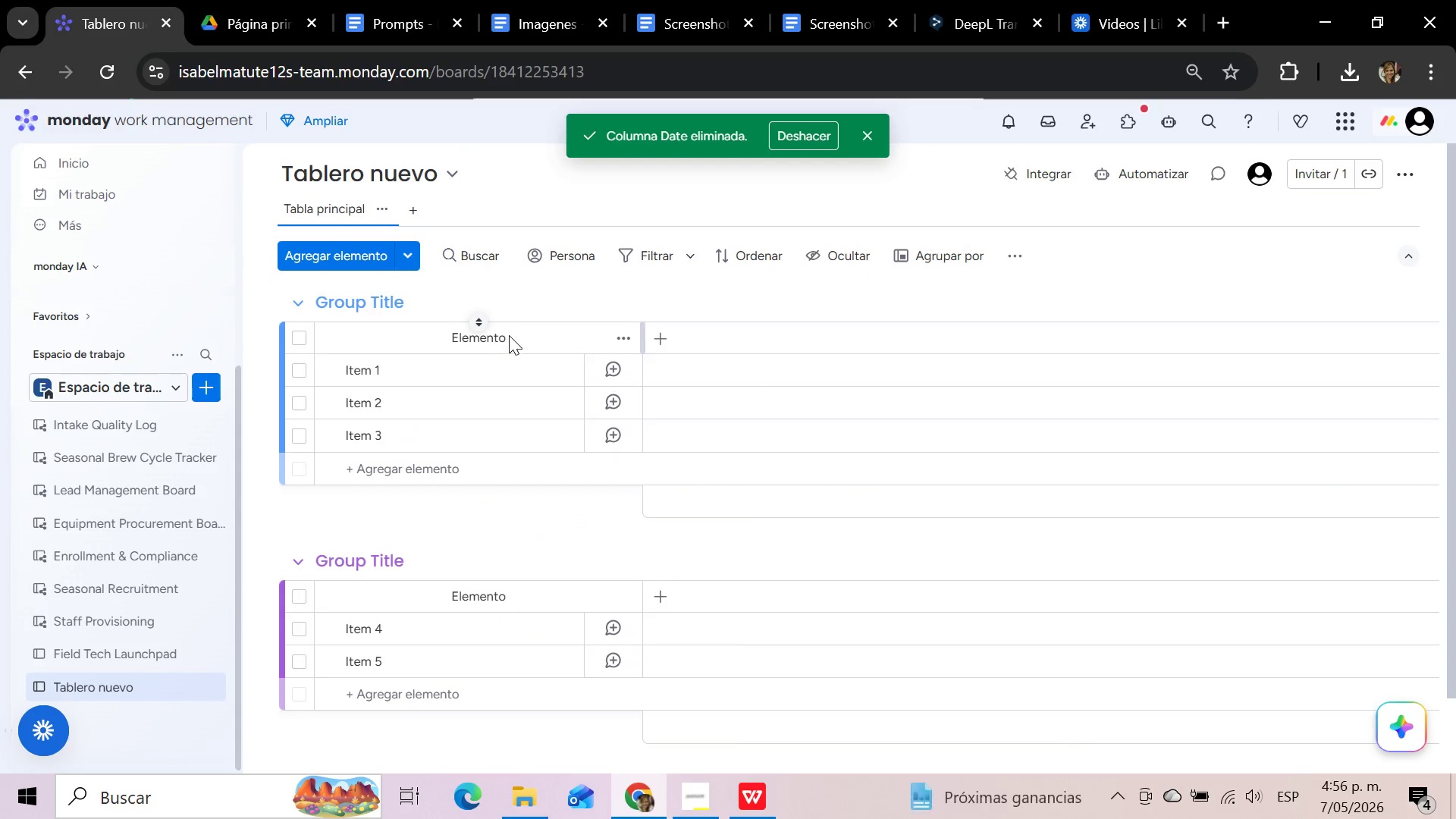 
left_click([508, 334])
 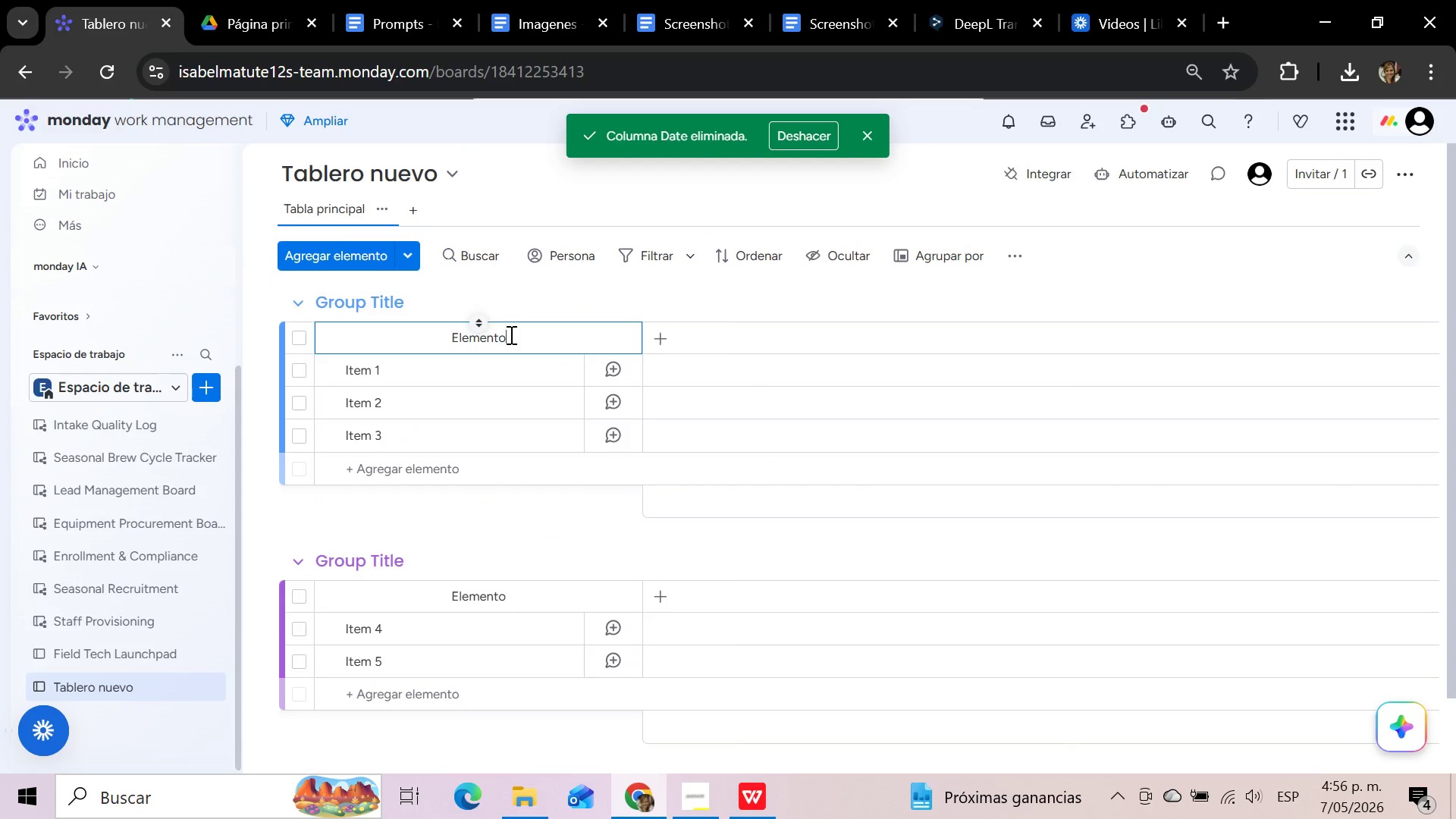 
wait(8.67)
 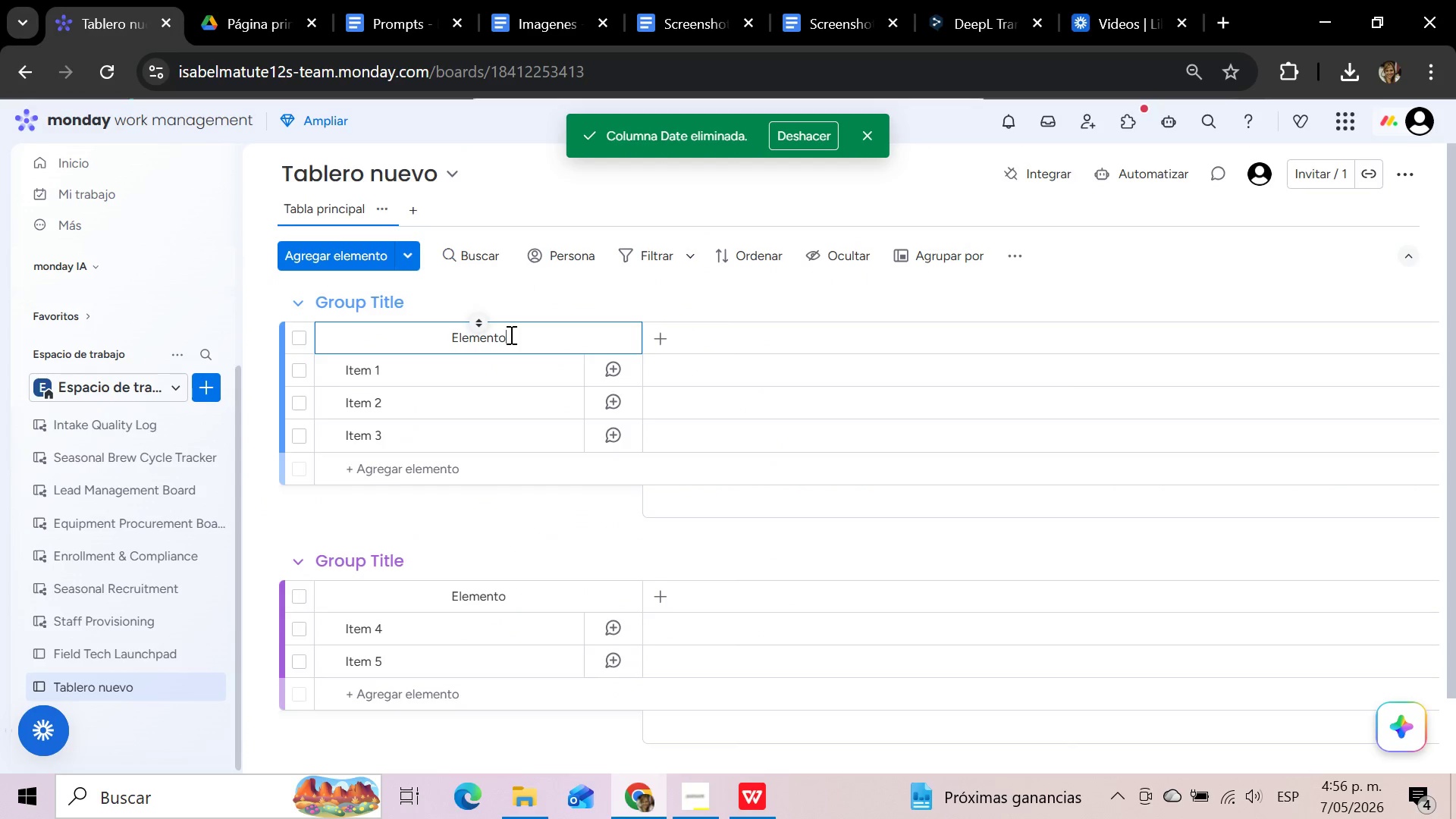 
left_click([433, 172])
 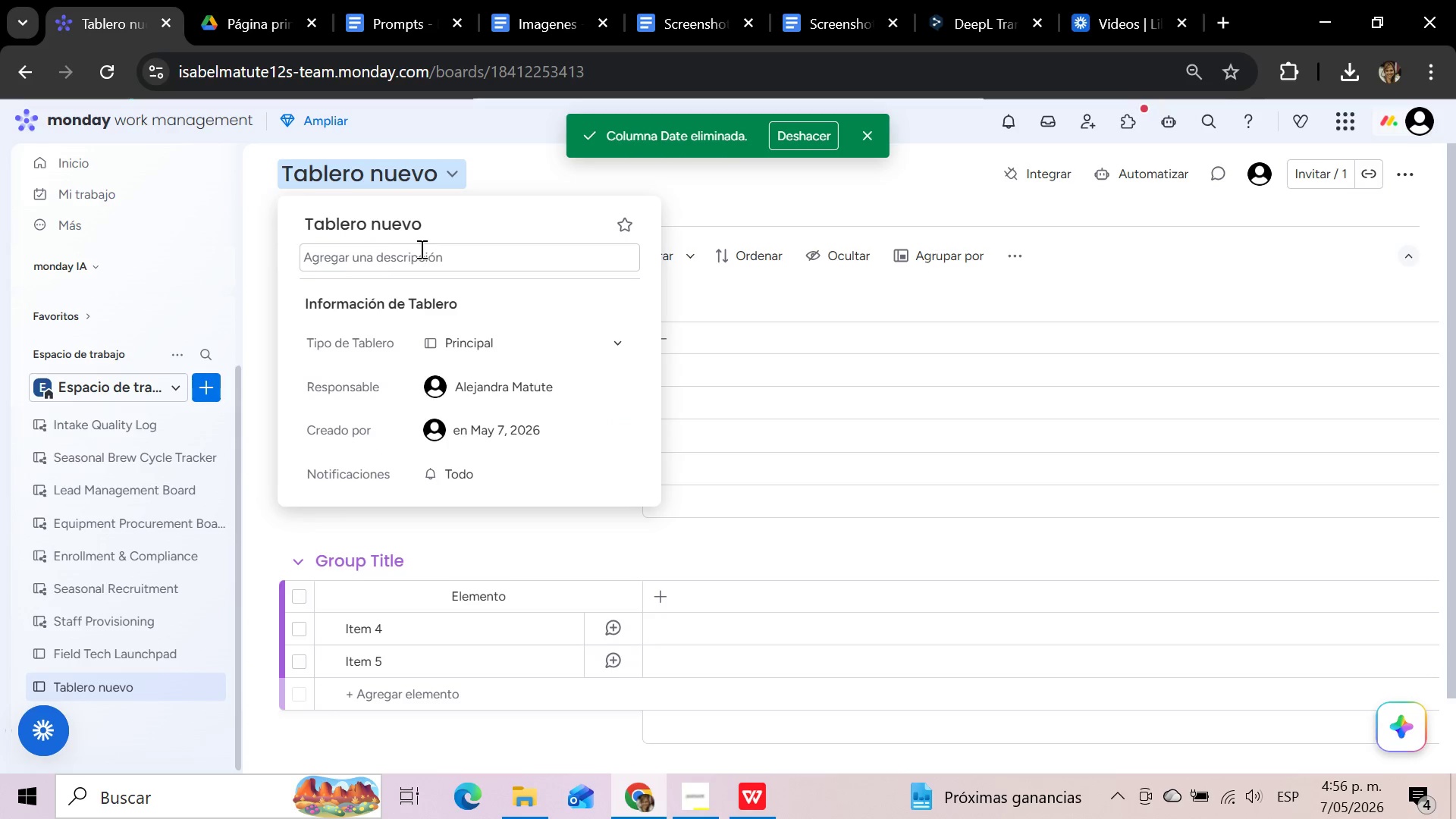 
left_click([427, 225])
 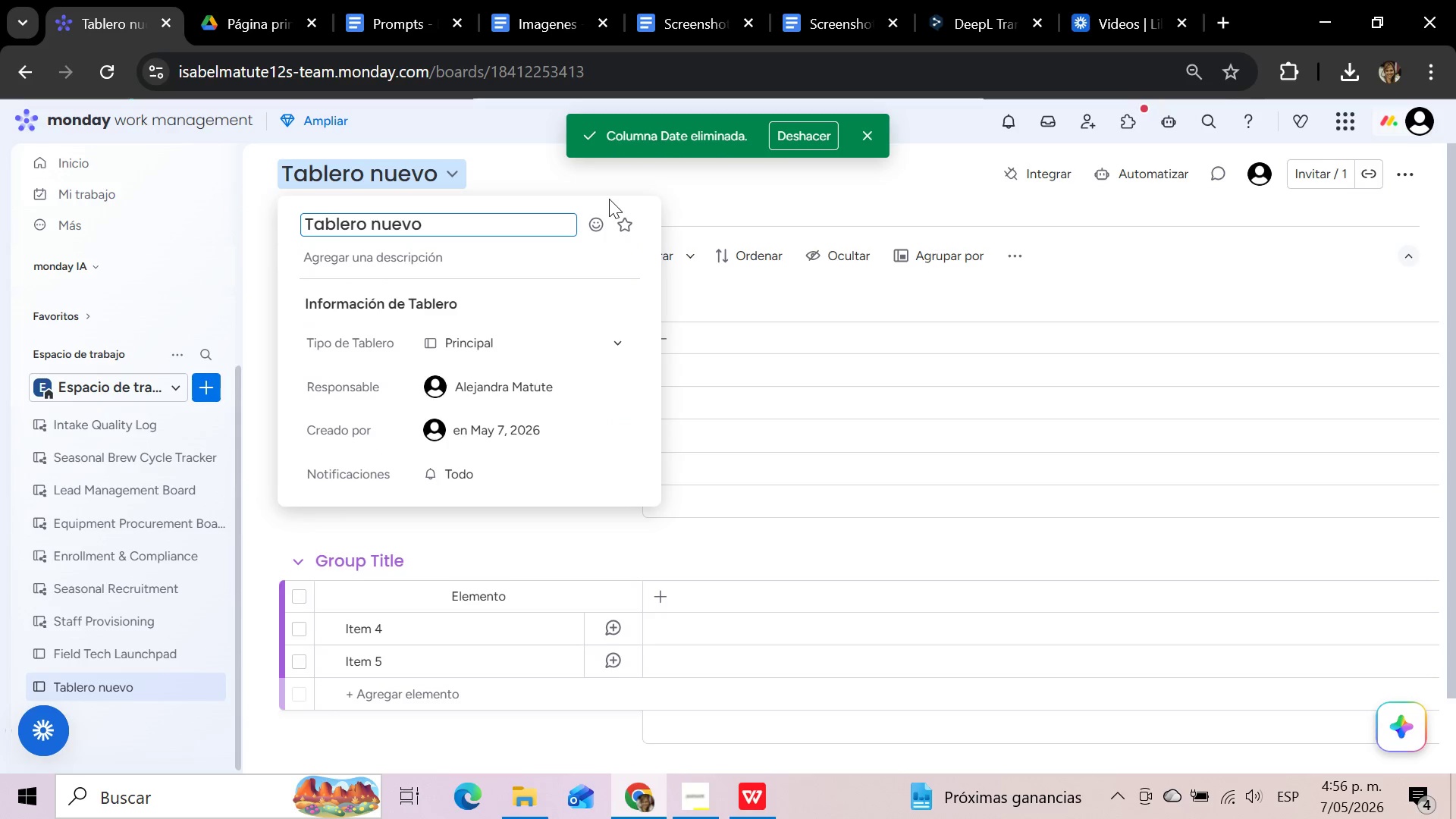 
hold_key(key=Backspace, duration=1.22)
 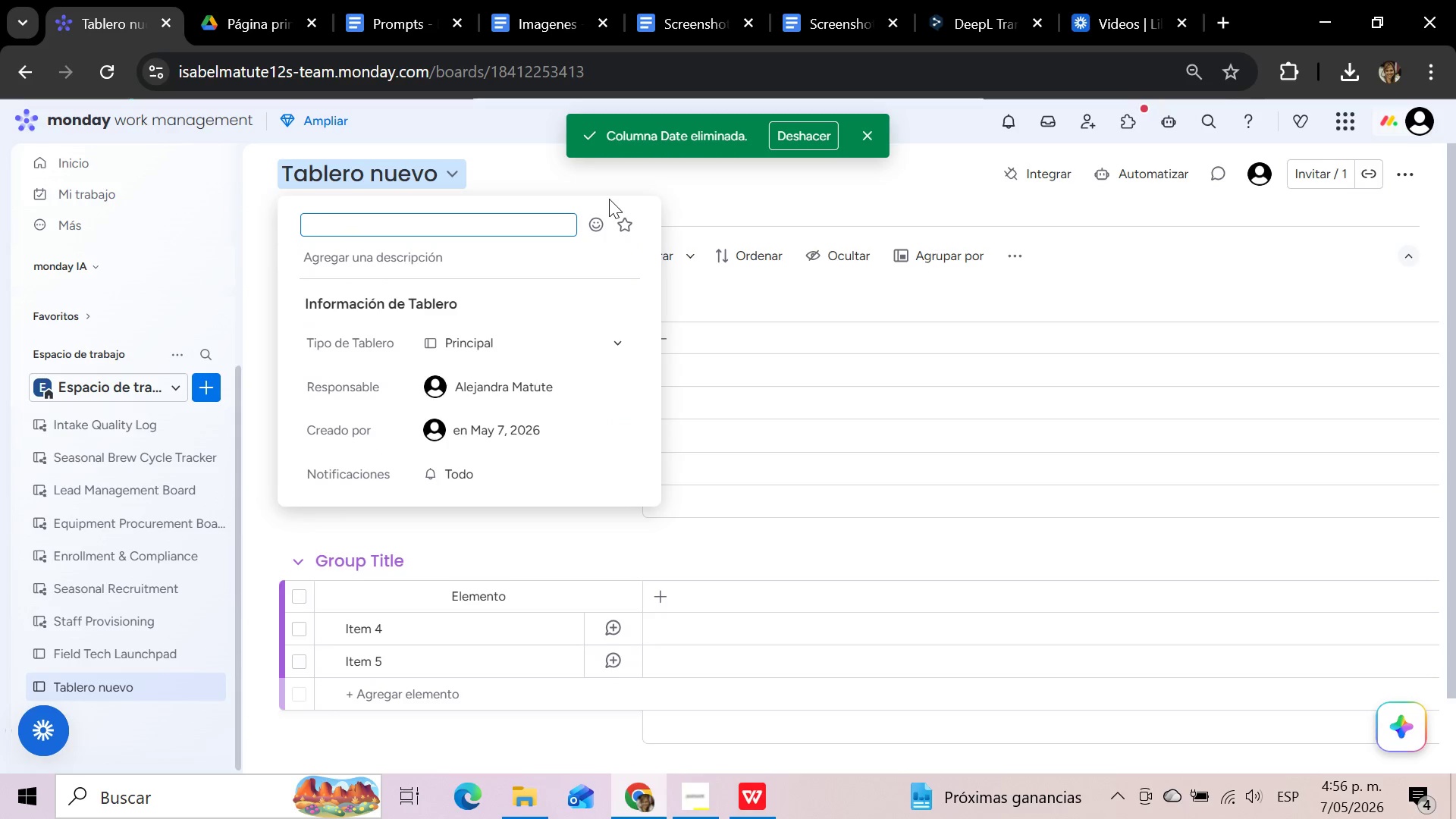 
type(Staff Onba)
key(Backspace)
type(oarding)
 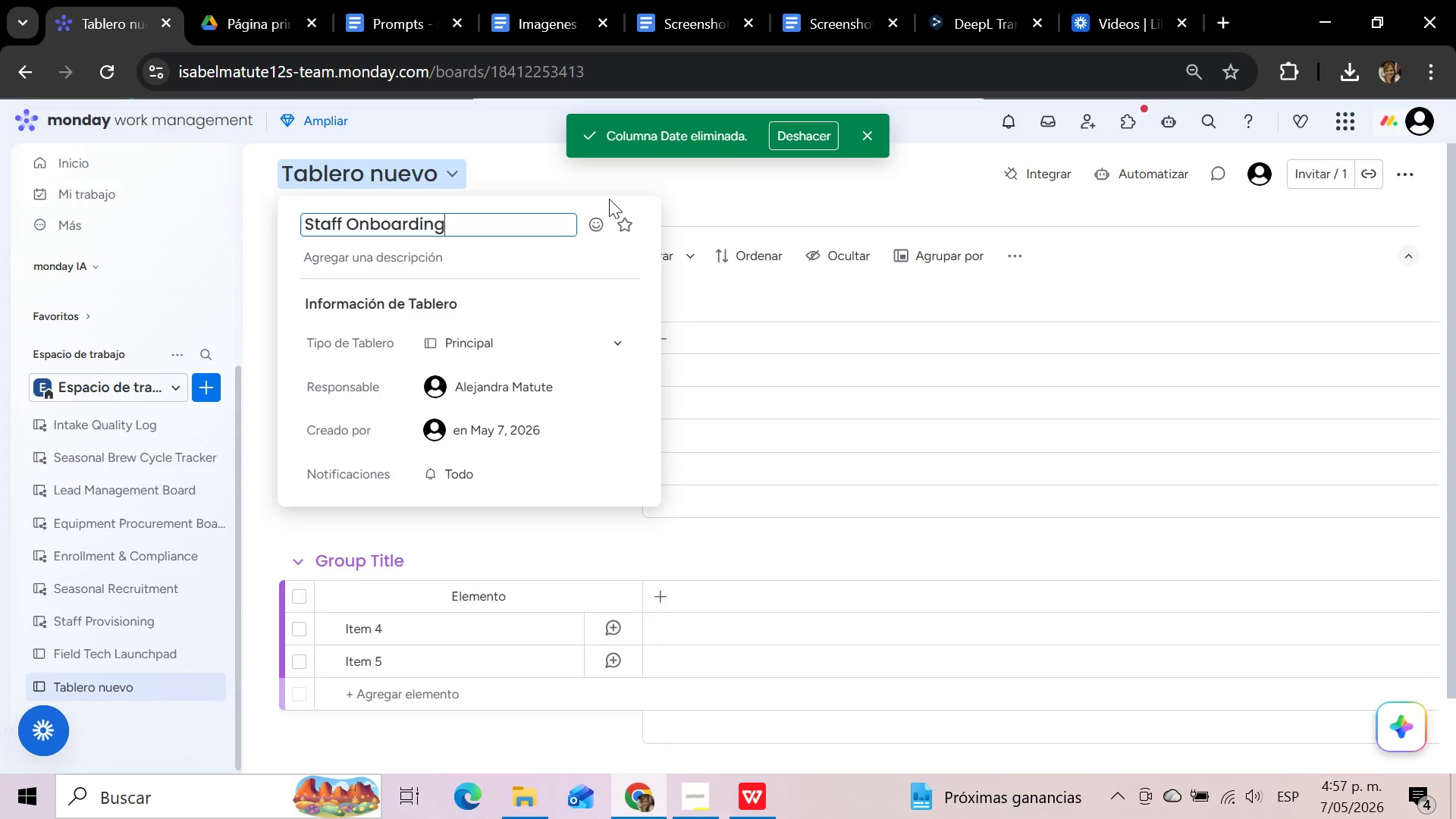 
left_click([701, 185])
 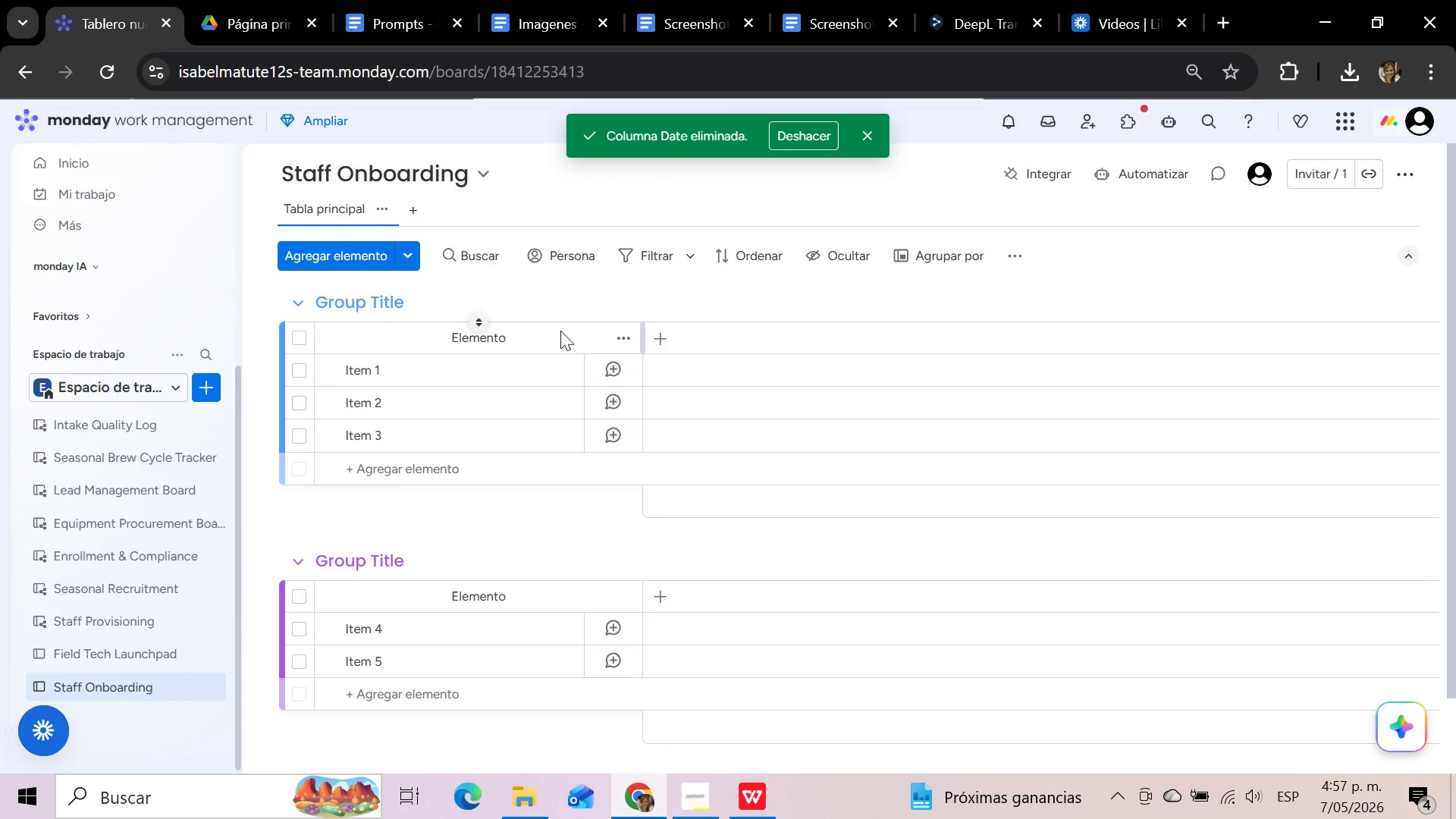 
wait(9.62)
 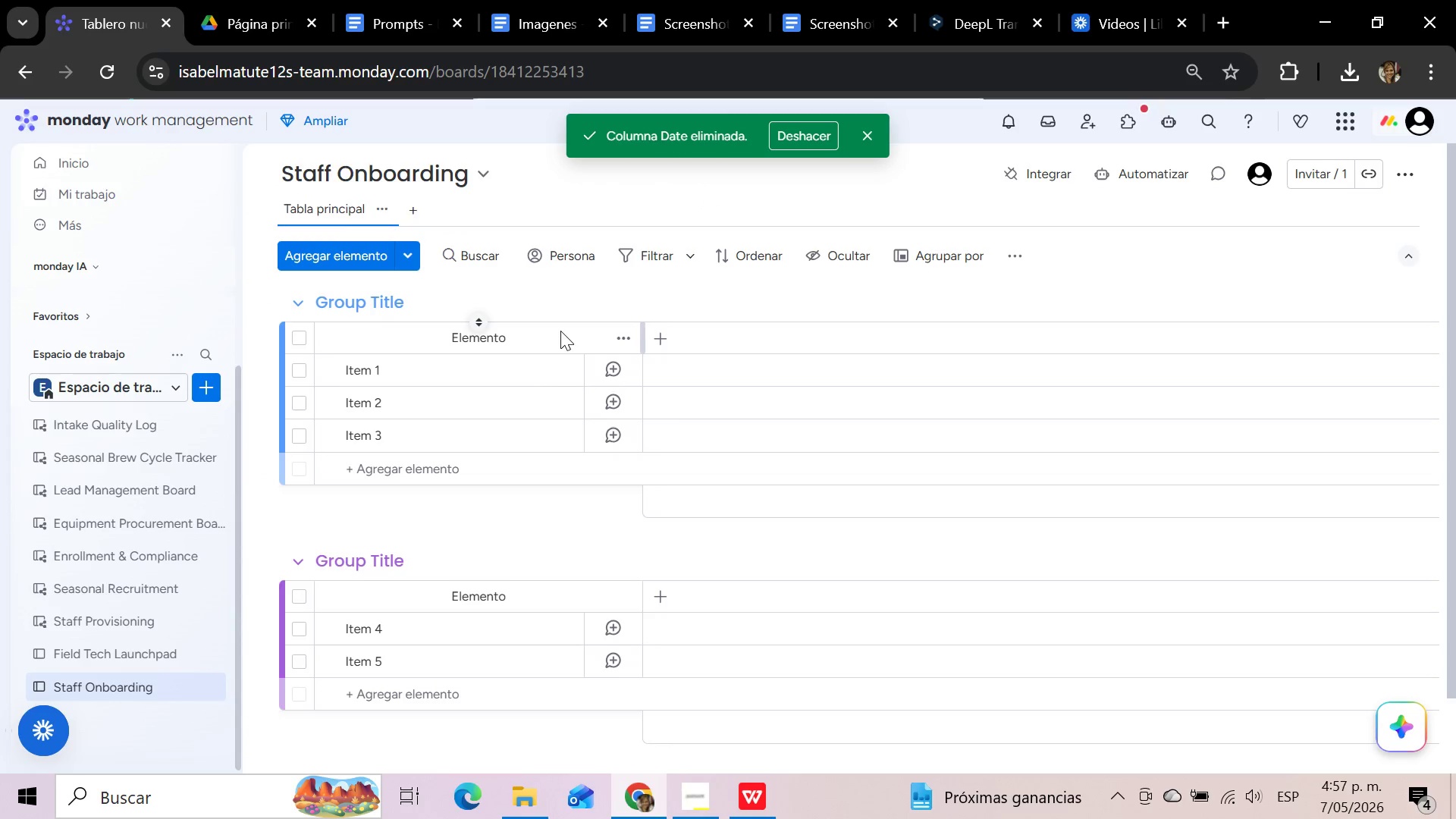 
left_click([507, 337])
 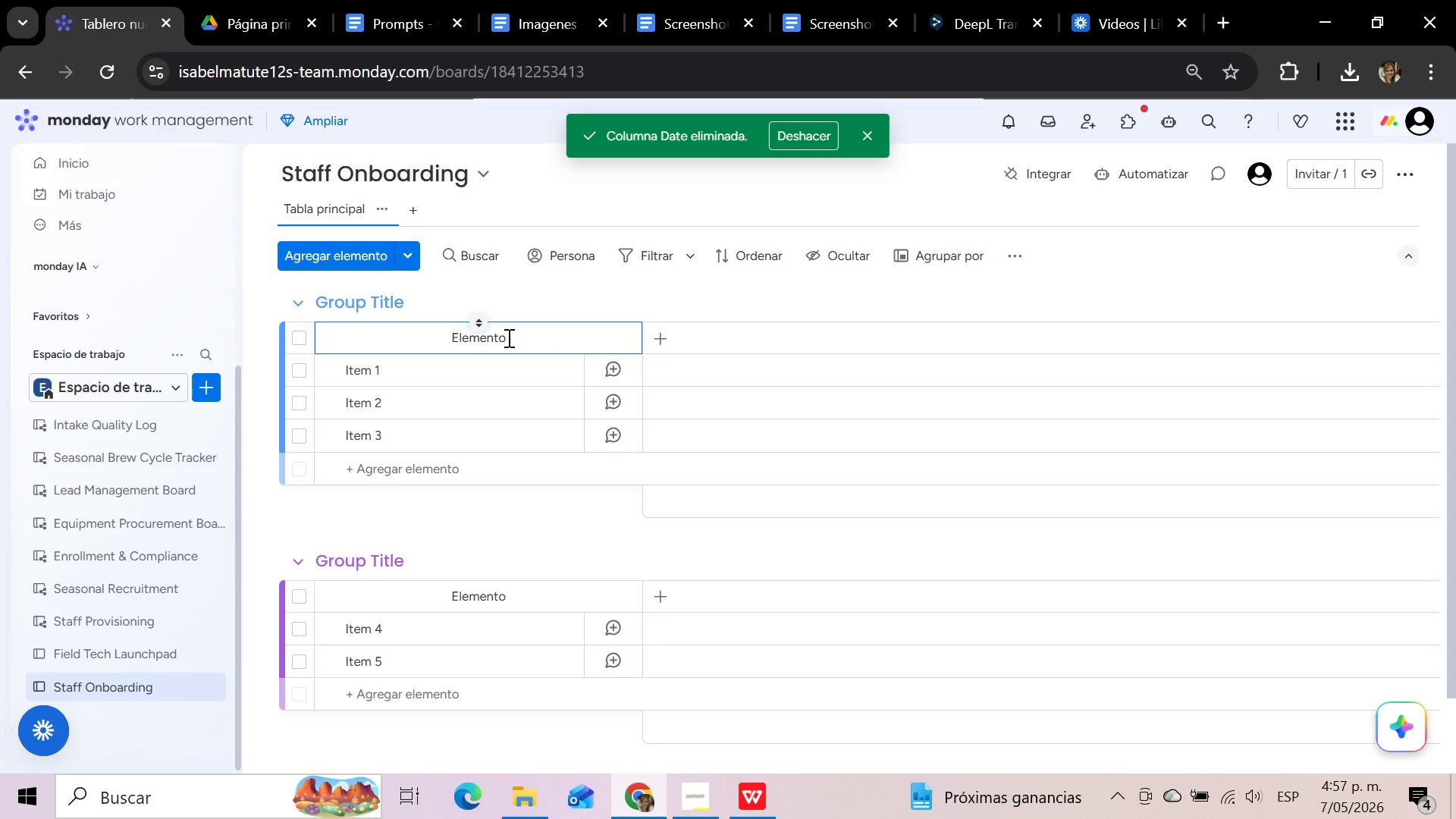 
hold_key(key=Backspace, duration=1.01)
 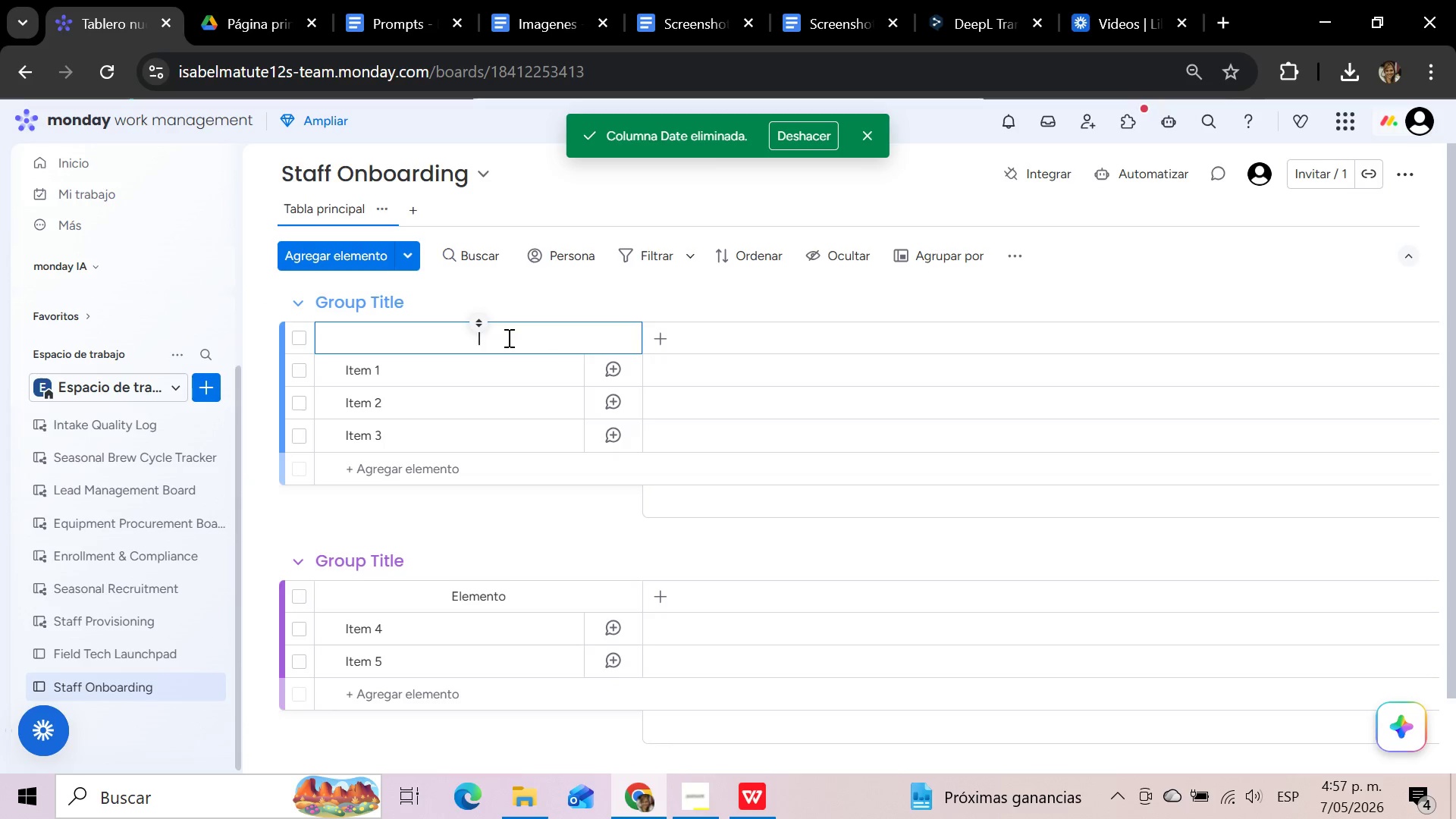 
type(Candin)
key(Backspace)
type(date Name)
 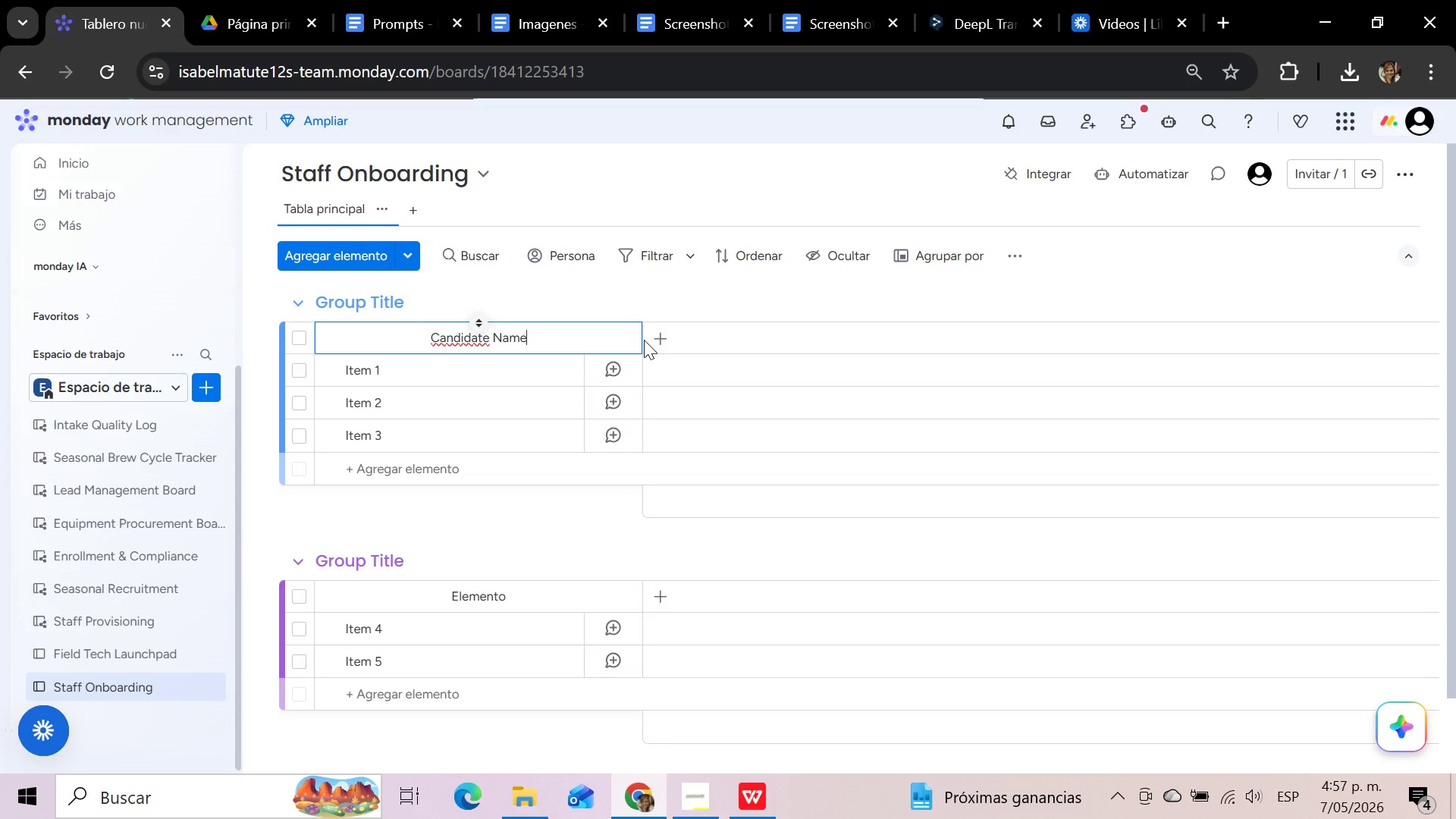 
left_click([664, 340])
 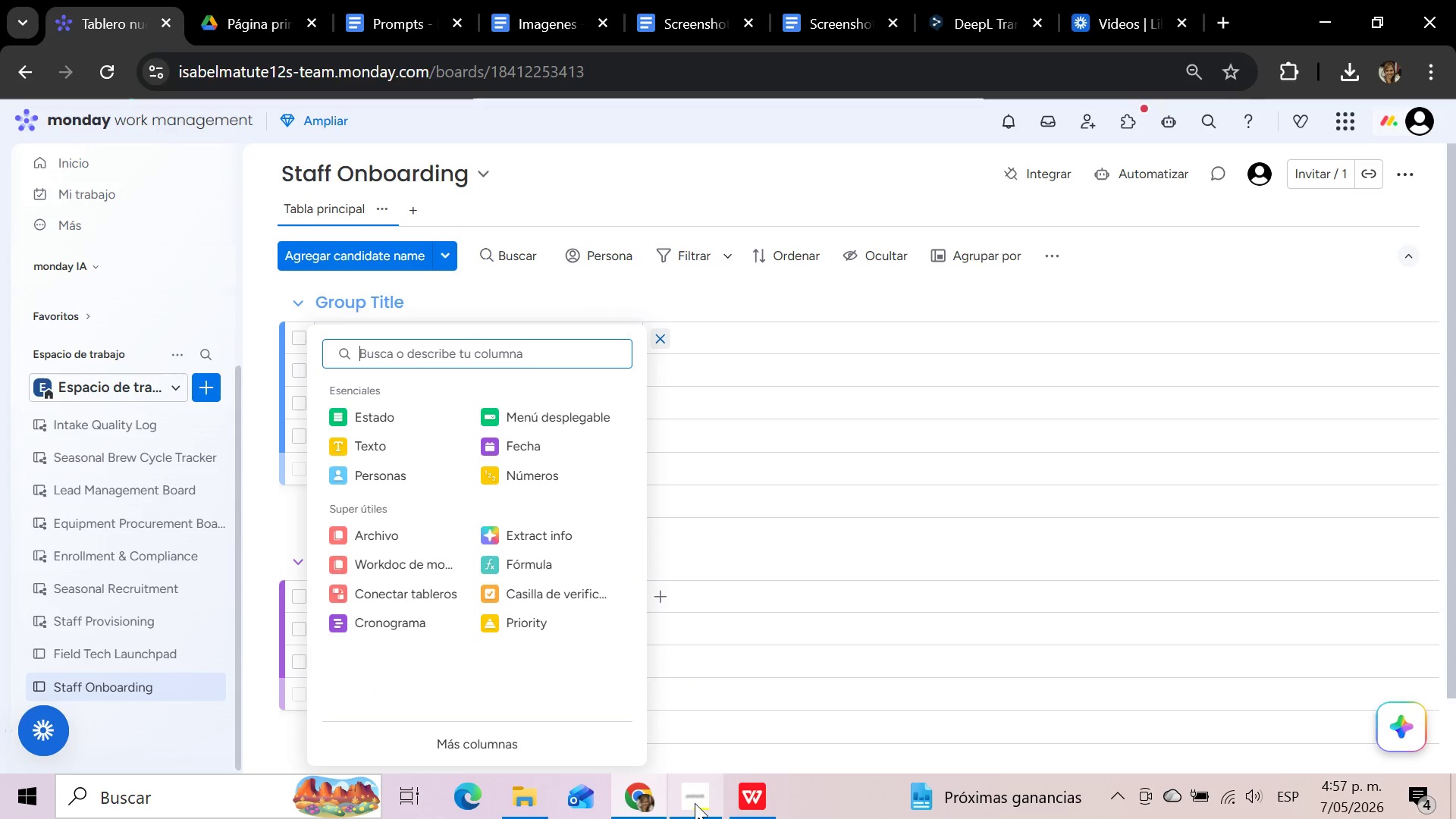 
left_click([748, 804])
 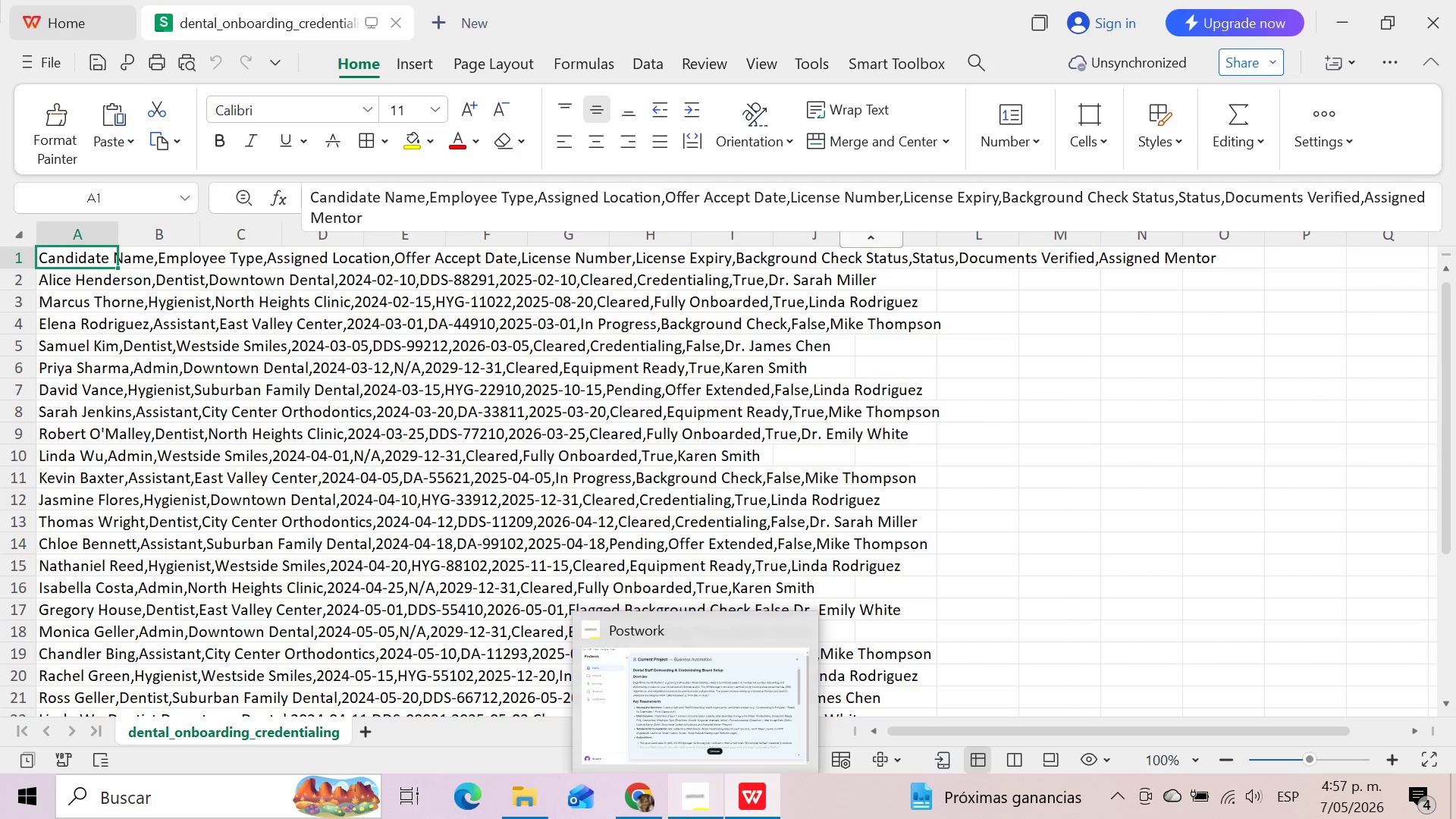 
wait(25.01)
 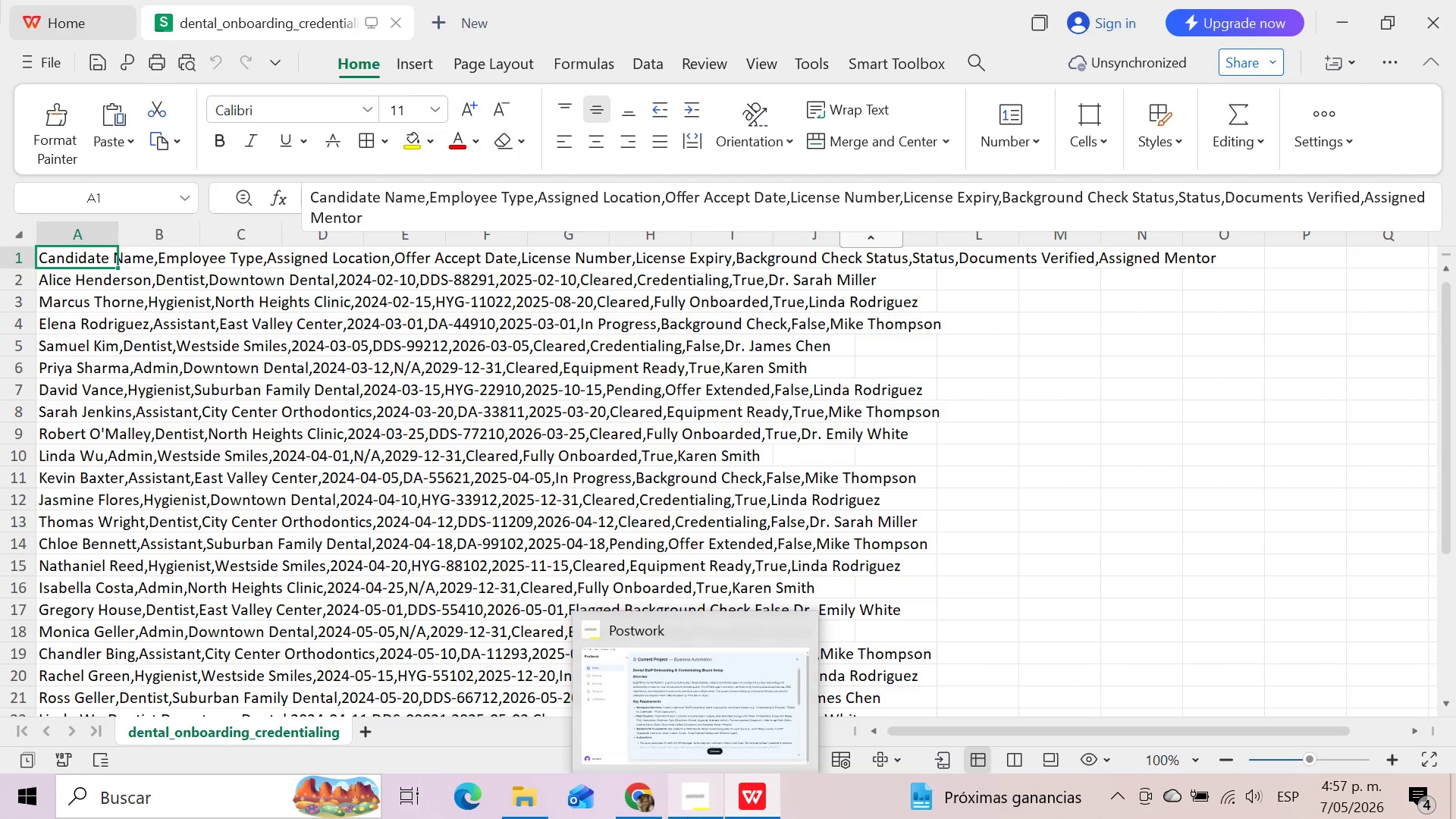 
left_click([637, 797])
 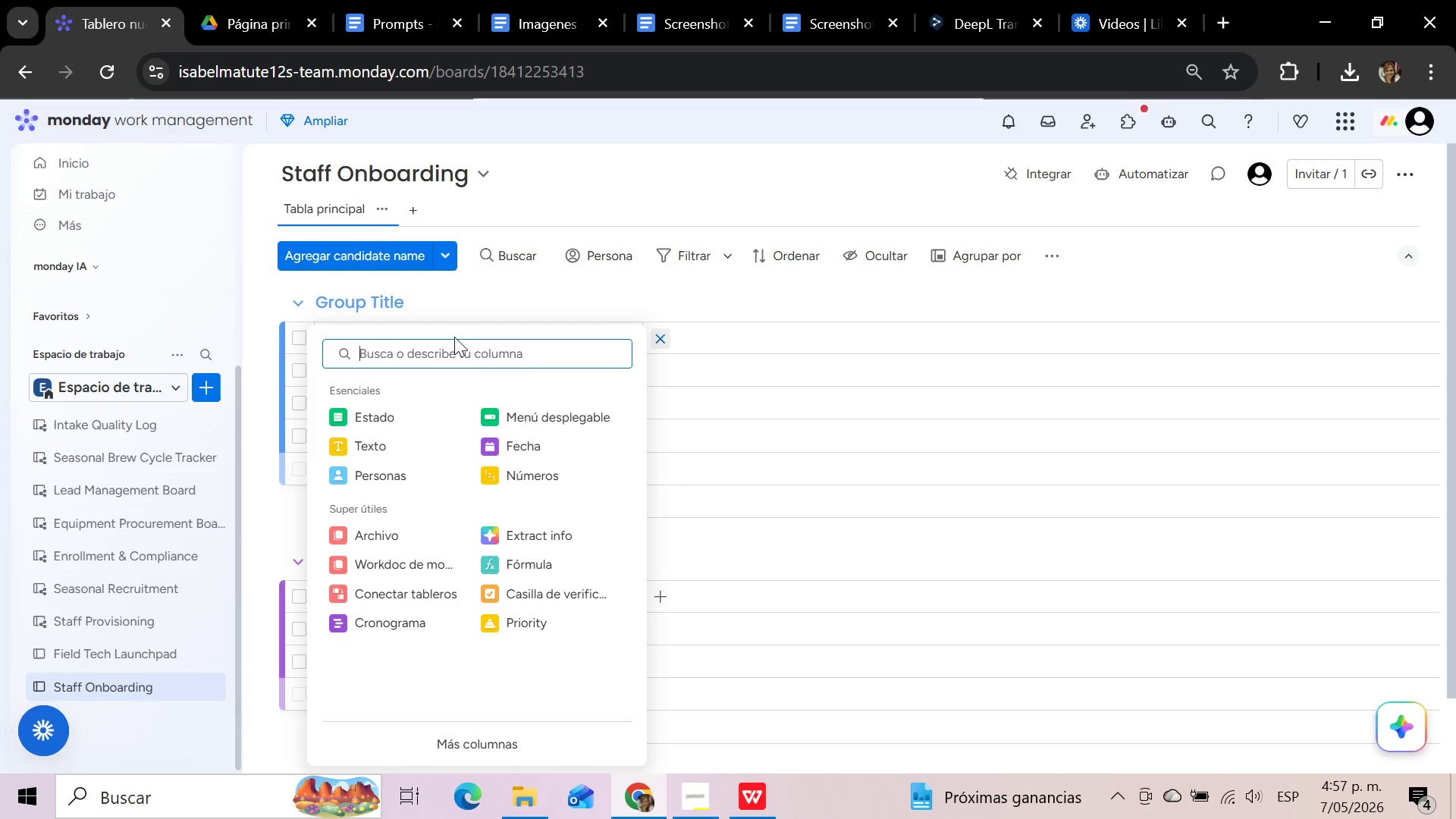 
left_click([532, 413])
 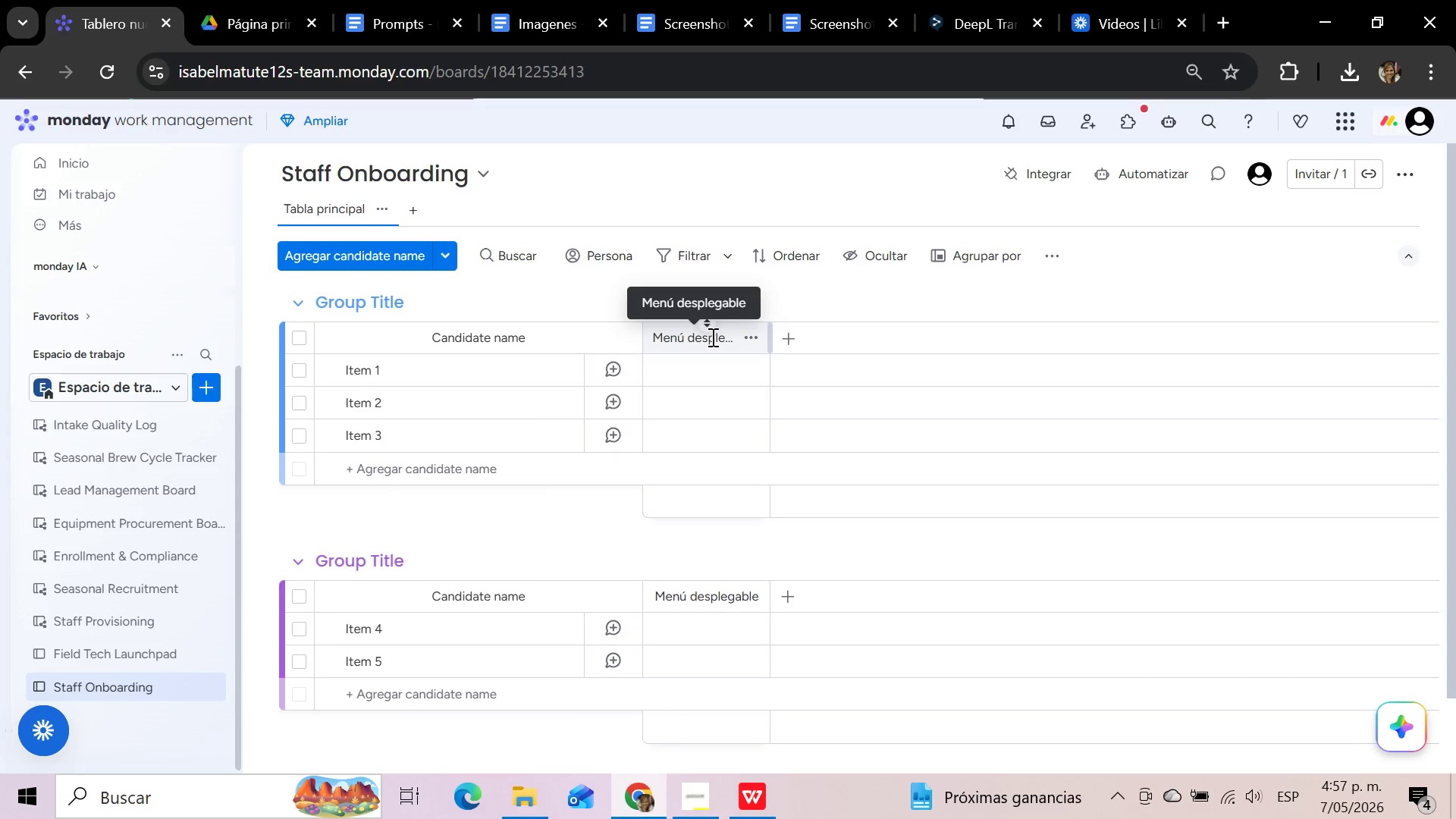 
wait(6.03)
 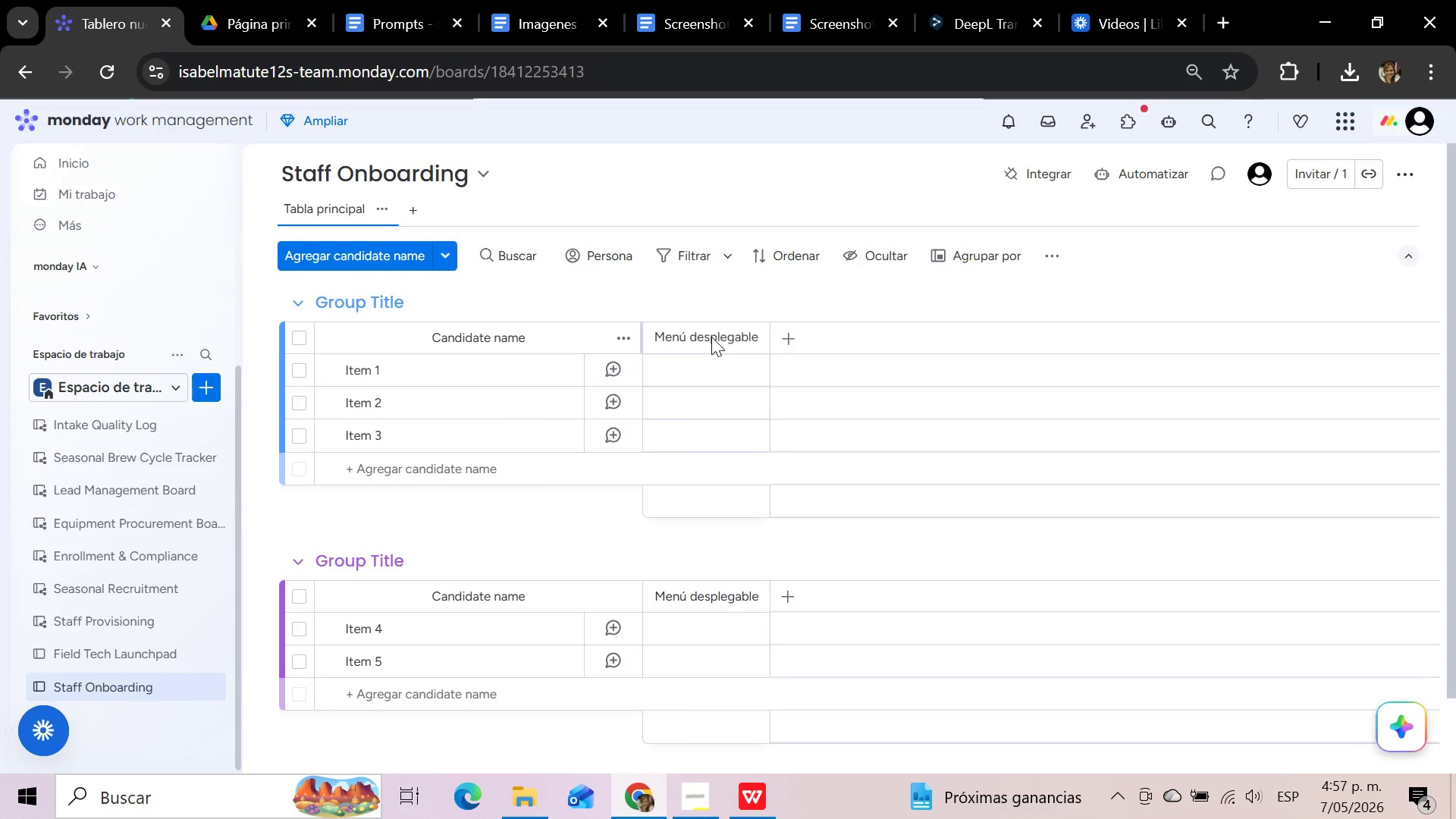 
left_click([711, 337])
 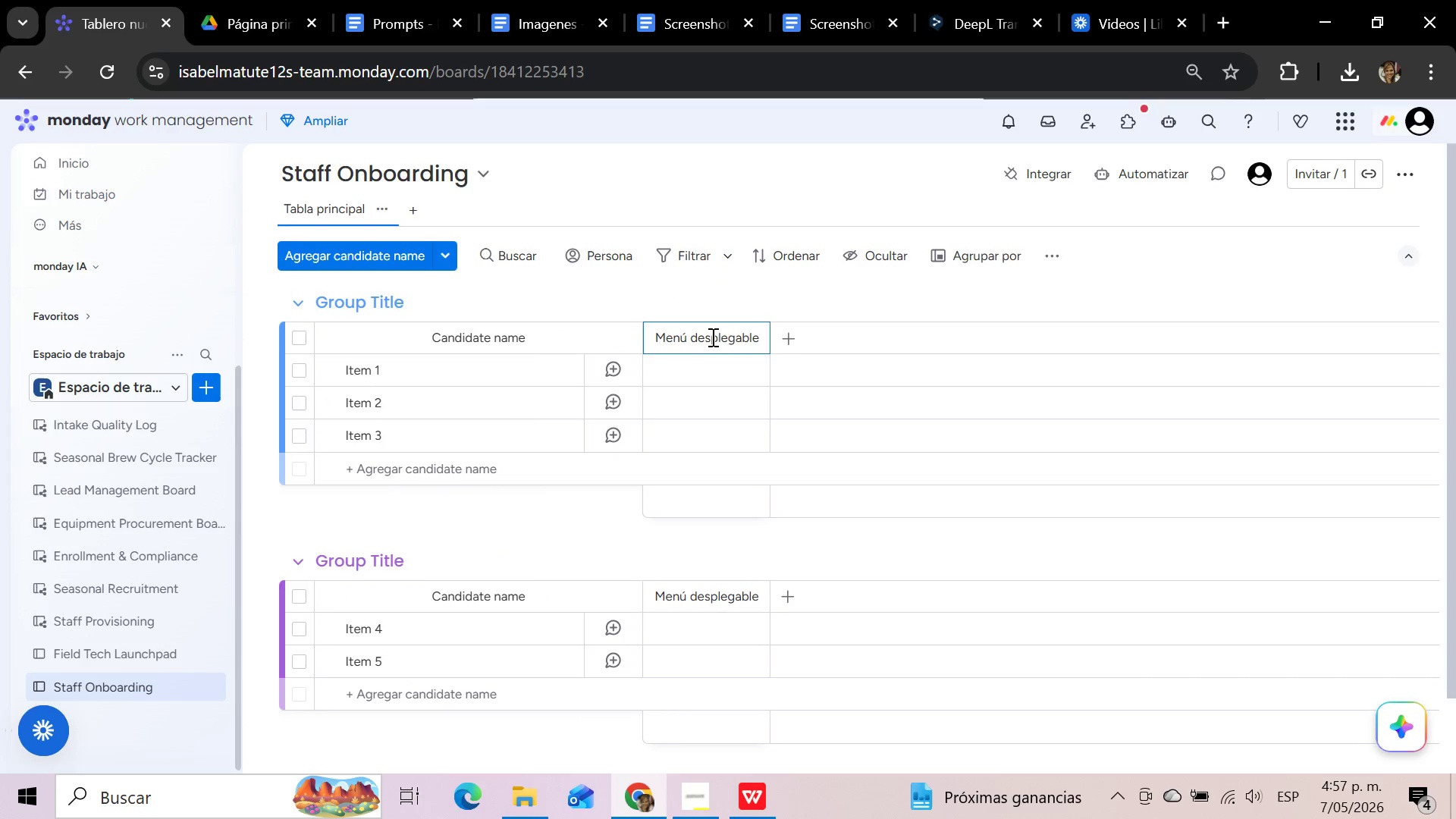 
hold_key(key=Backspace, duration=1.17)
 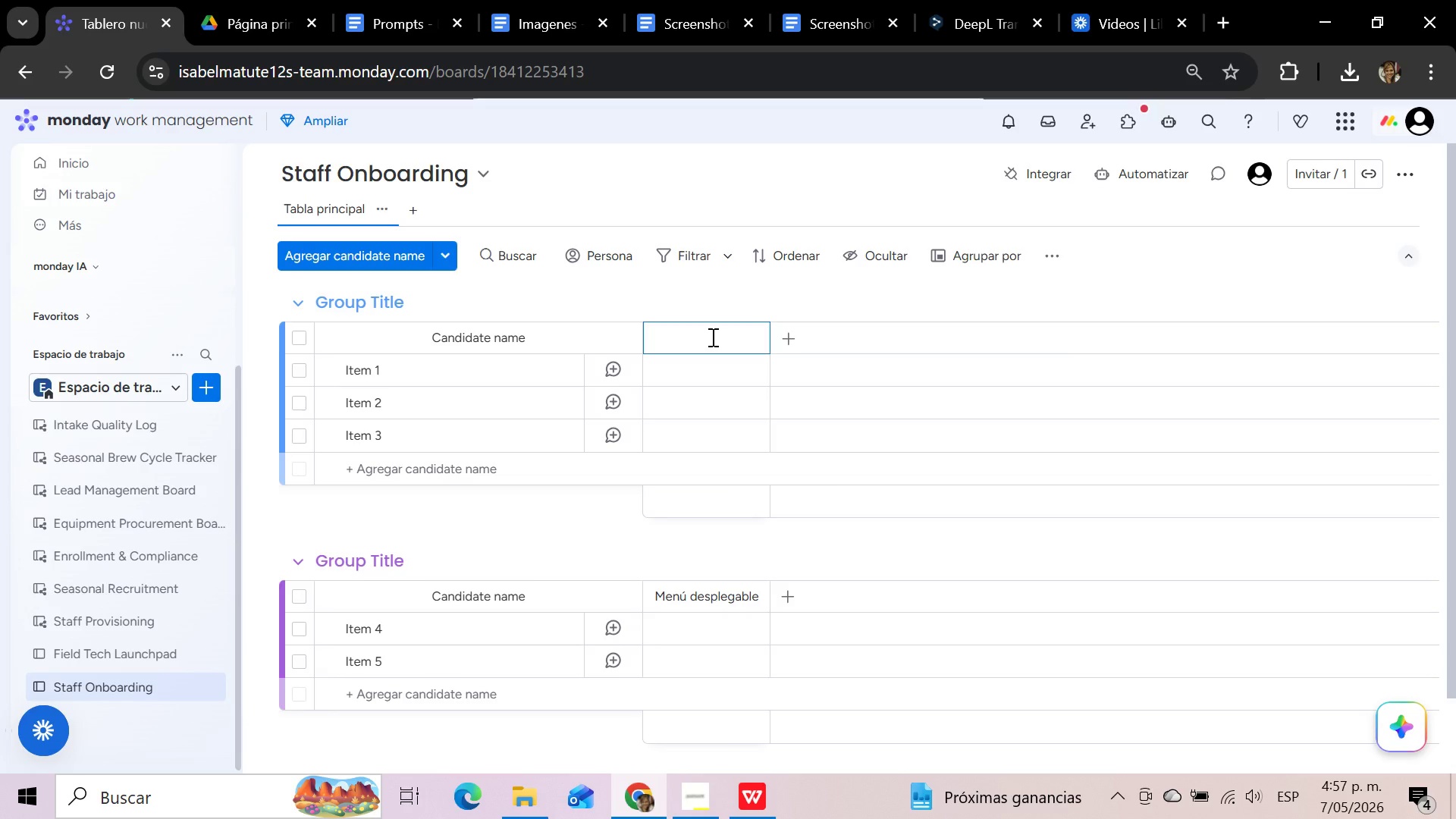 
type(Employee Type)
 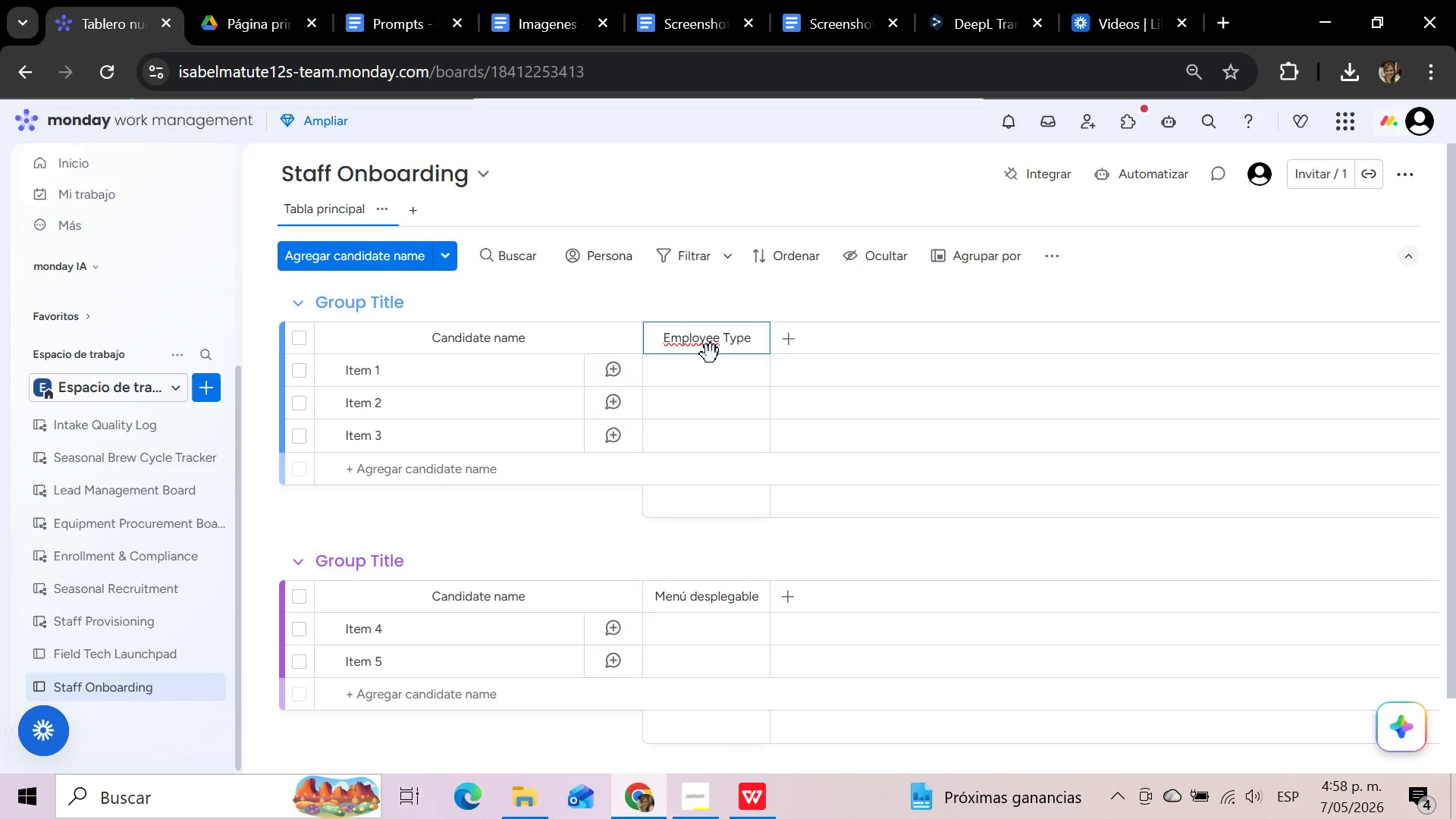 
left_click([709, 371])
 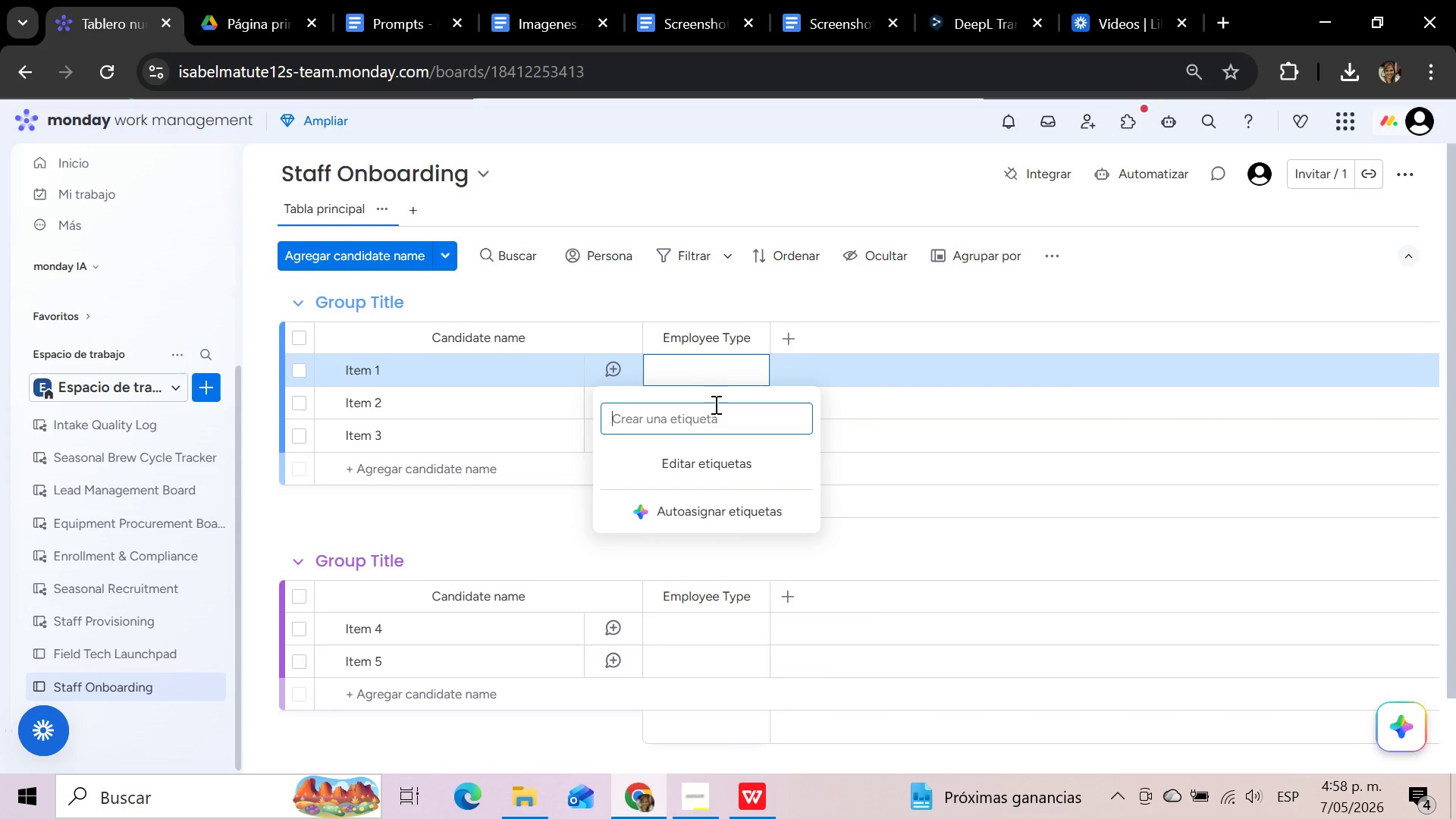 
left_click([717, 411])
 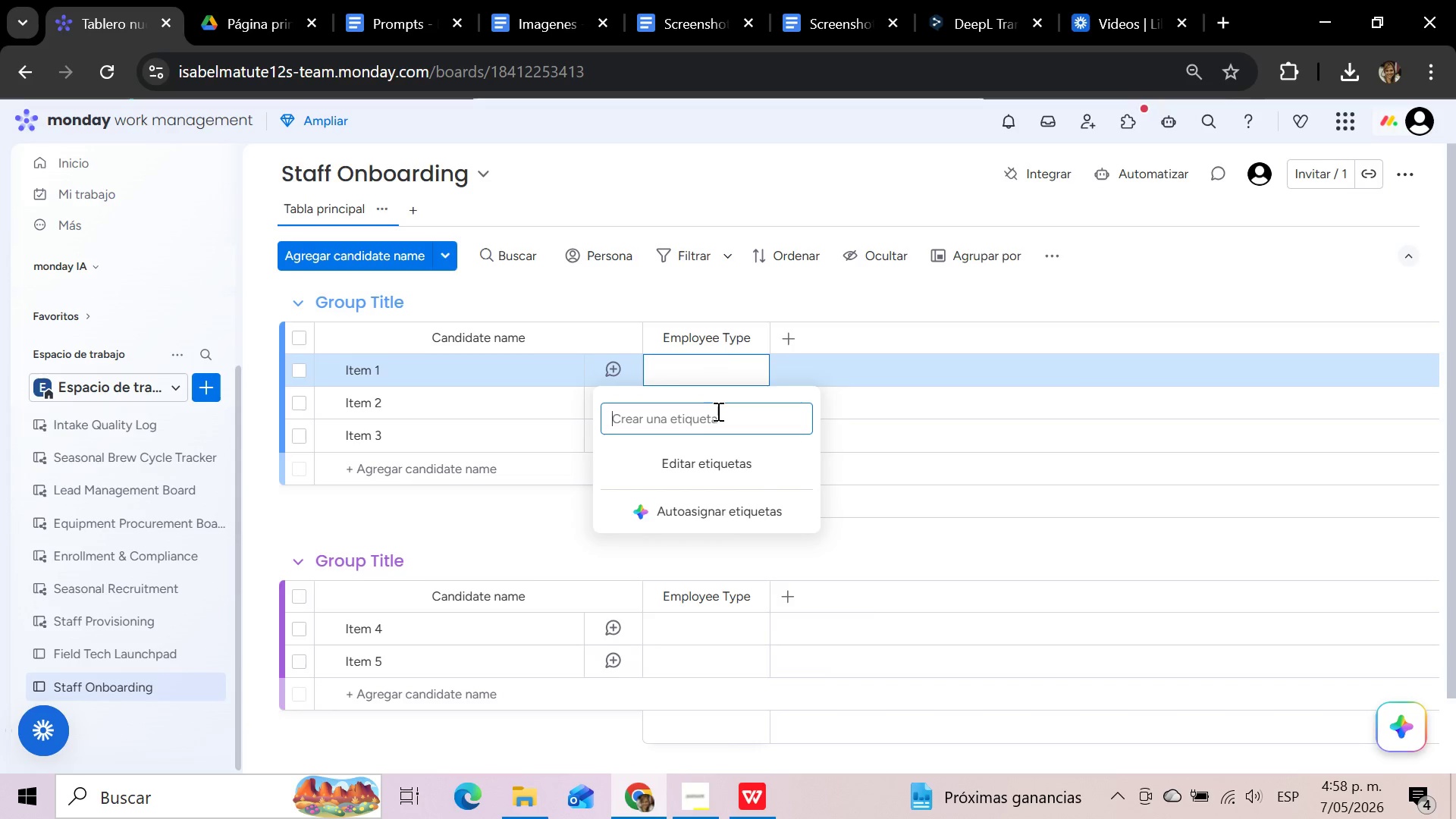 
type(Dentist)
 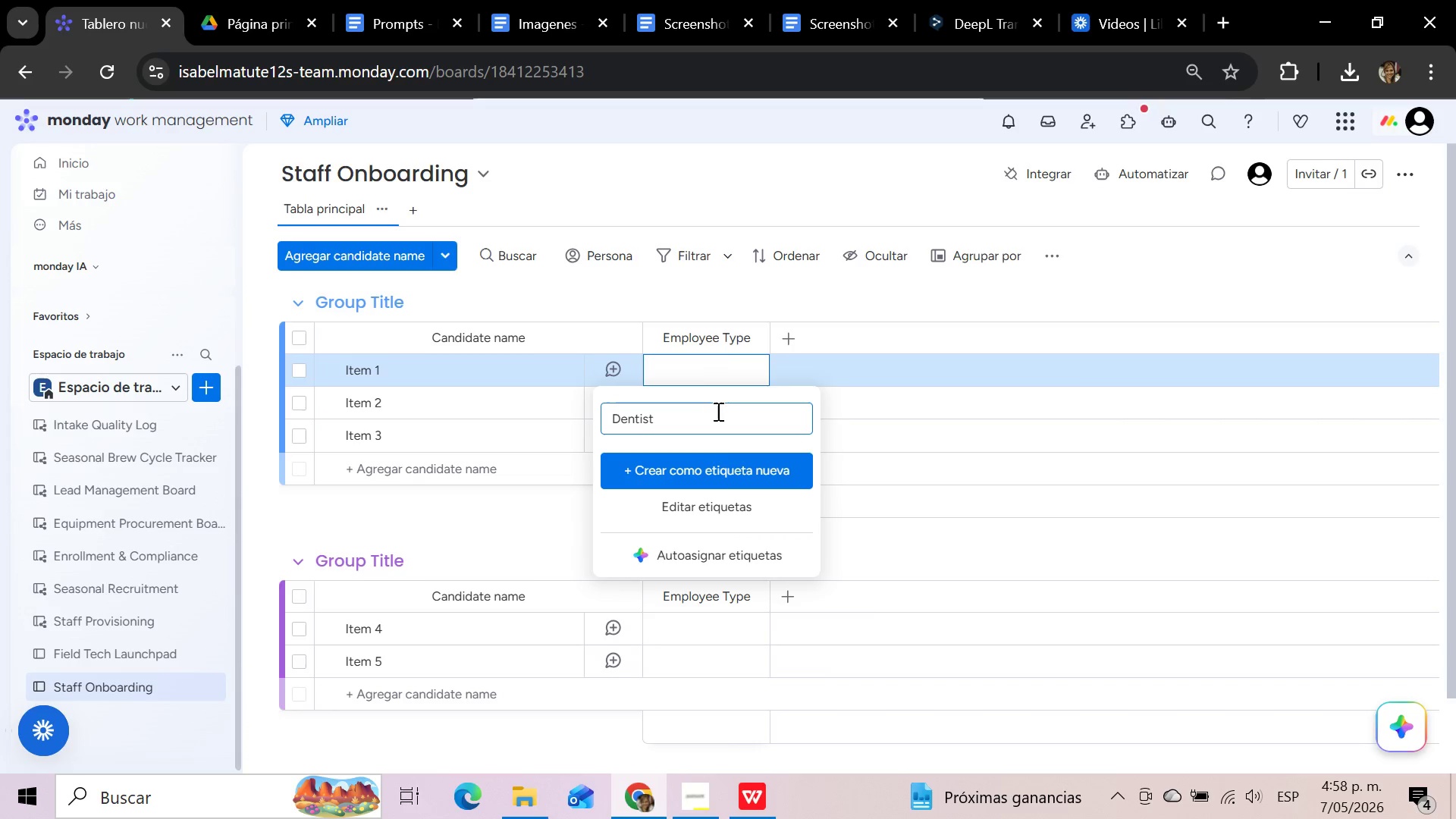 
left_click([725, 461])
 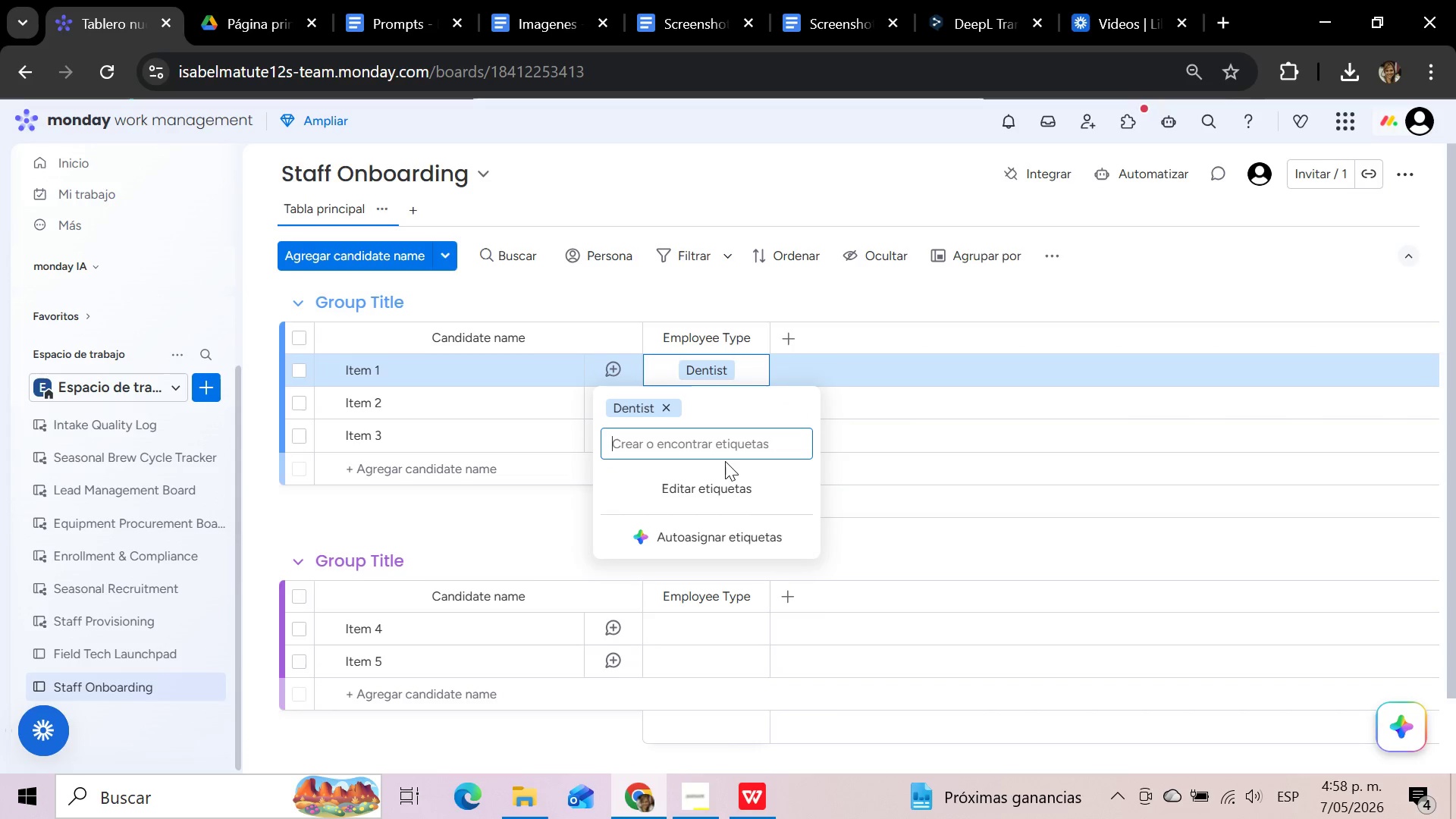 
left_click([717, 440])
 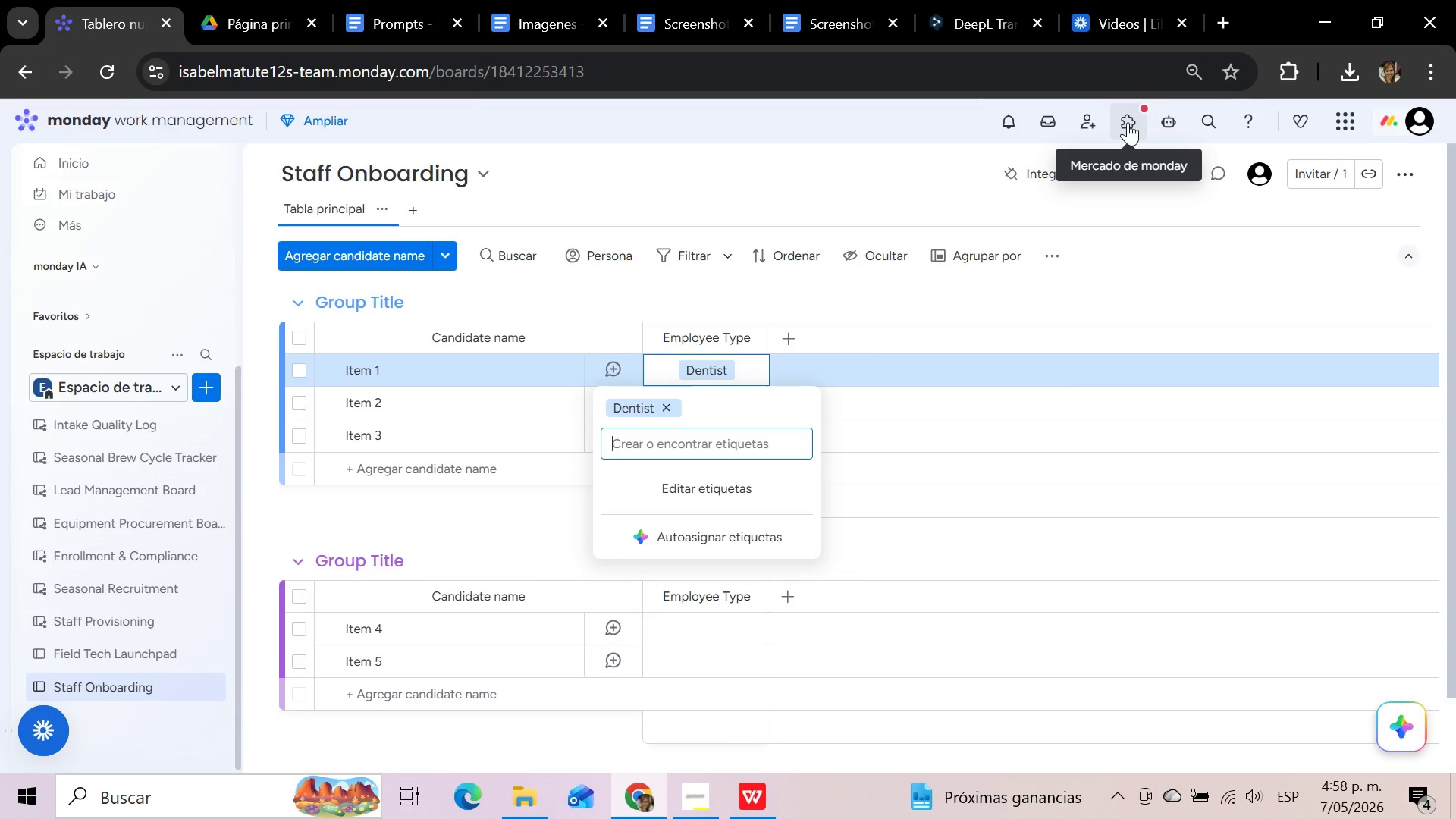 
type(Hygieniist)
key(Backspace)
key(Backspace)
key(Backspace)
type(st)
 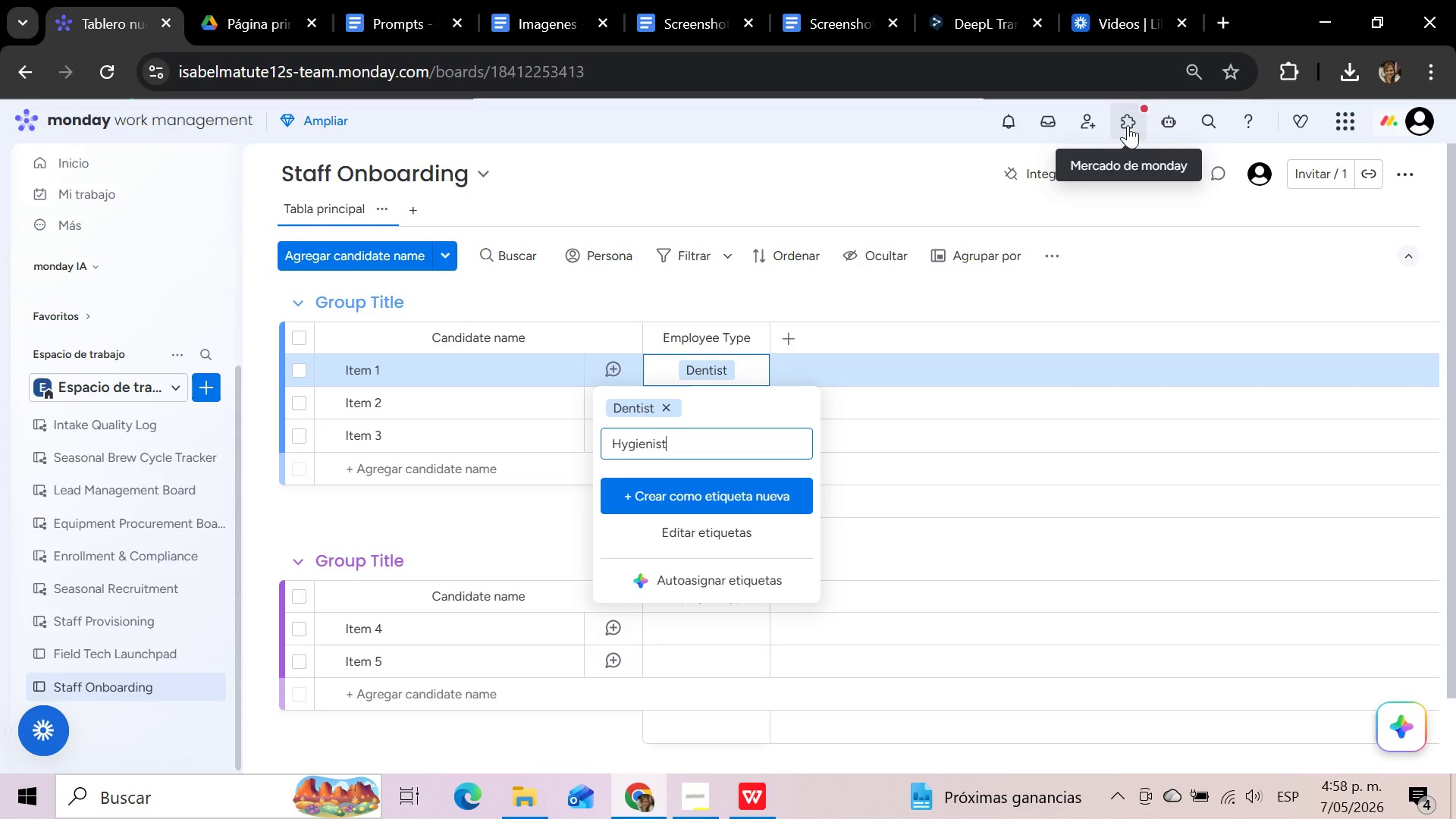 
left_click([730, 498])
 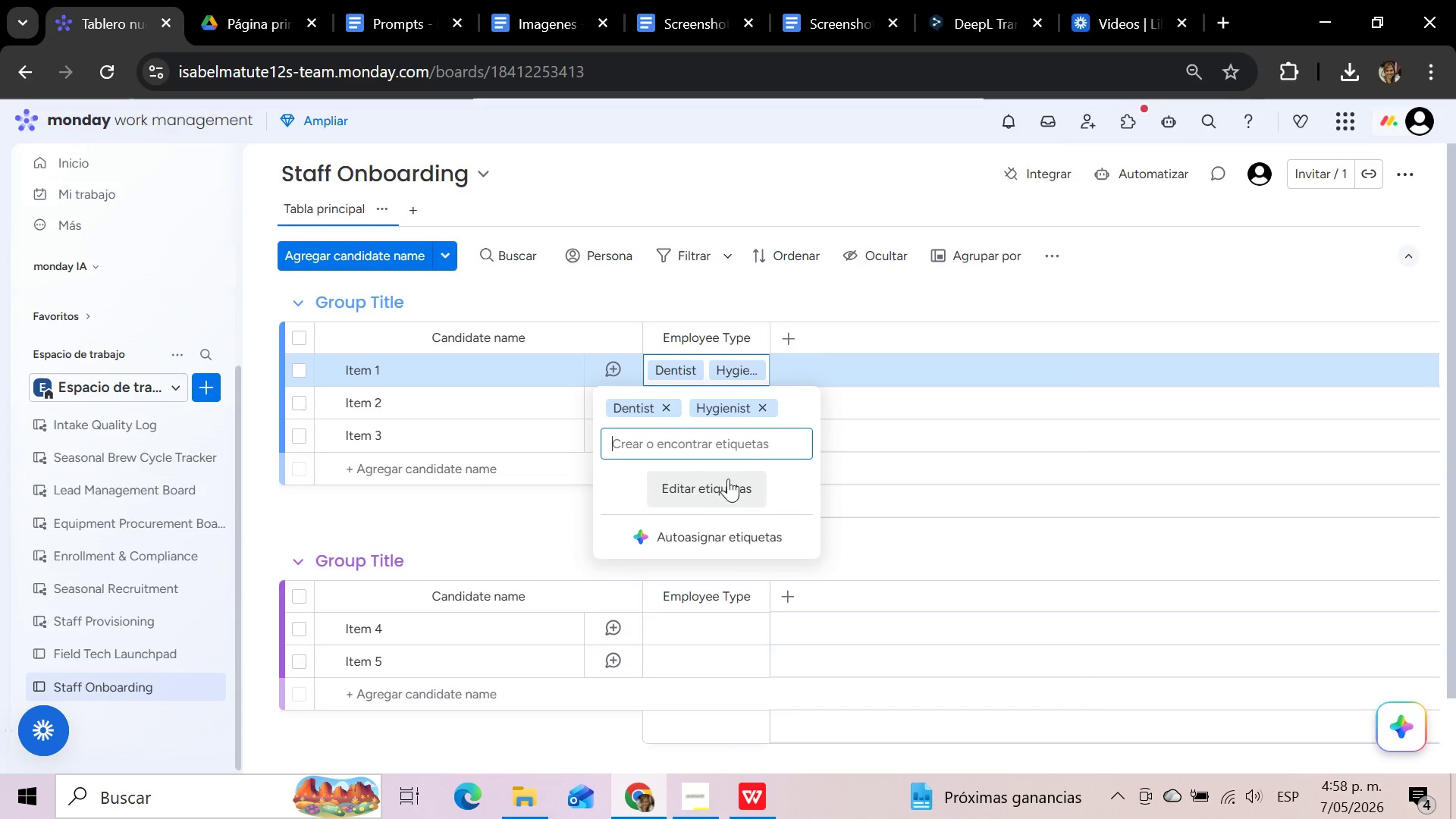 
left_click([732, 449])
 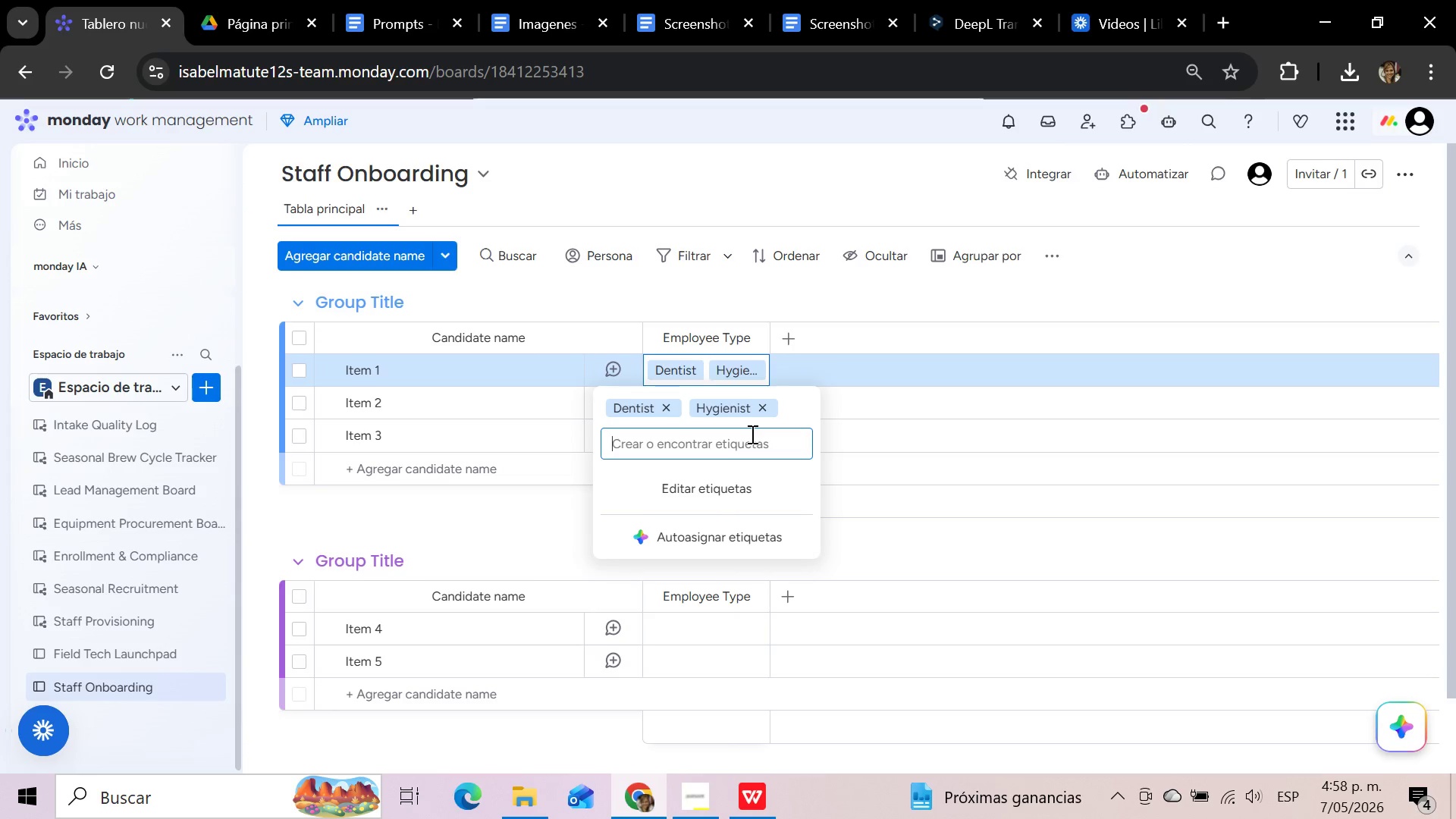 
type(Assistant)
 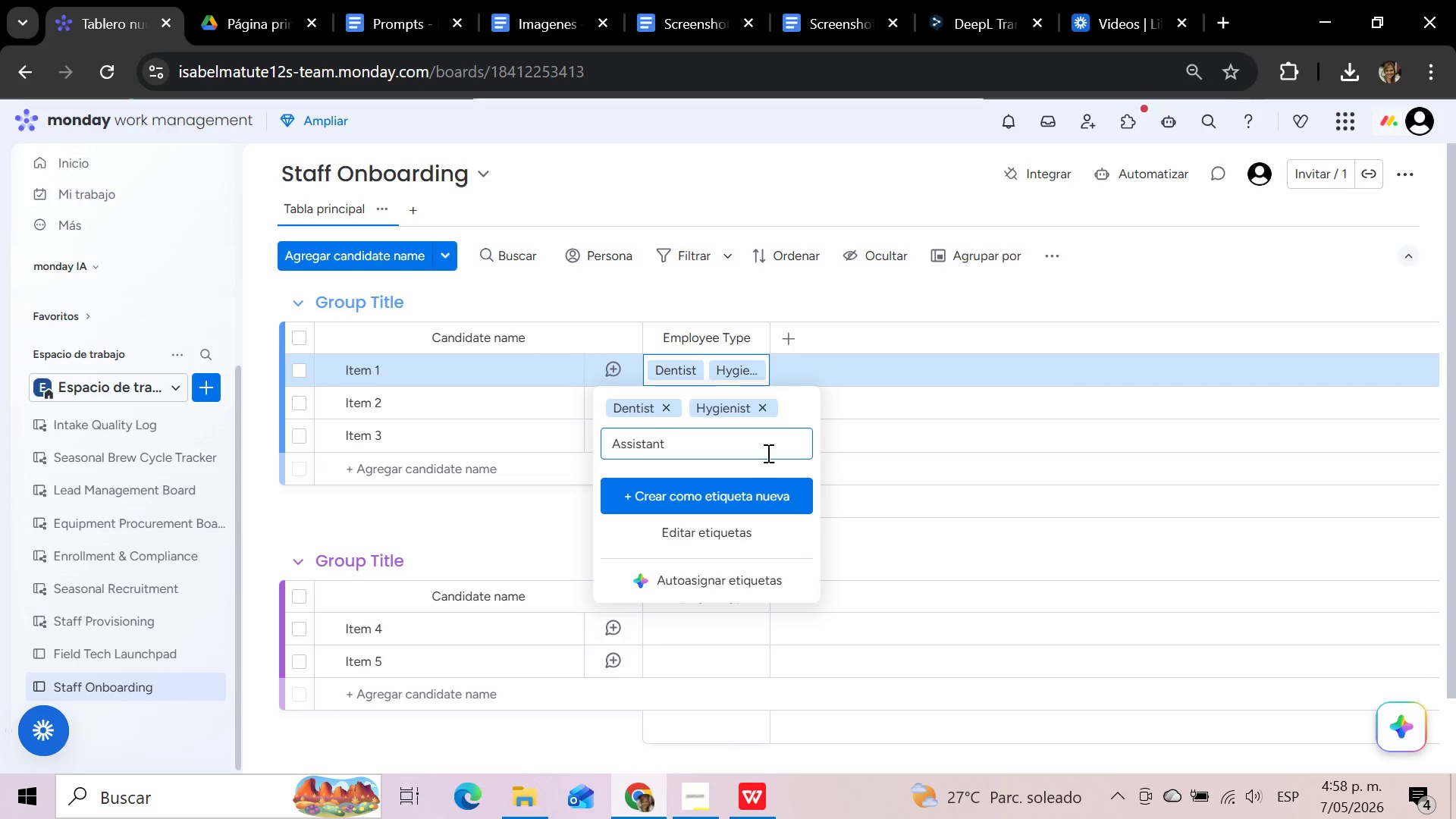 
left_click([758, 497])
 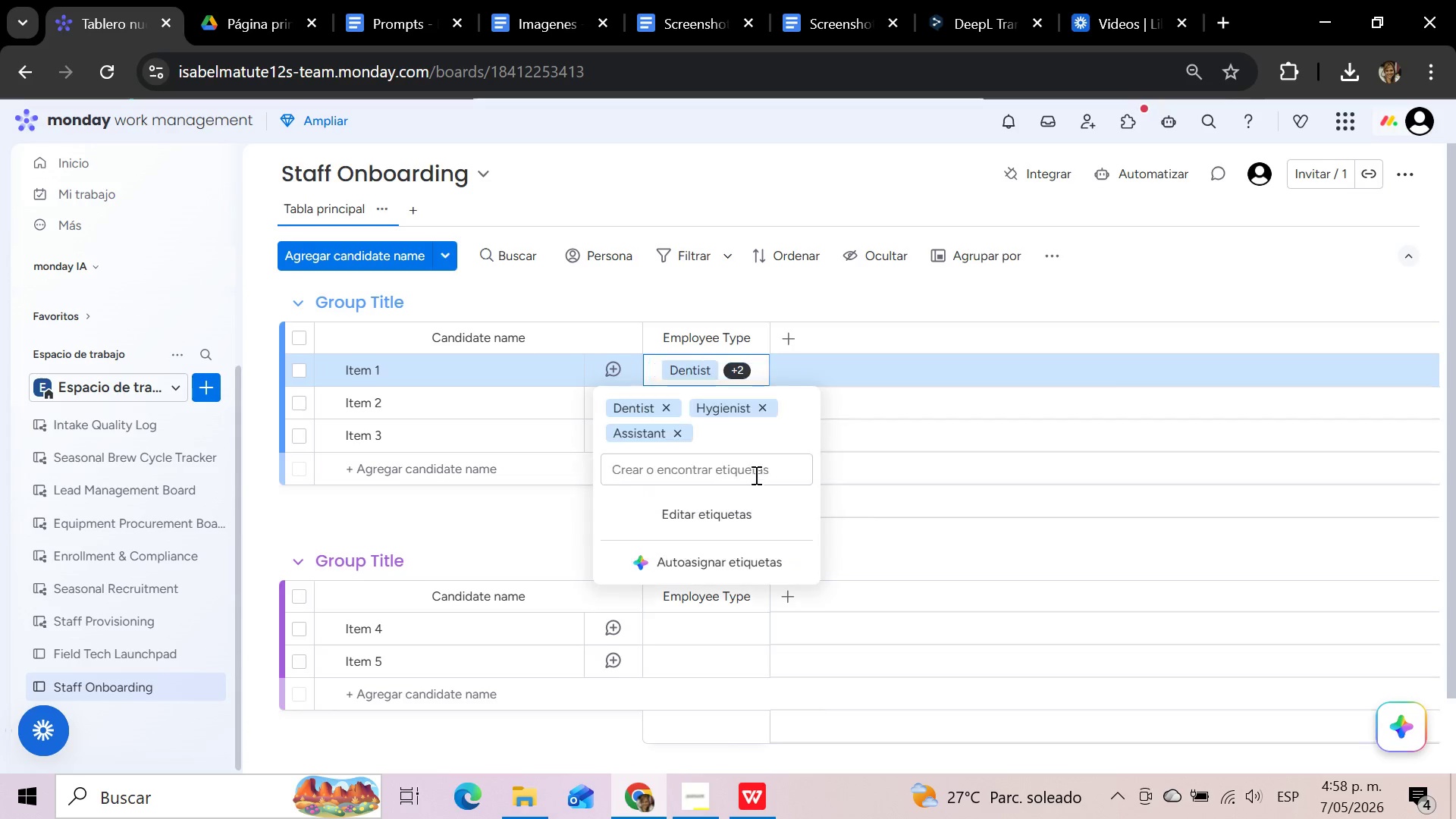 
left_click([753, 469])
 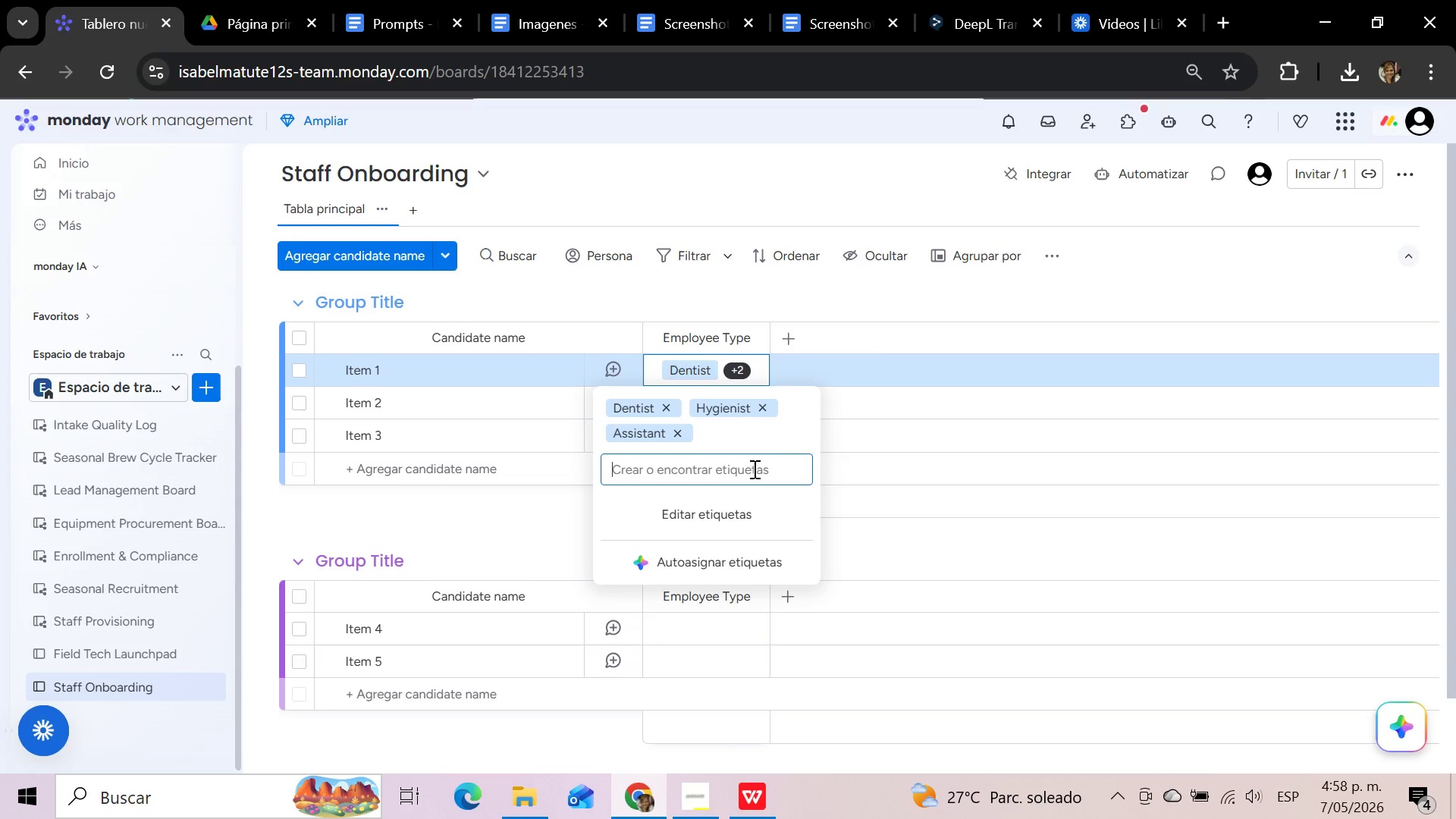 
type(Admin)
 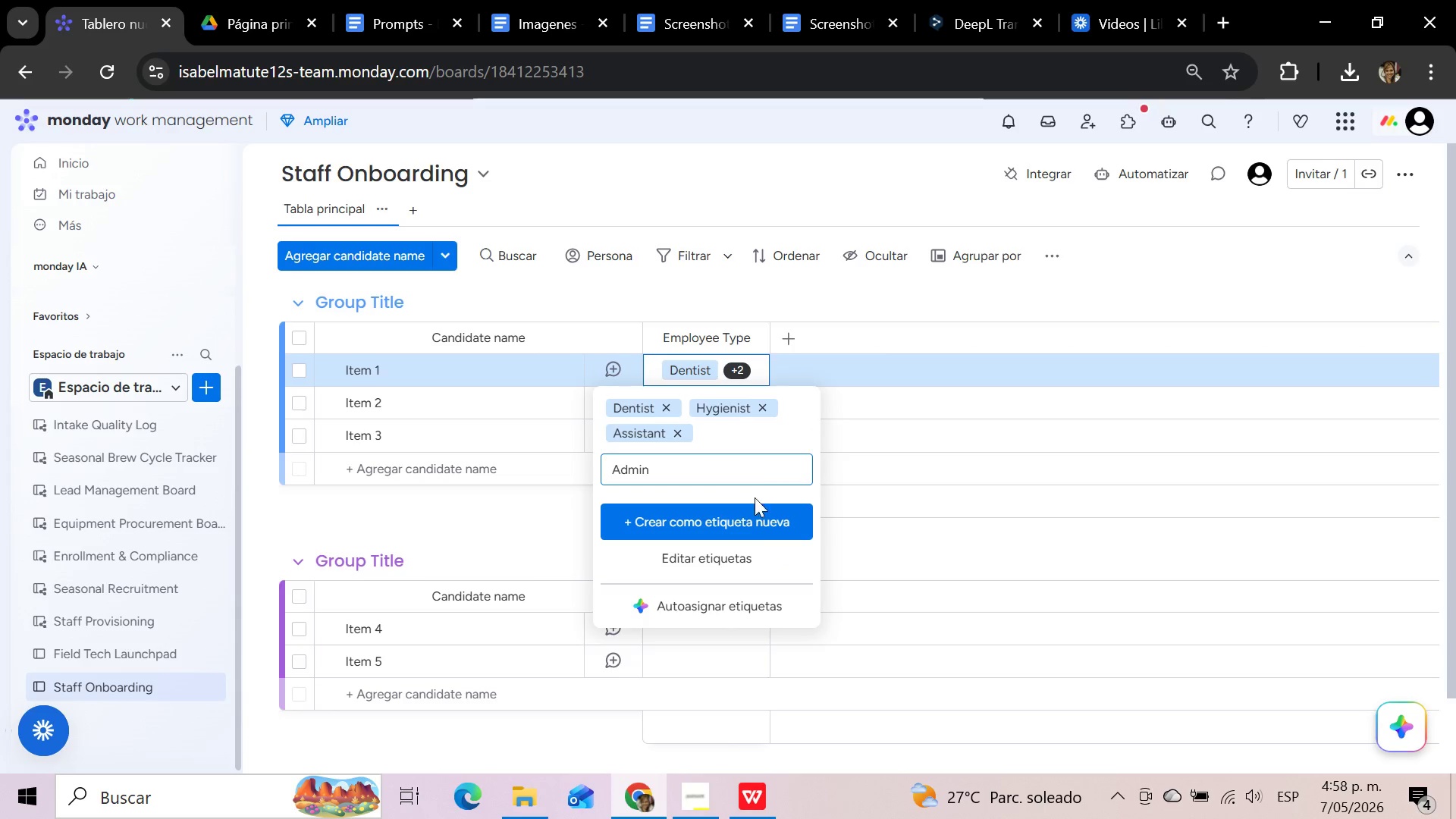 
left_click([750, 520])
 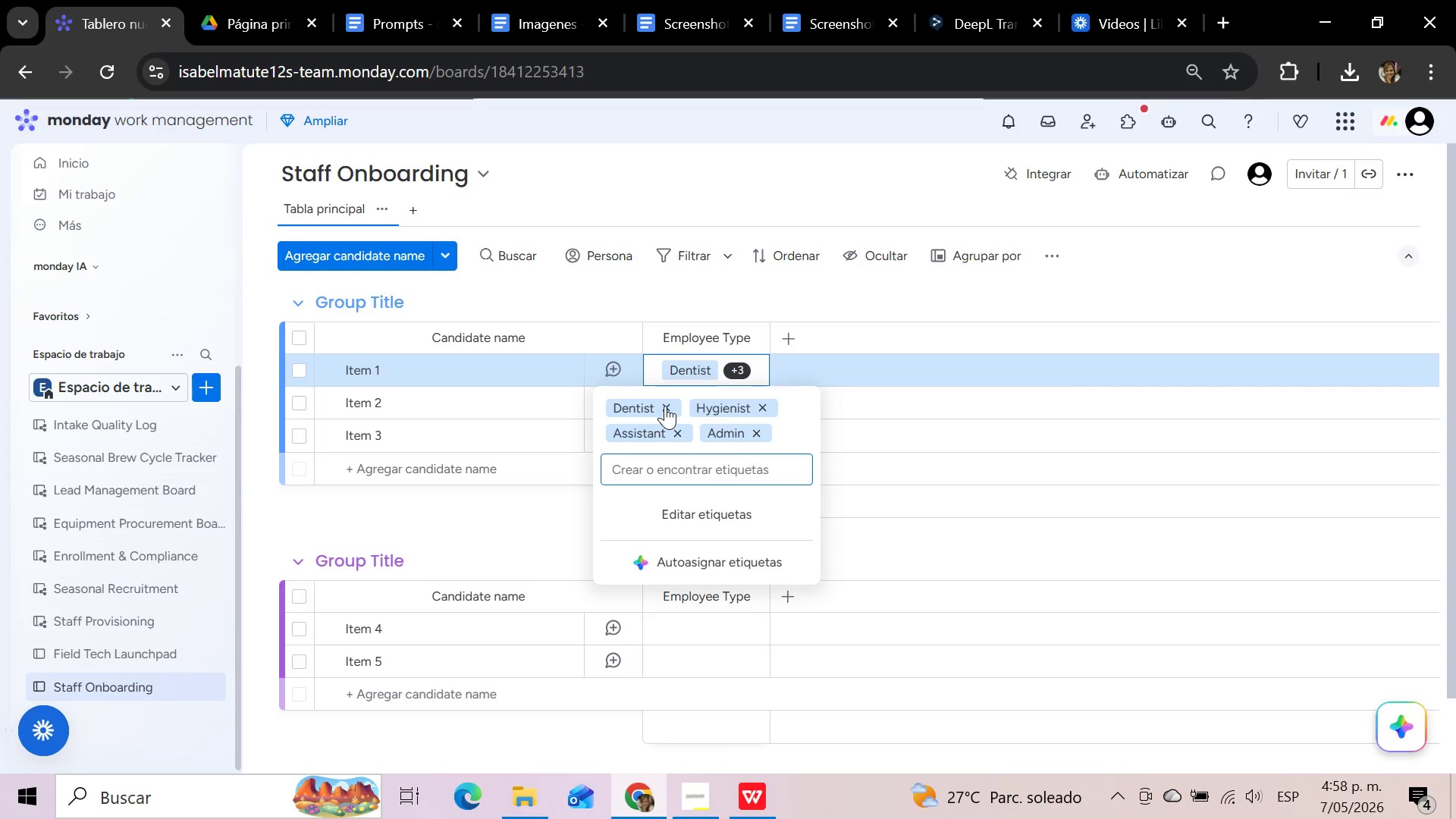 
left_click([665, 406])
 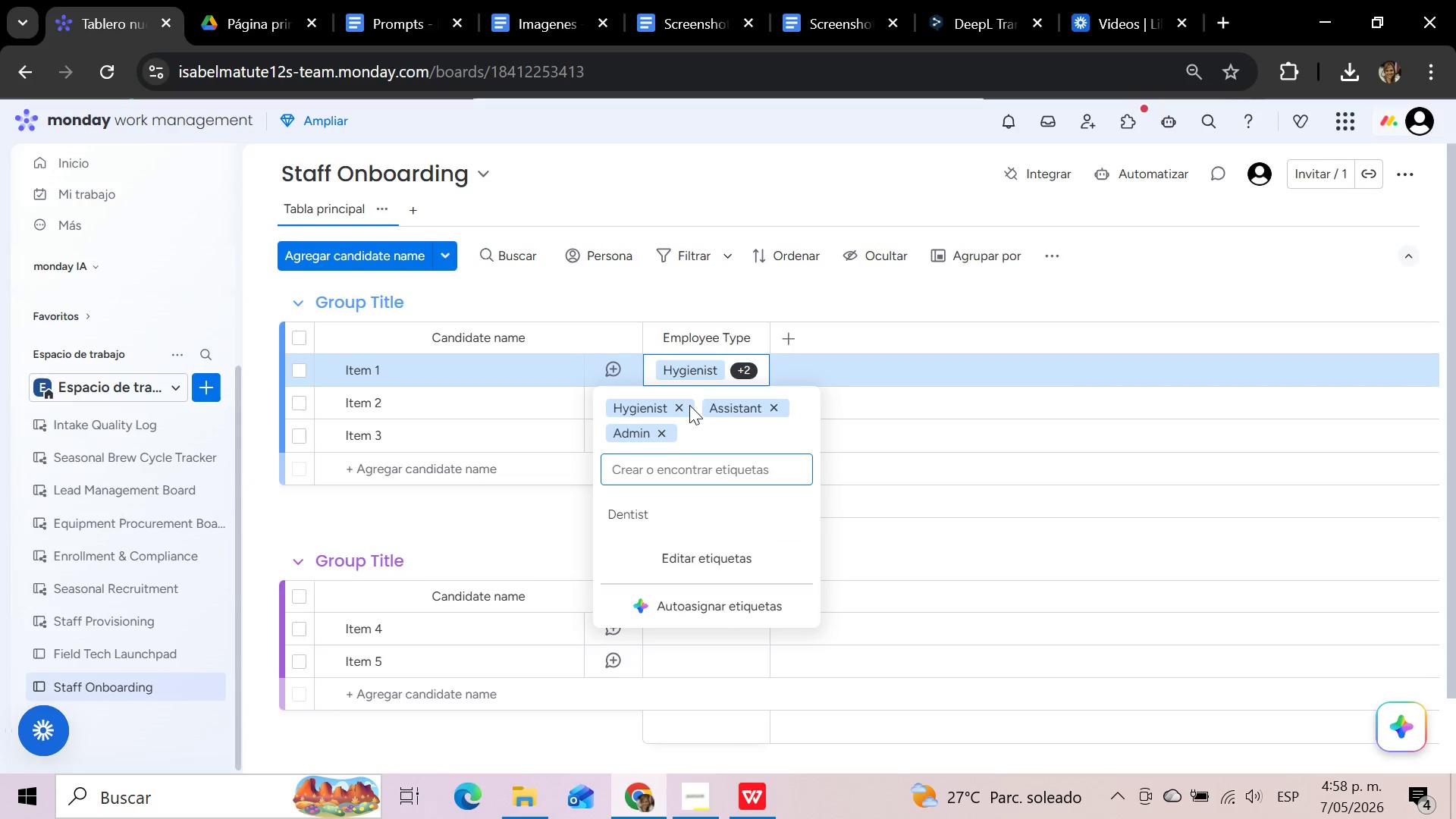 
left_click([680, 405])
 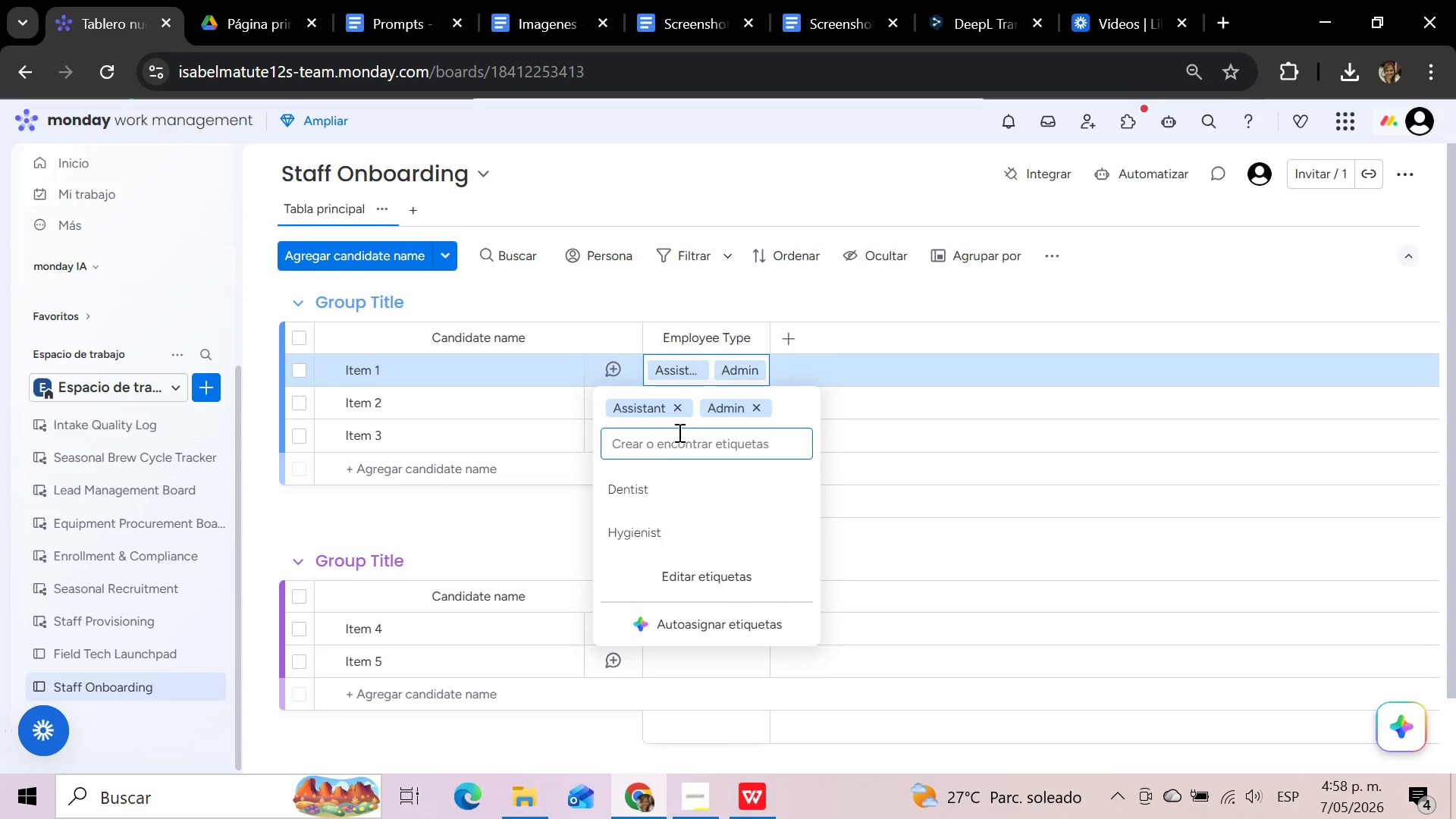 
left_click([676, 412])
 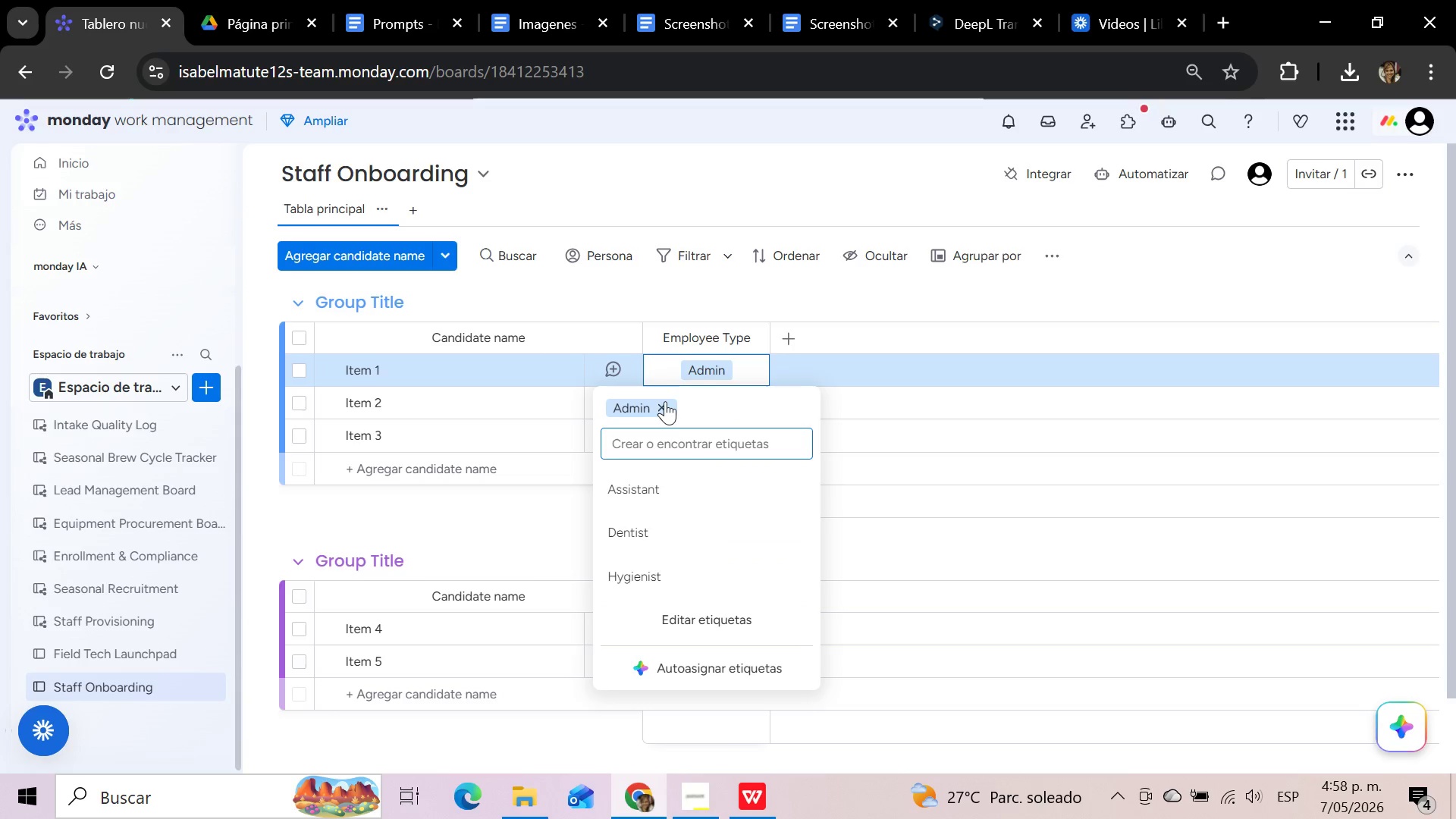 
left_click([664, 401])
 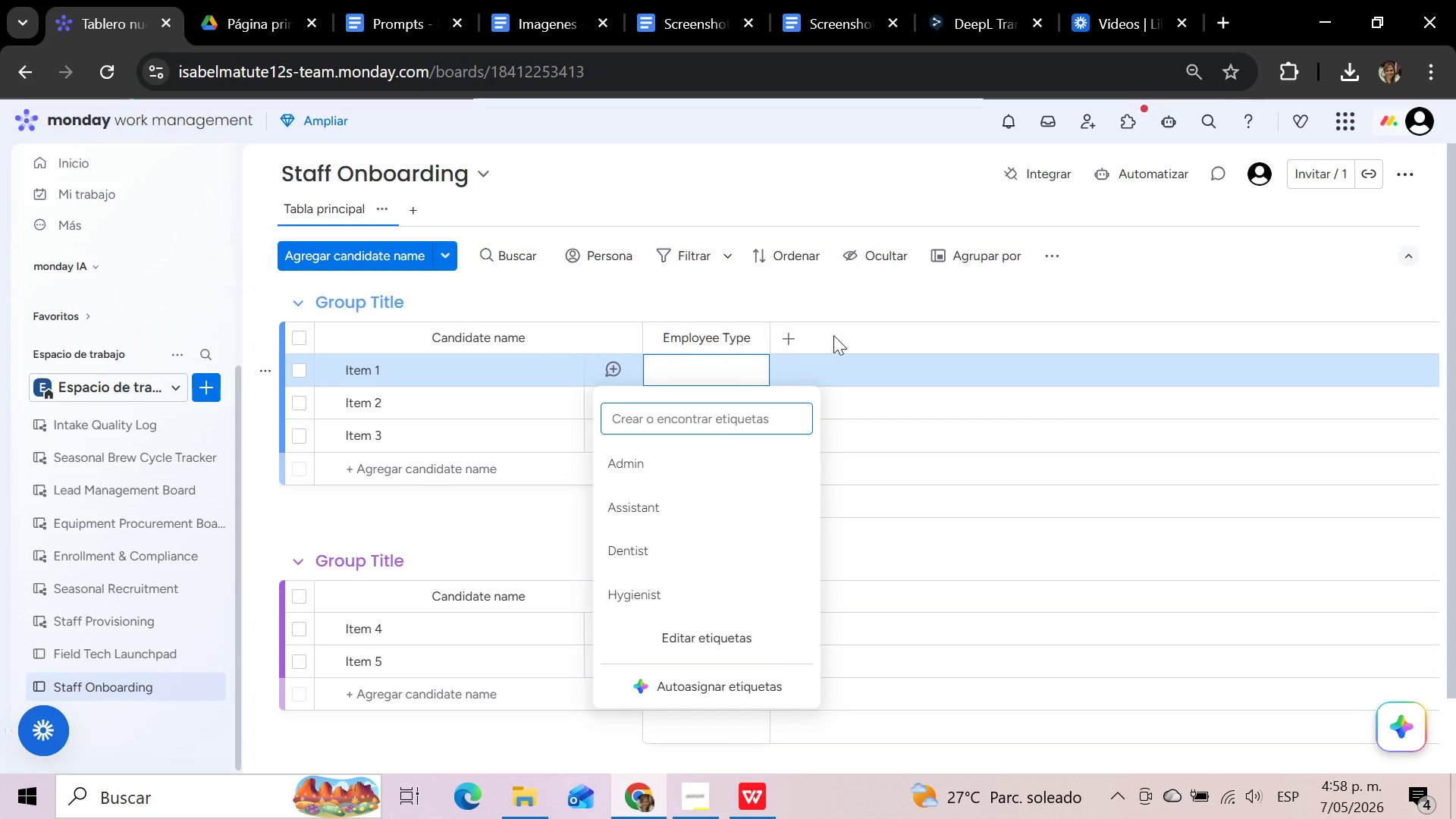 
left_click([870, 302])
 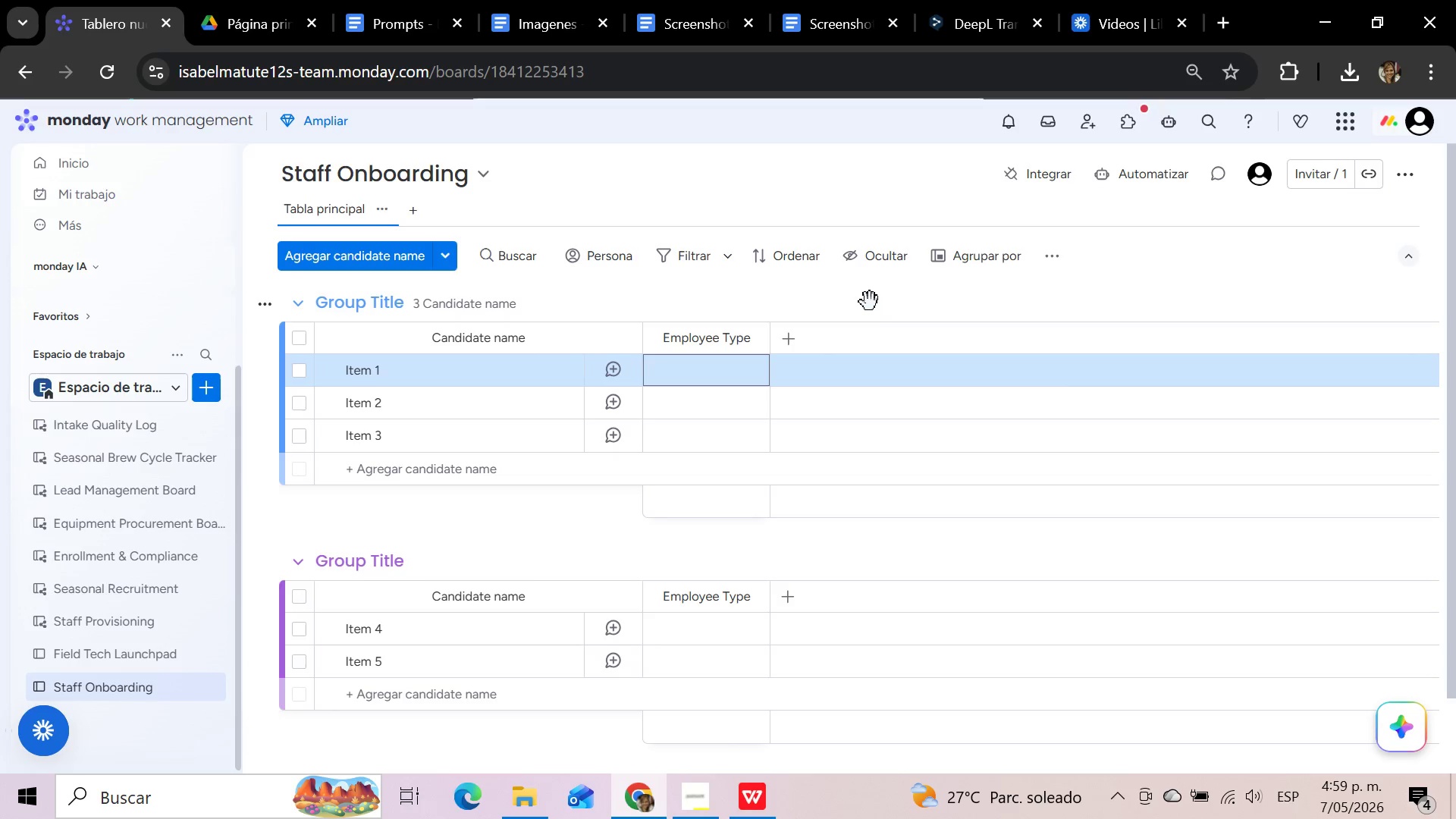 
wait(10.72)
 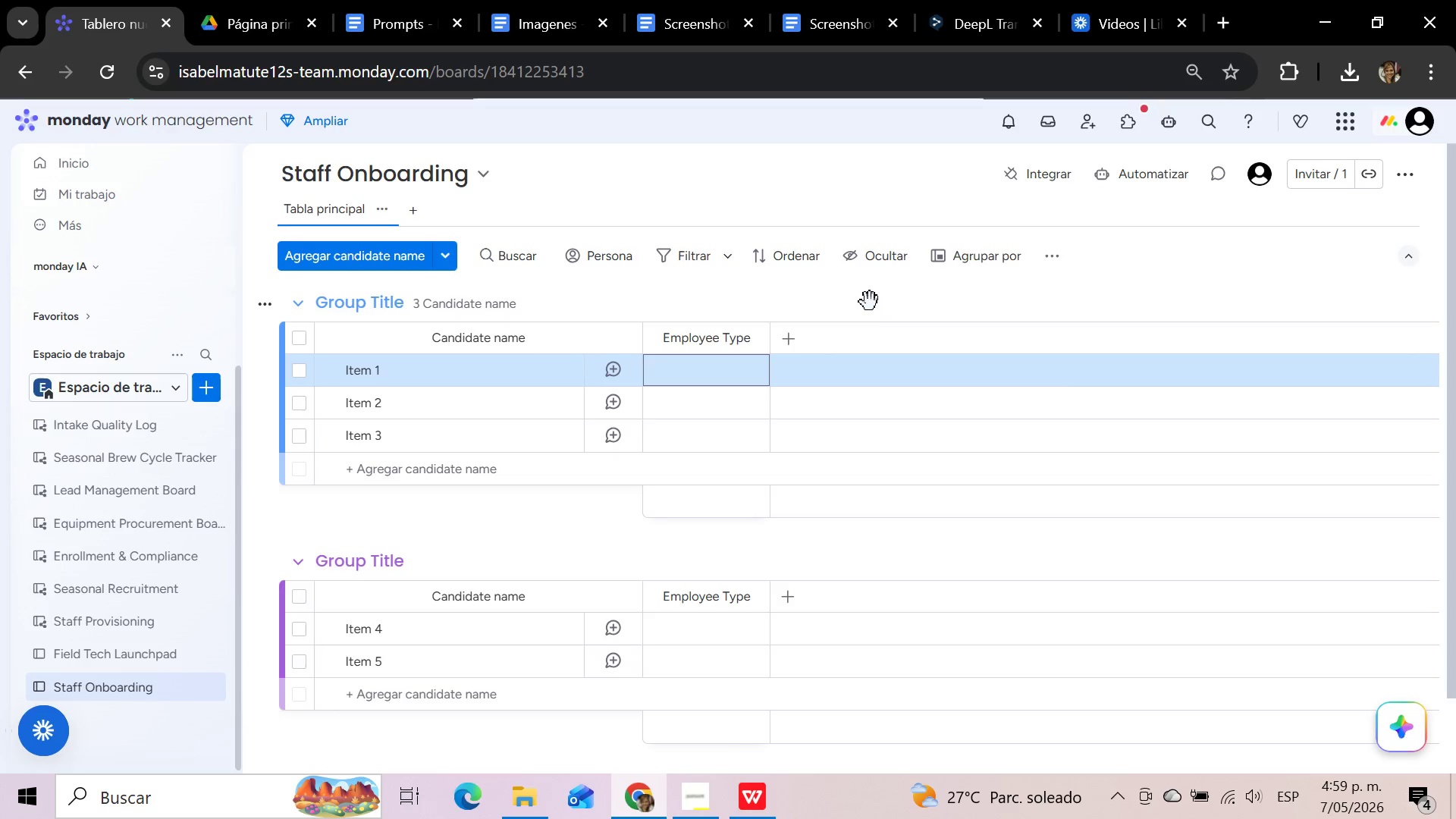 
left_click([620, 341])
 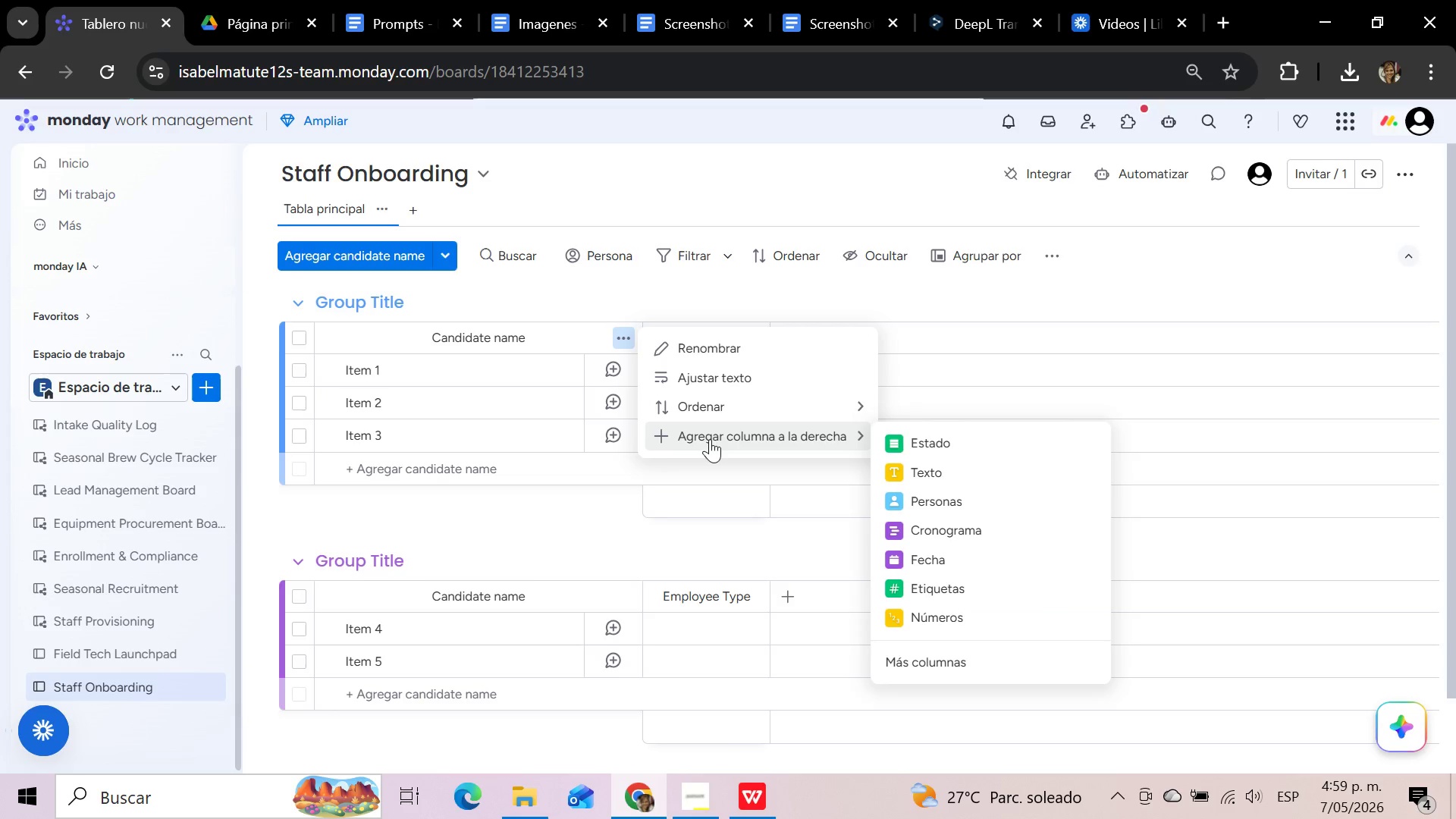 
left_click([905, 437])
 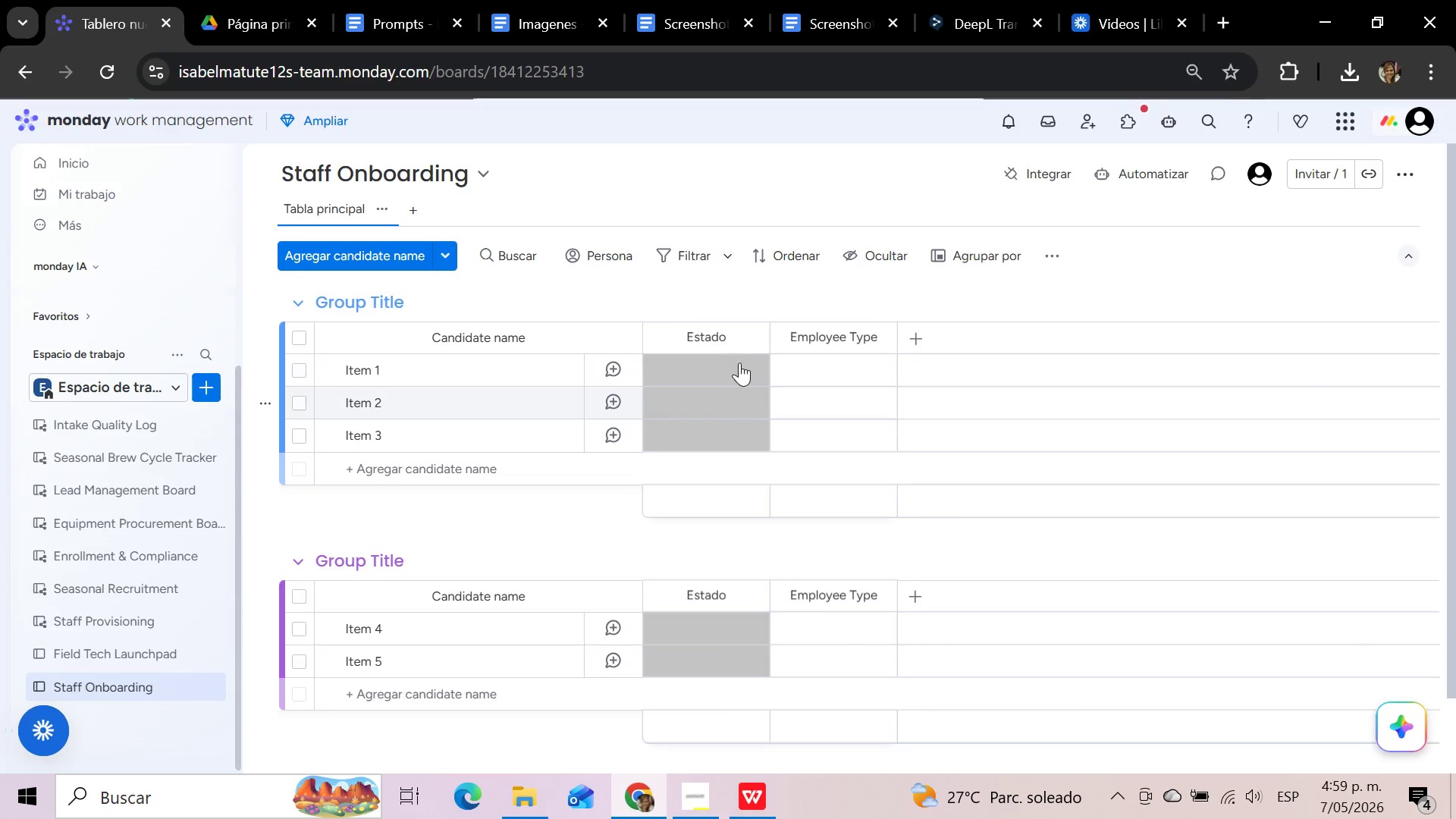 
mouse_move([725, 351])
 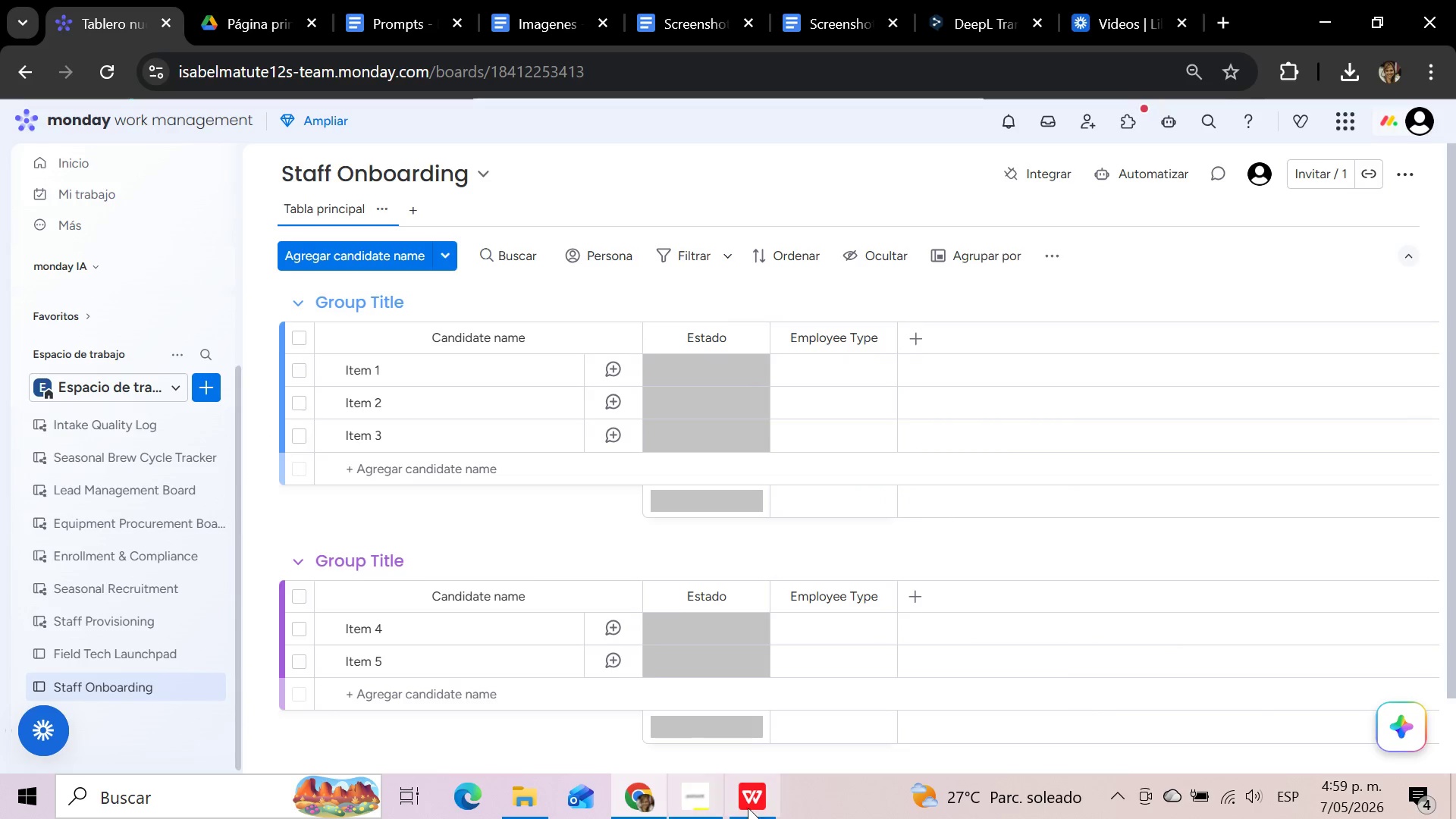 
left_click([750, 805])
 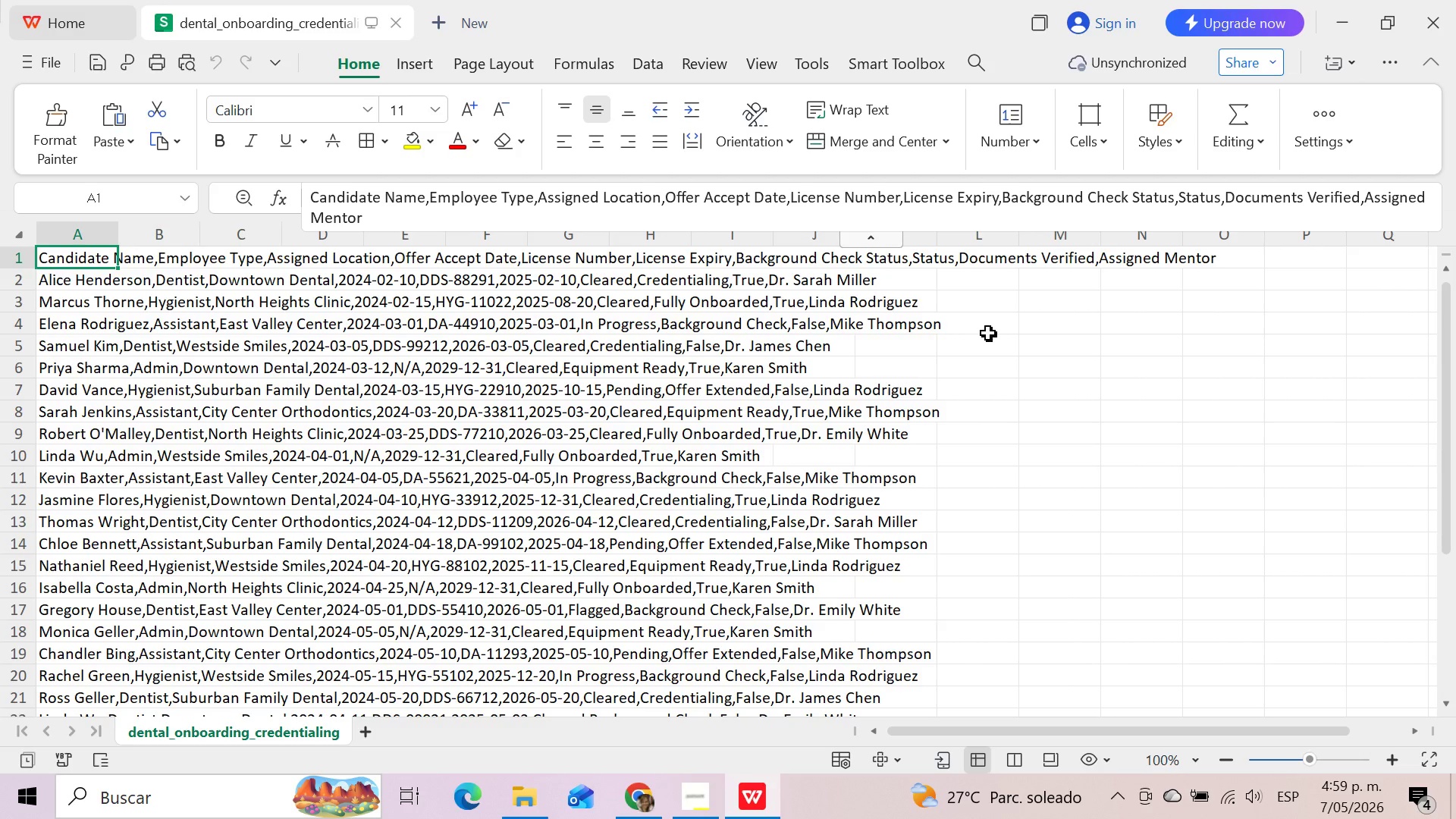 
wait(18.75)
 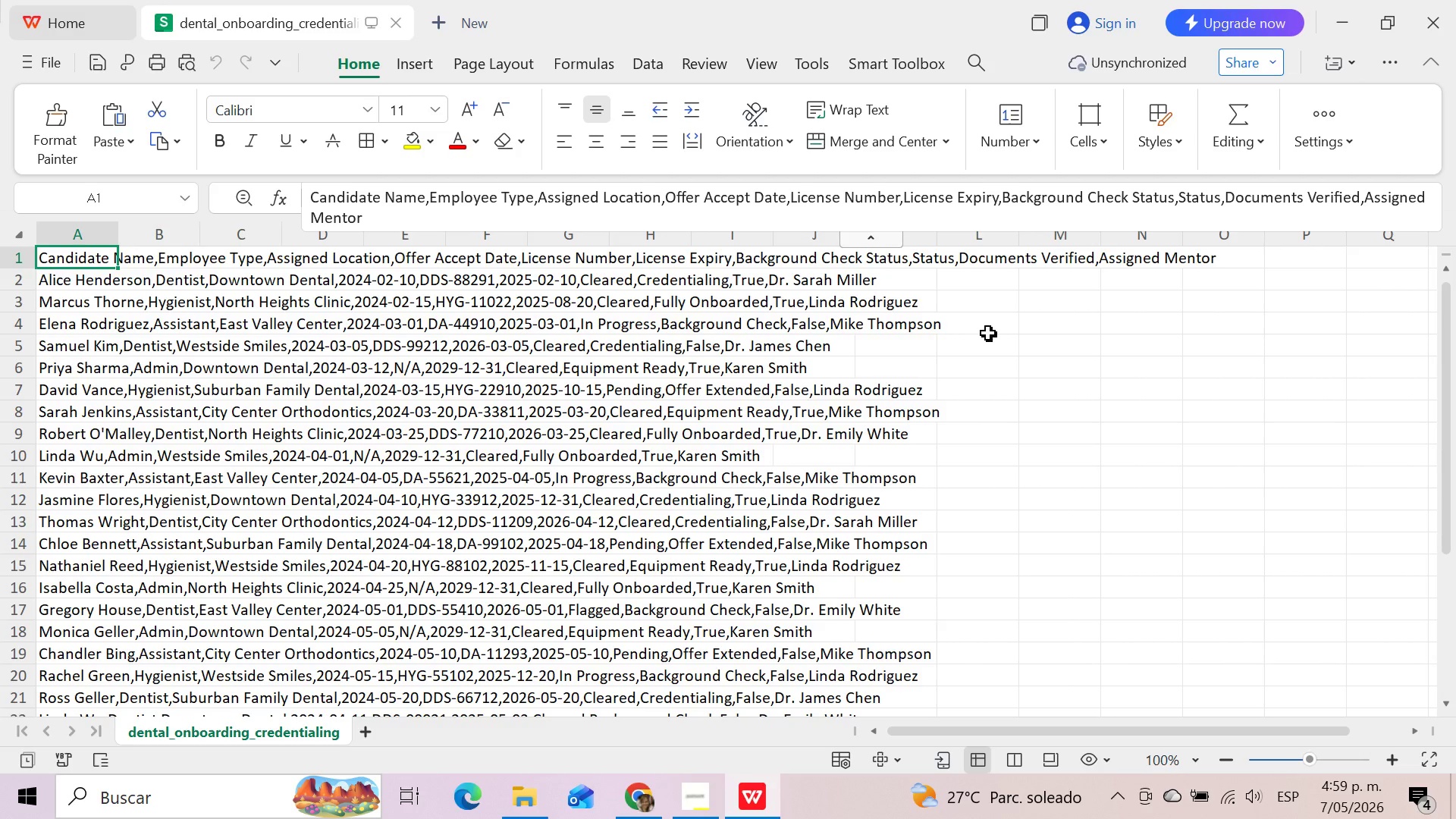 
left_click([648, 797])
 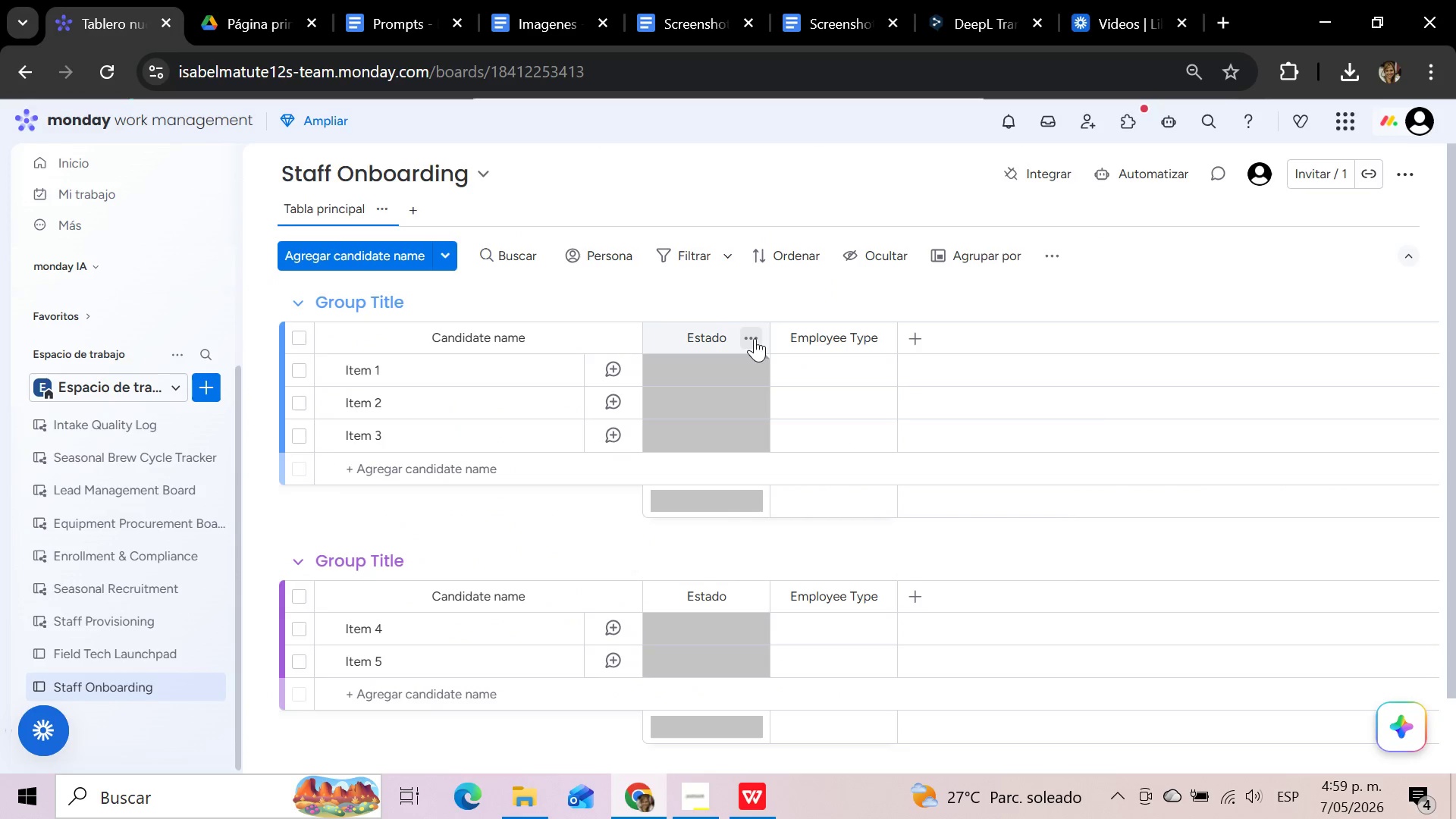 
left_click([755, 338])
 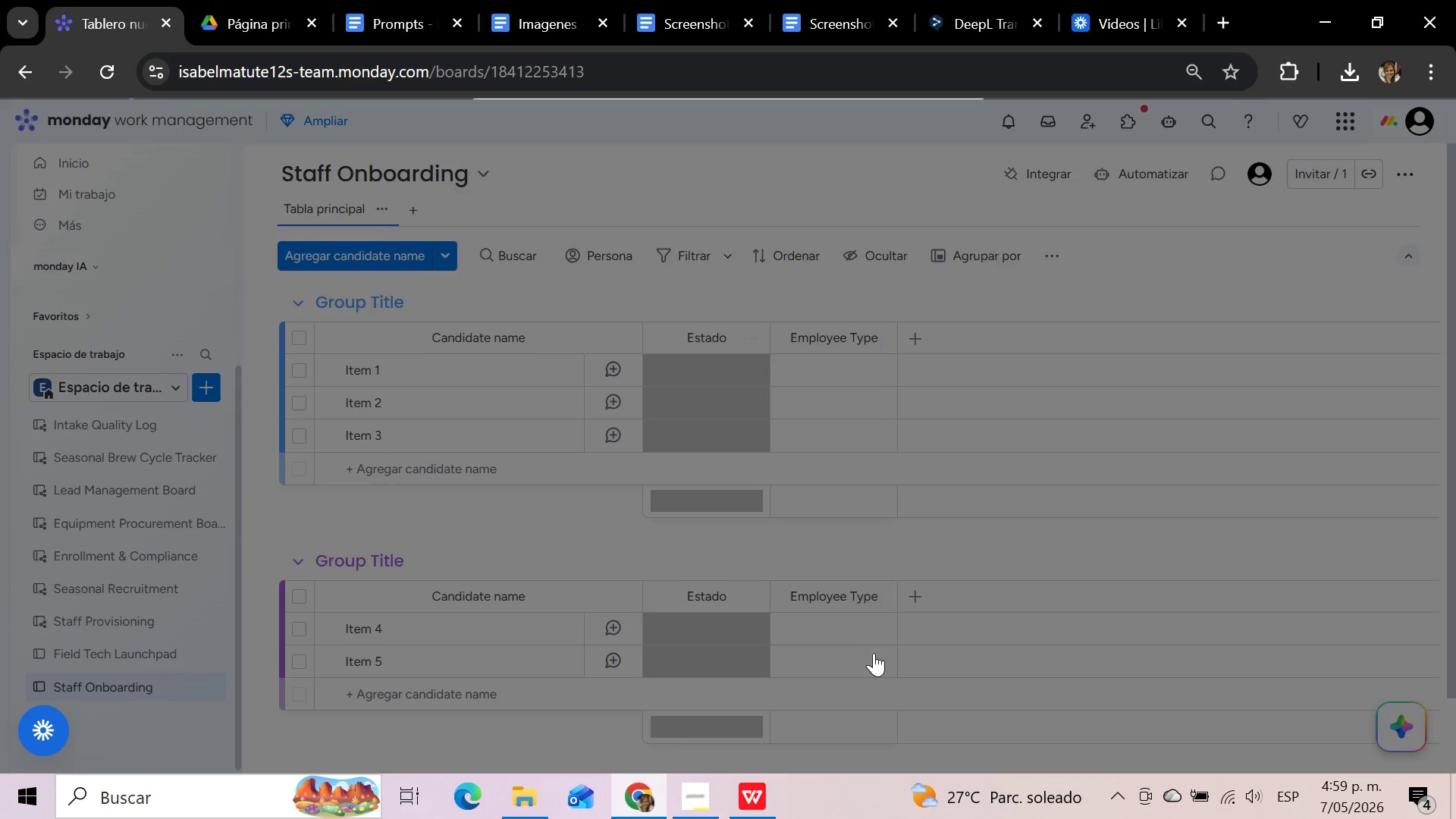 
left_click([944, 259])
 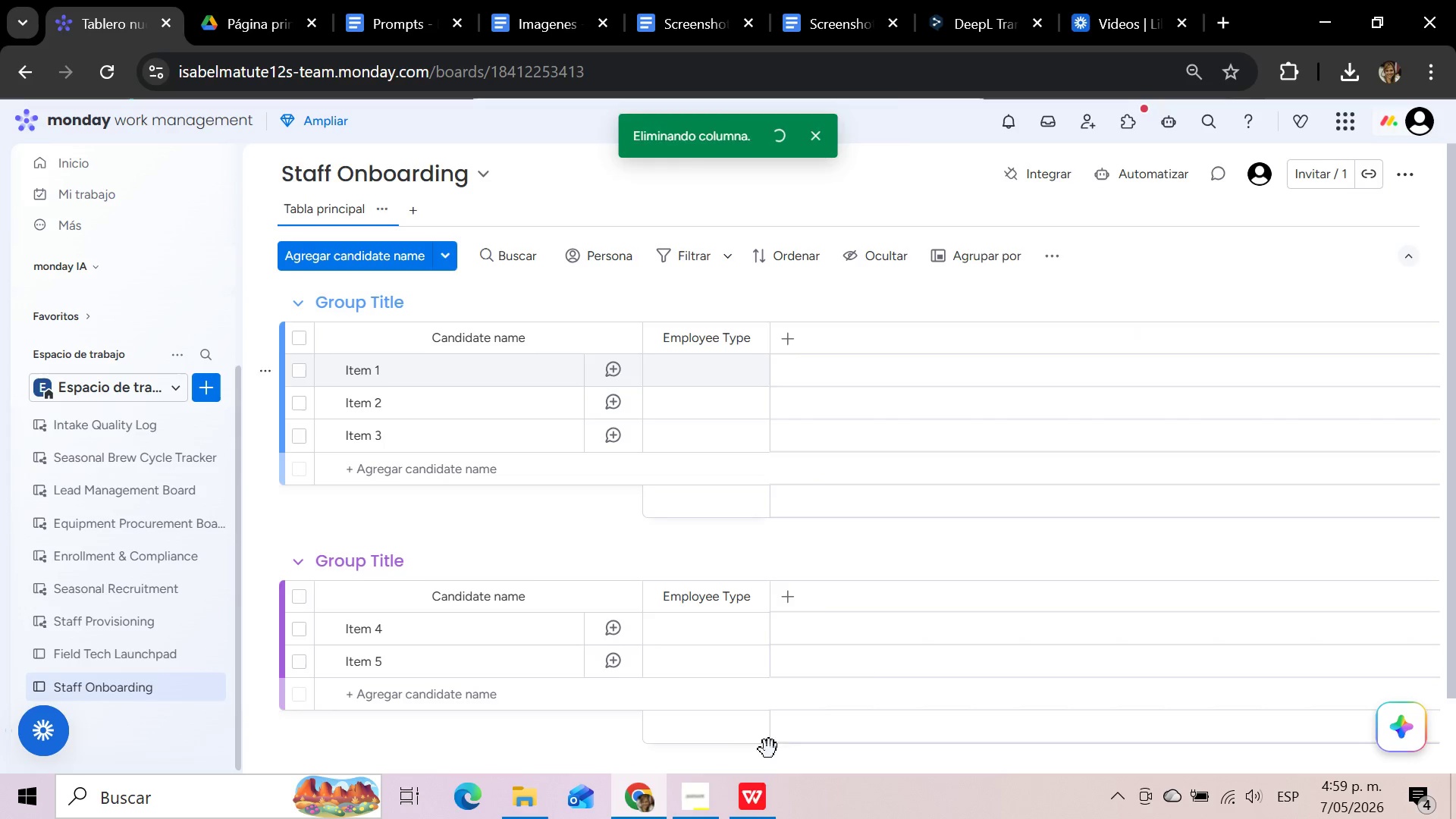 
left_click([767, 816])
 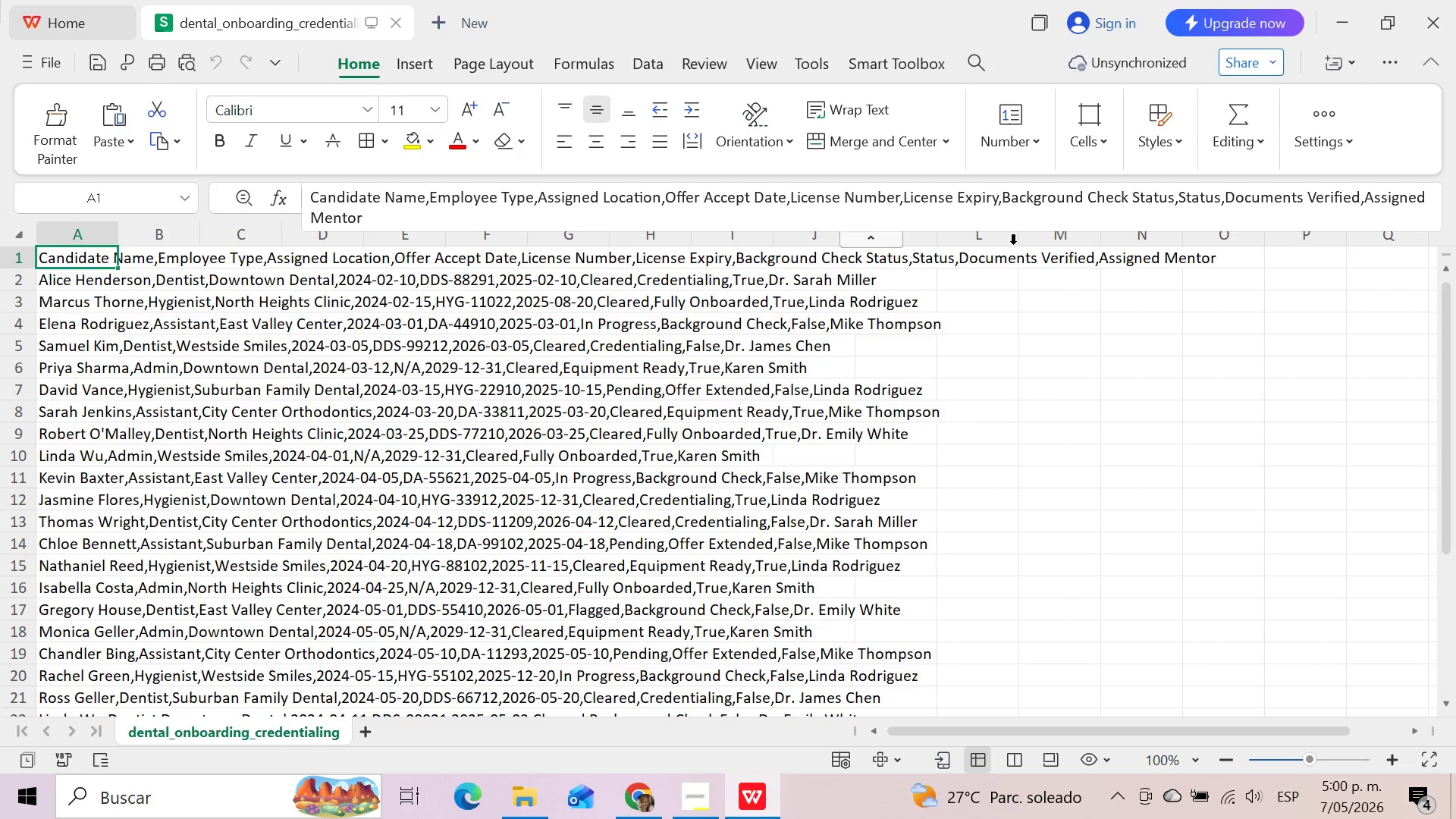 
wait(21.08)
 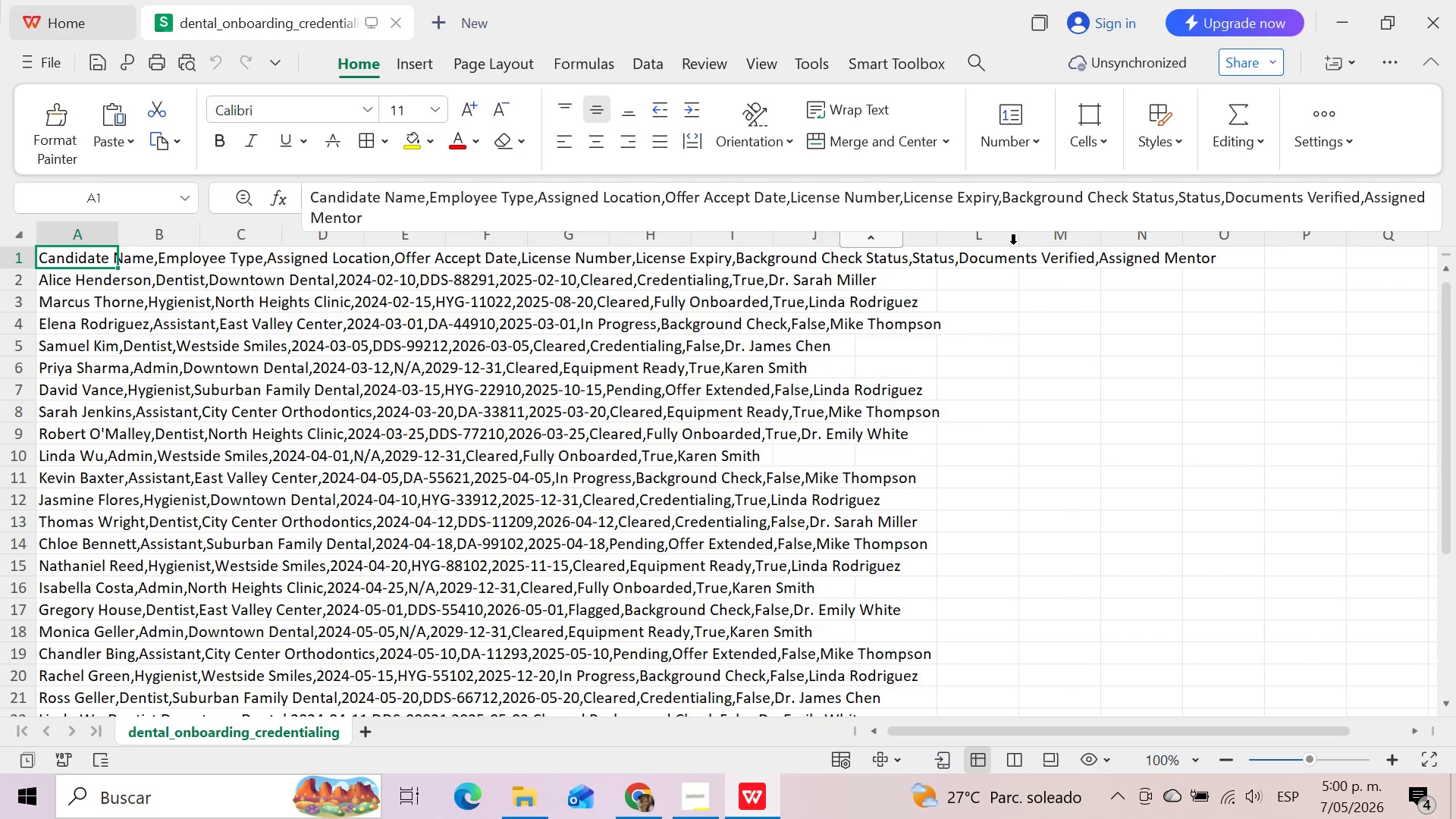 
left_click([639, 808])
 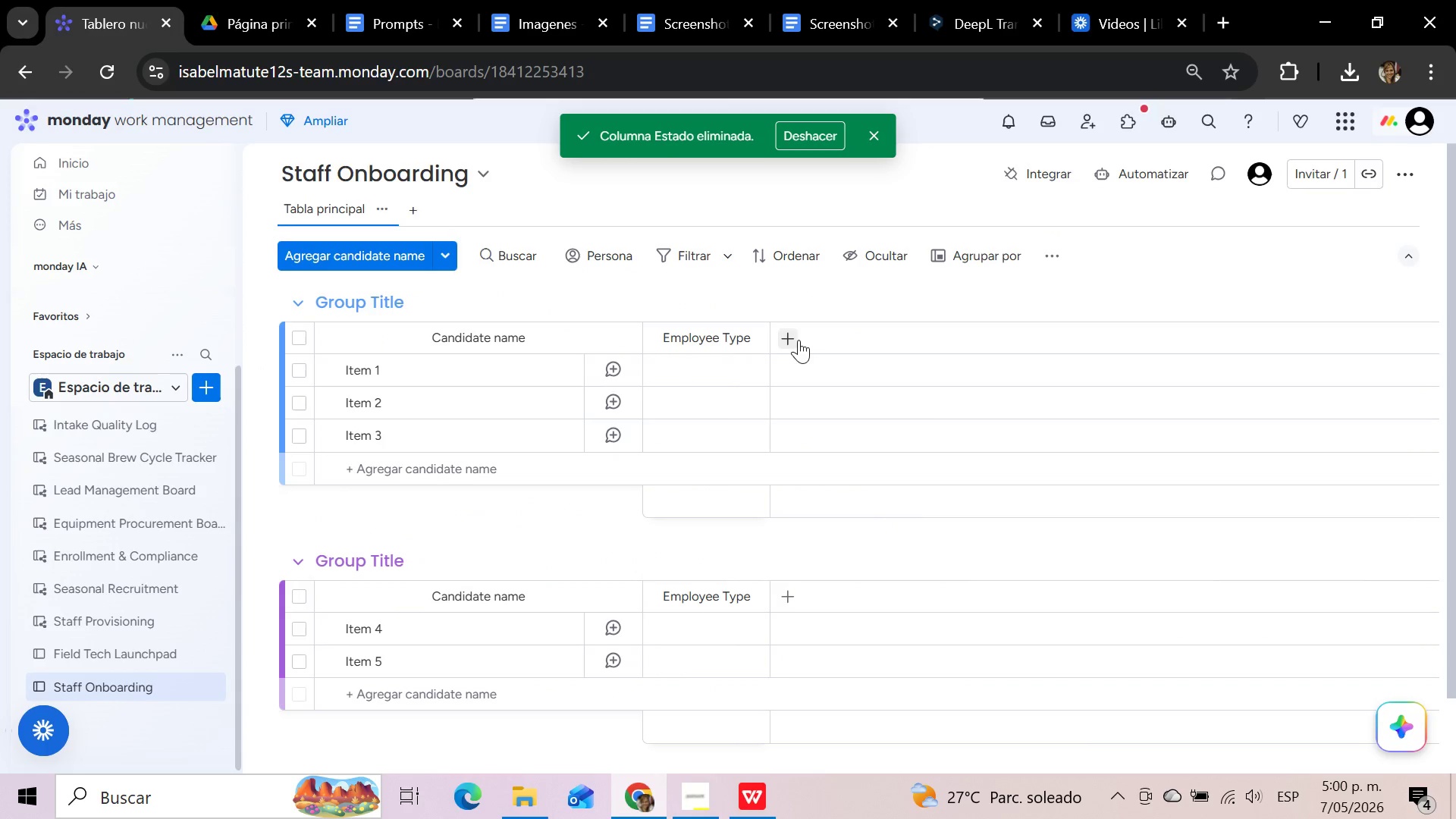 
left_click([794, 337])
 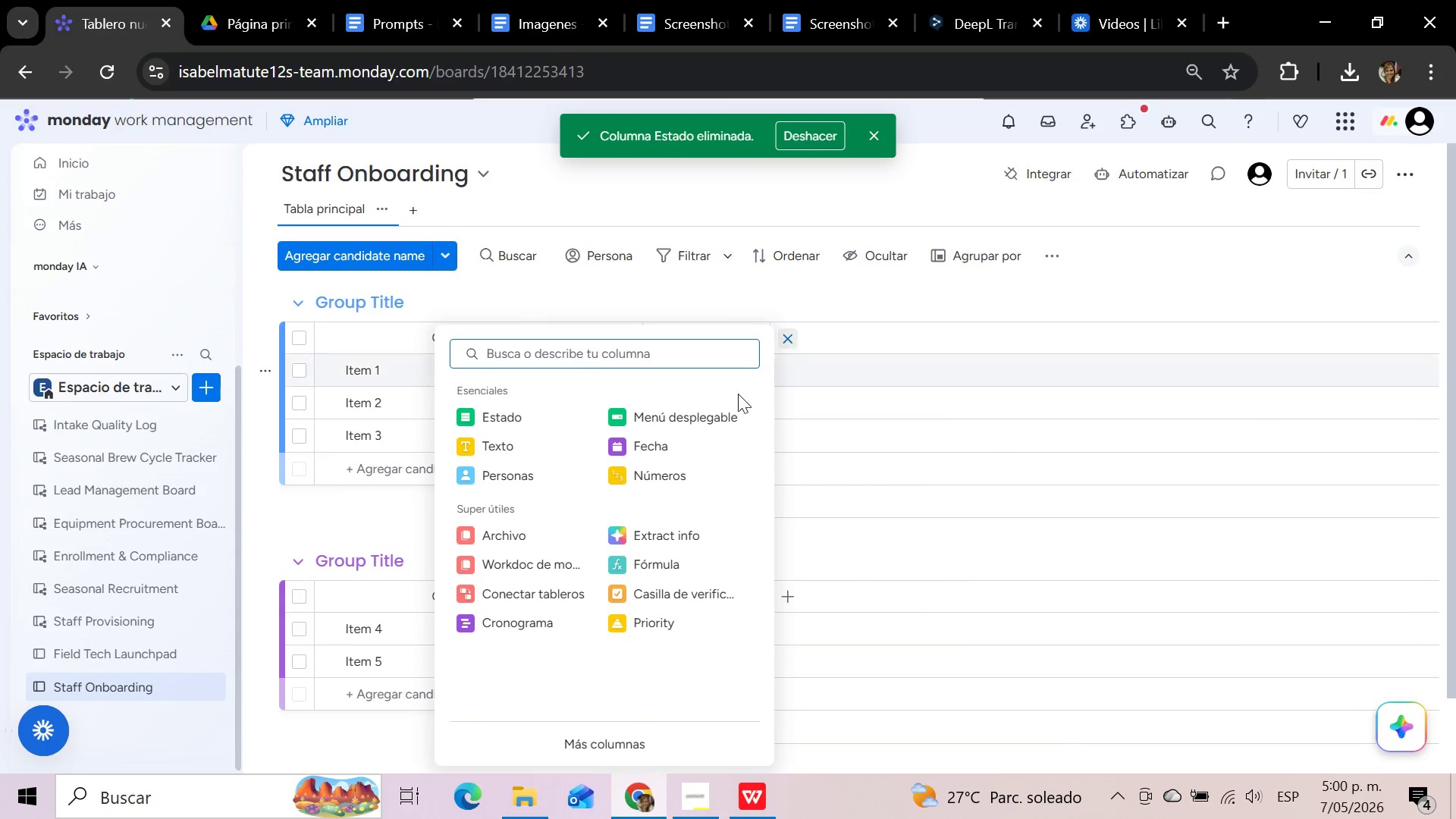 
left_click([717, 419])
 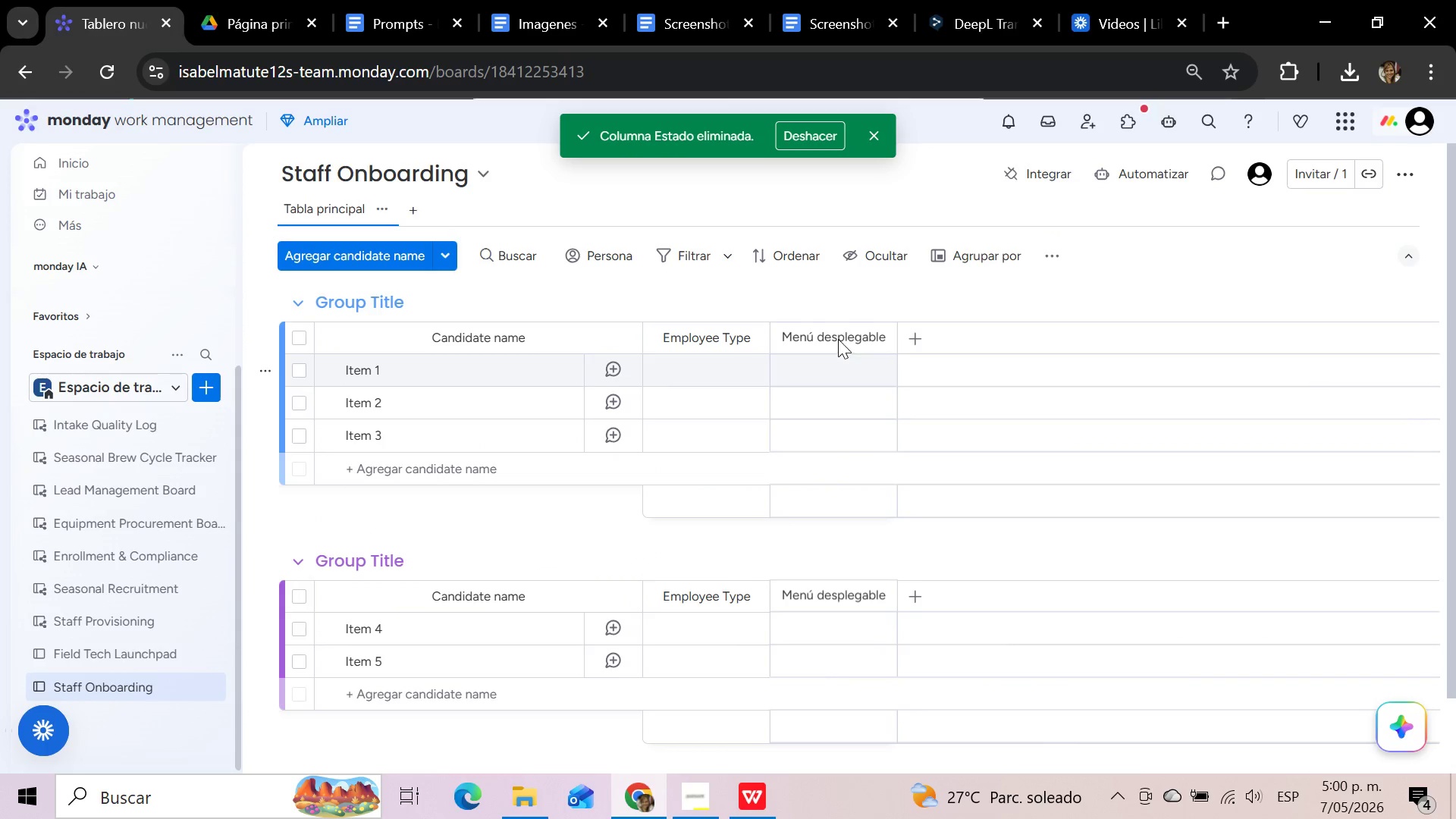 
left_click([838, 339])
 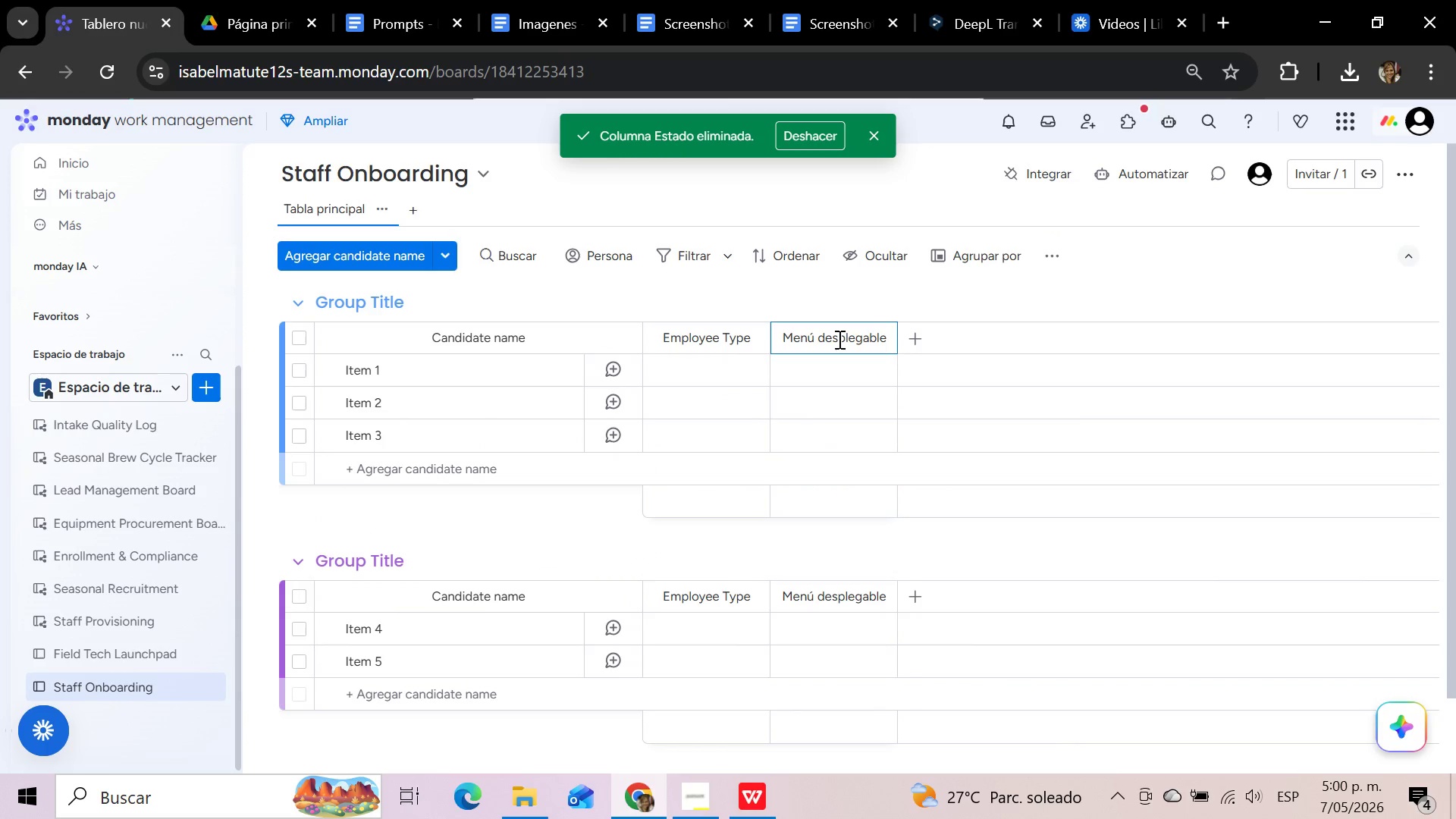 
hold_key(key=Backspace, duration=1.19)
 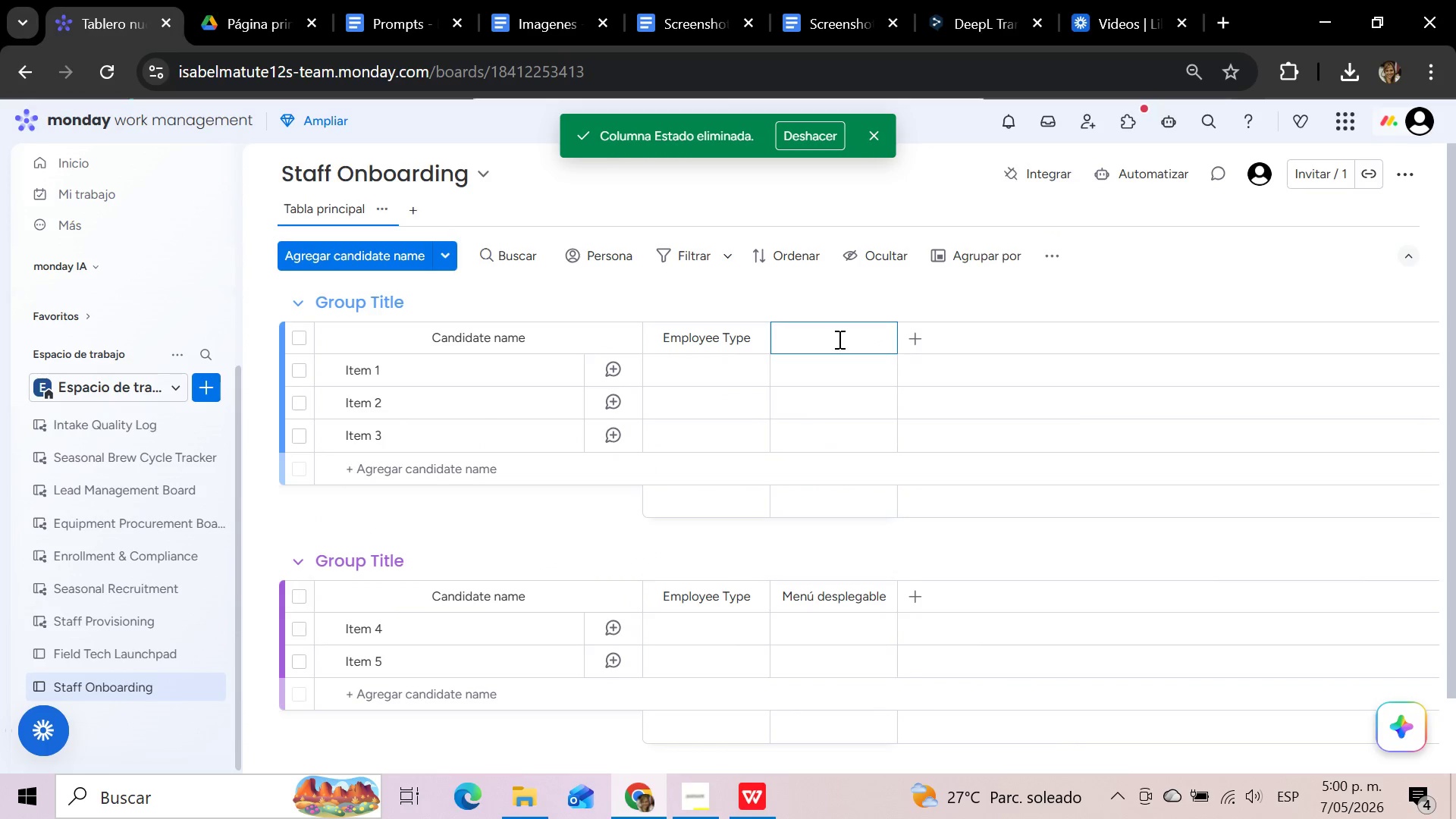 
type(Assigned Location)
 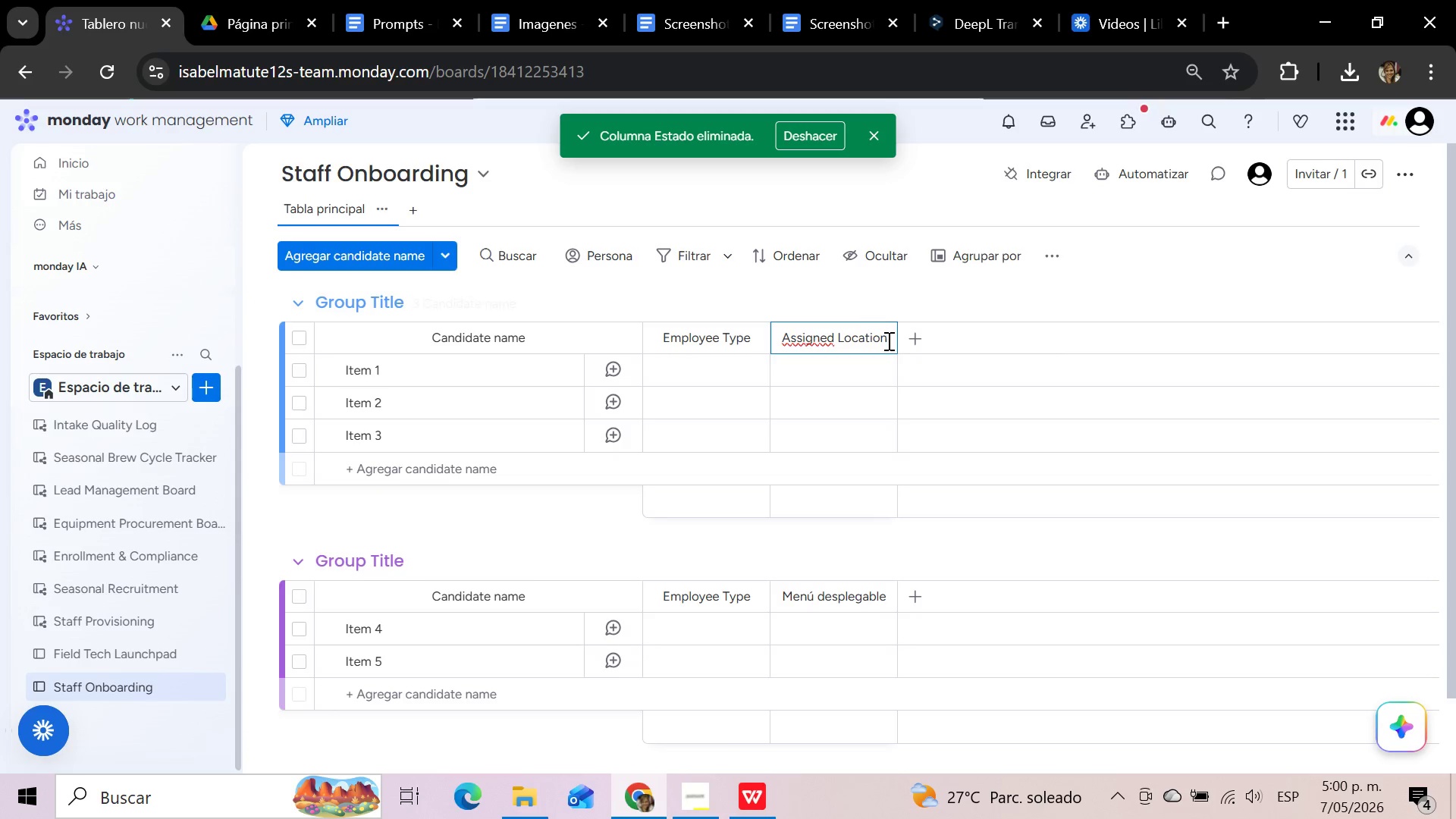 
left_click([853, 364])
 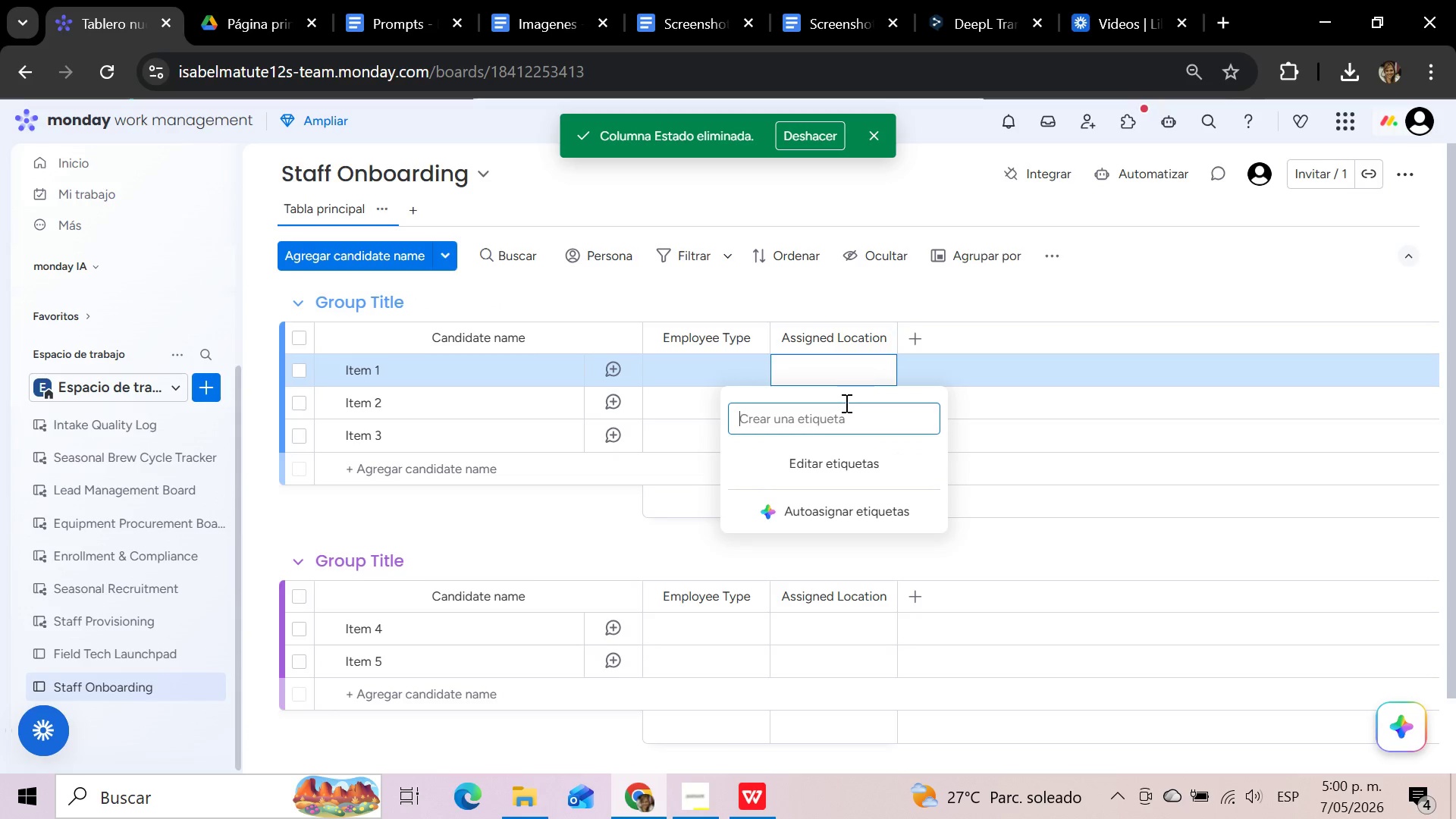 
left_click([843, 419])
 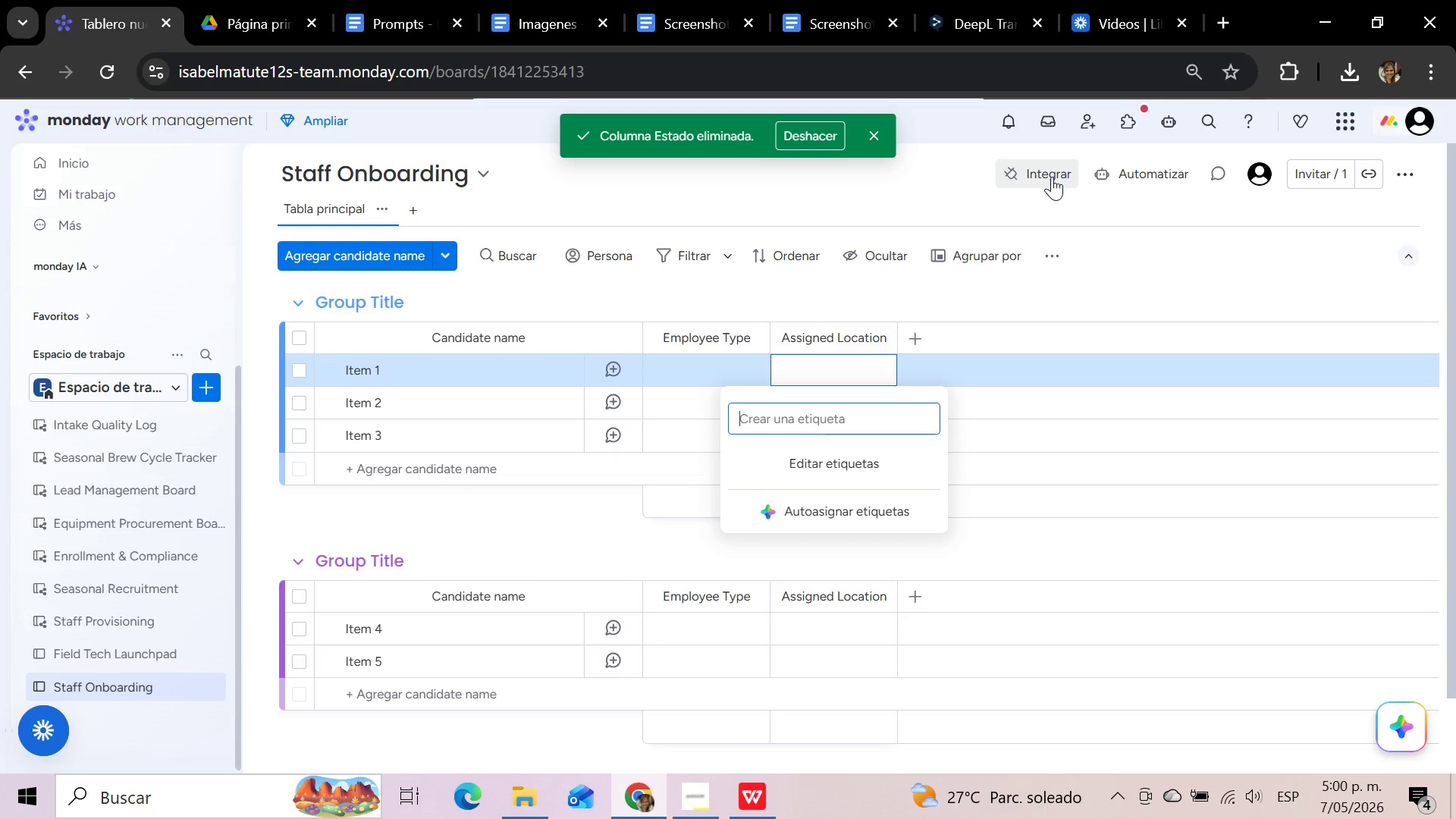 
type(Dowtonwn)
 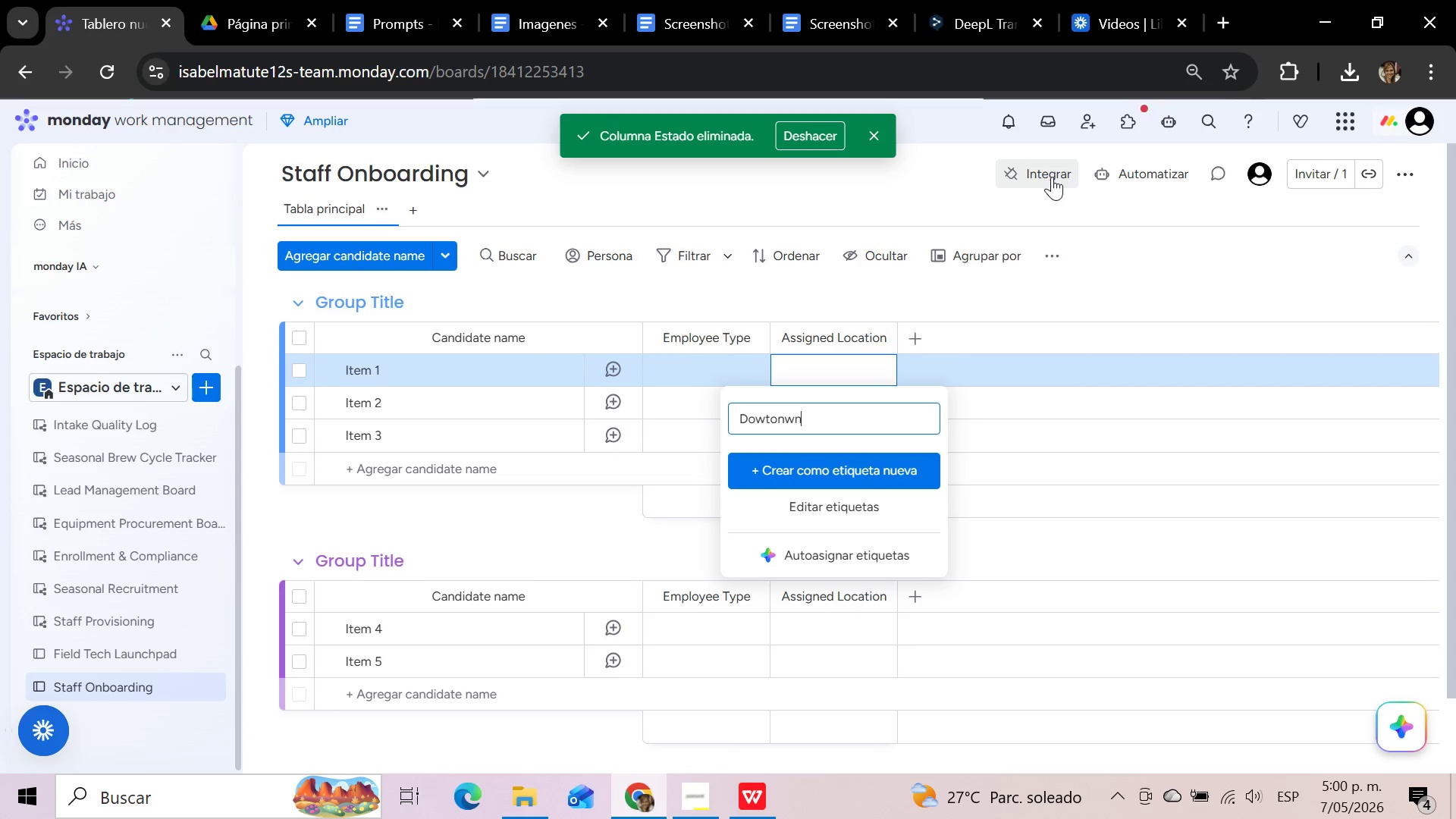 
type( Dental)
 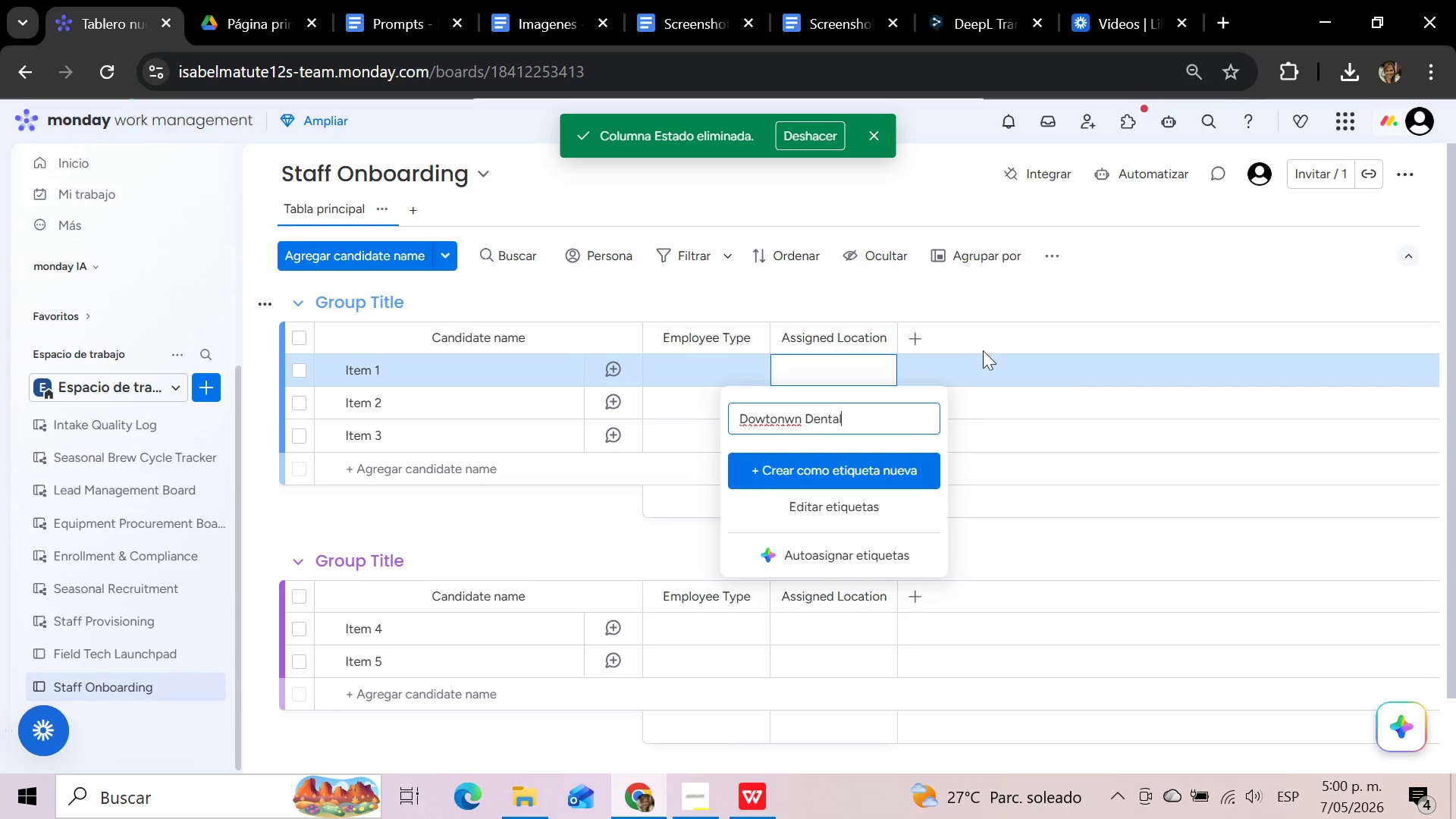 
left_click([842, 472])
 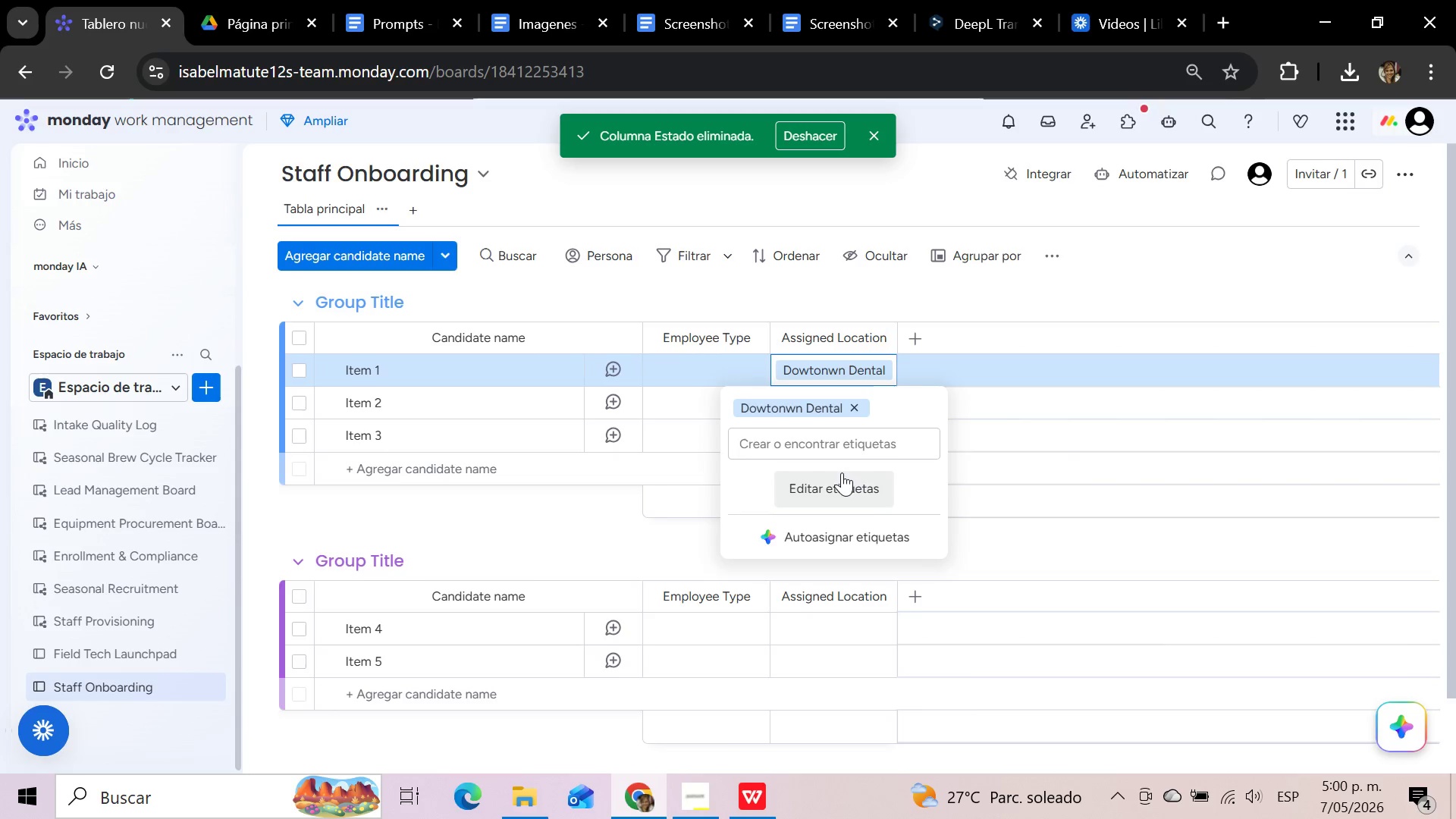 
left_click([829, 450])
 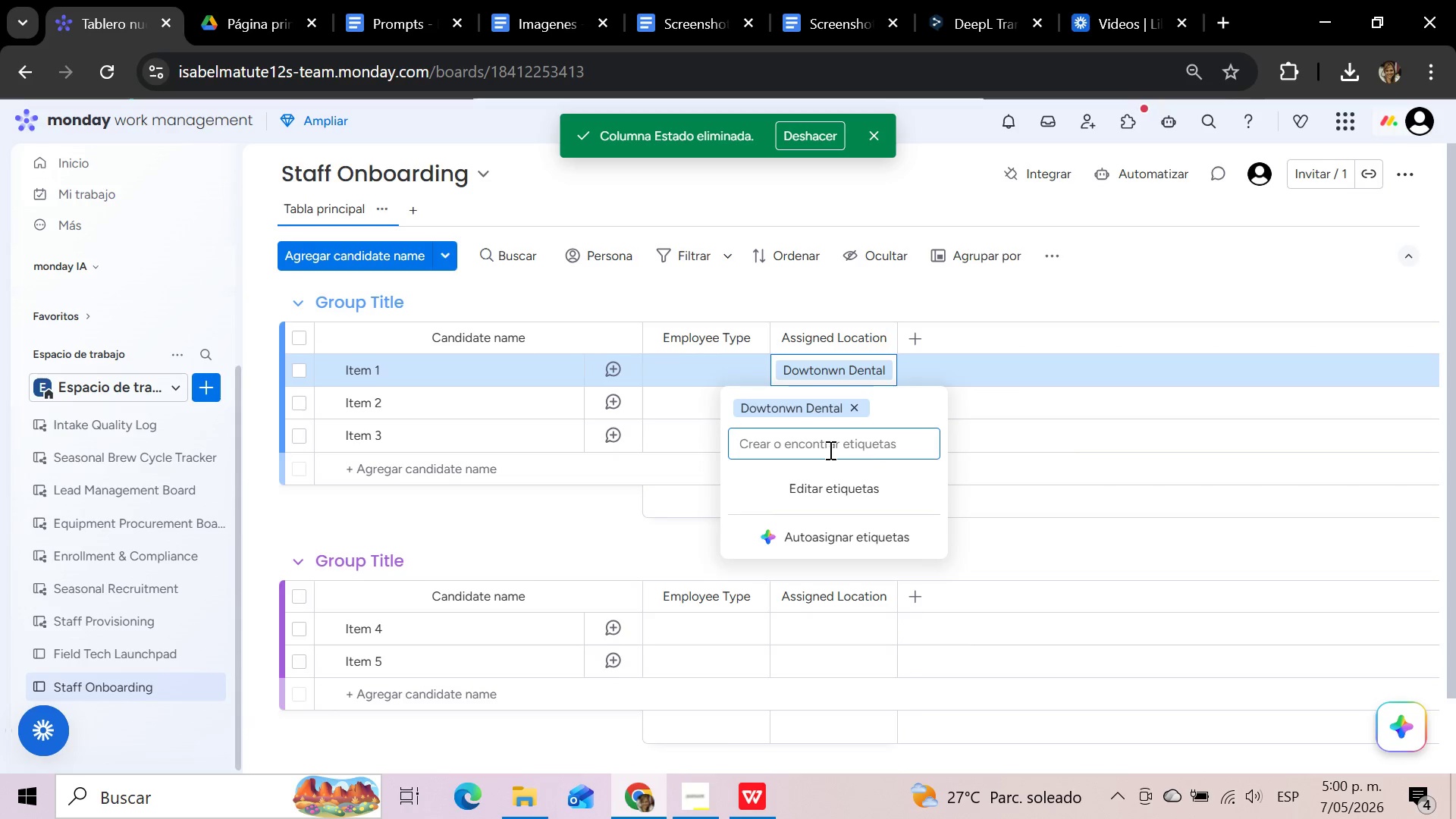 
type(North Heights Clinic)
 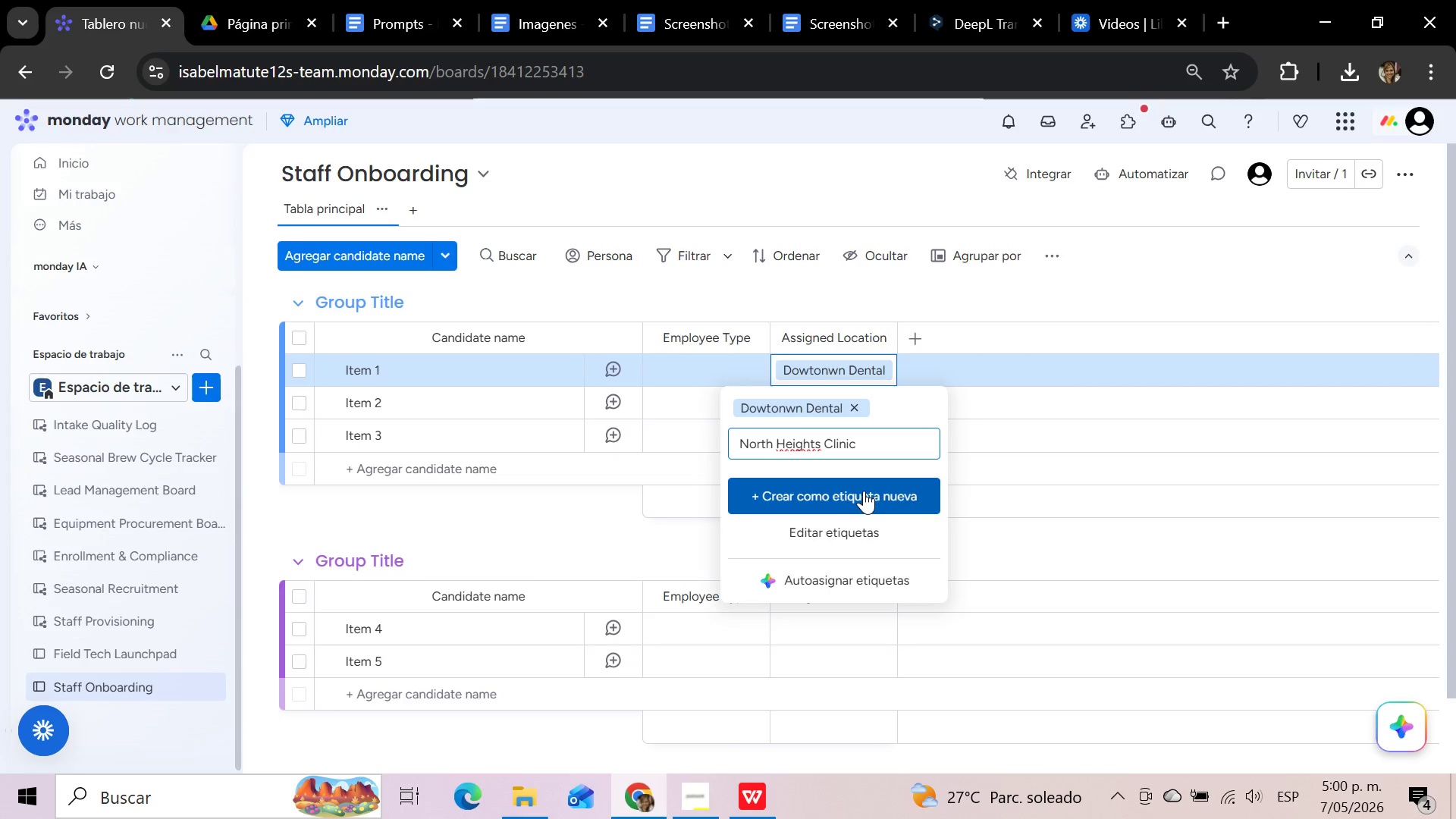 
left_click([864, 491])
 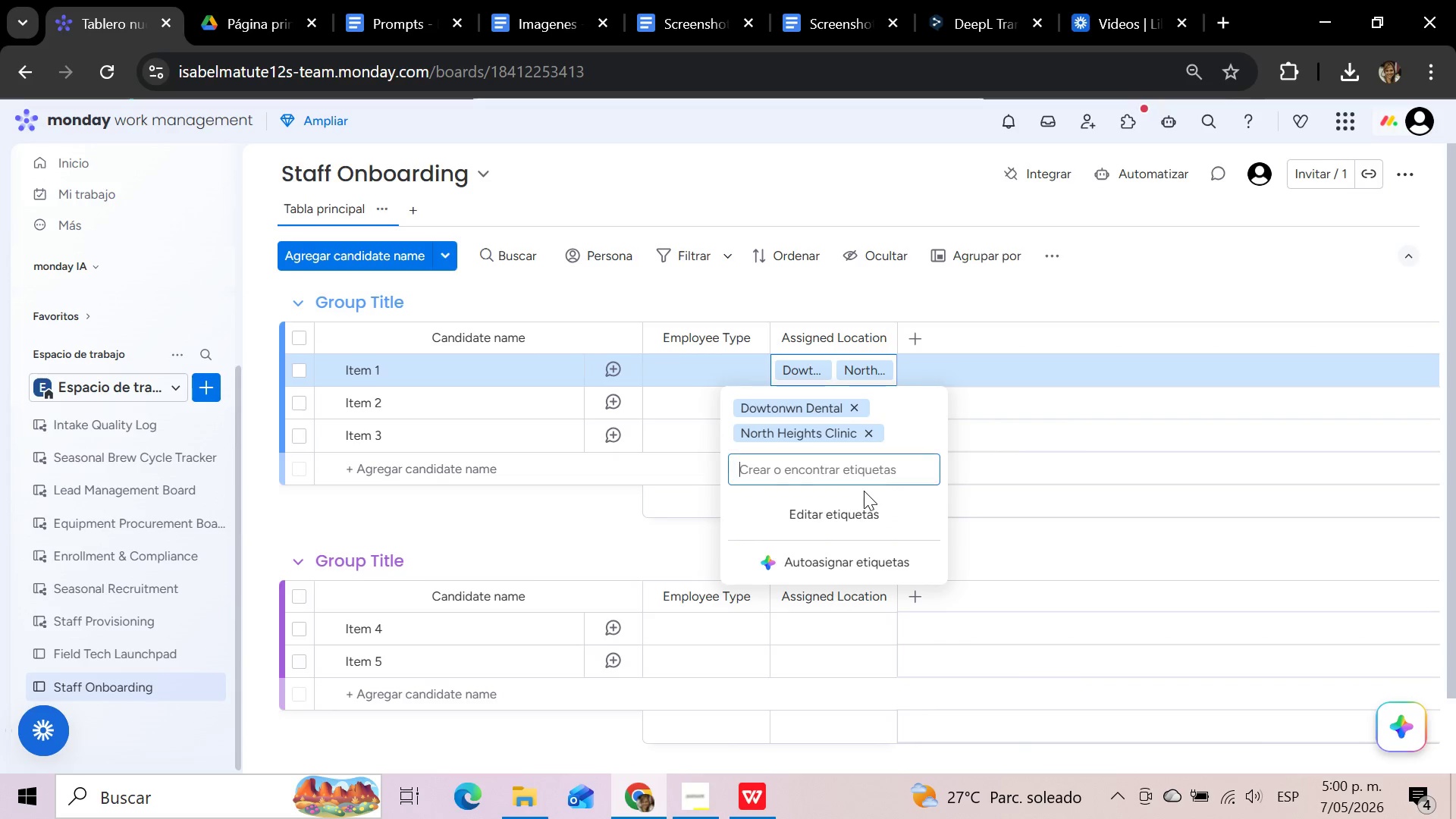 
left_click([864, 476])
 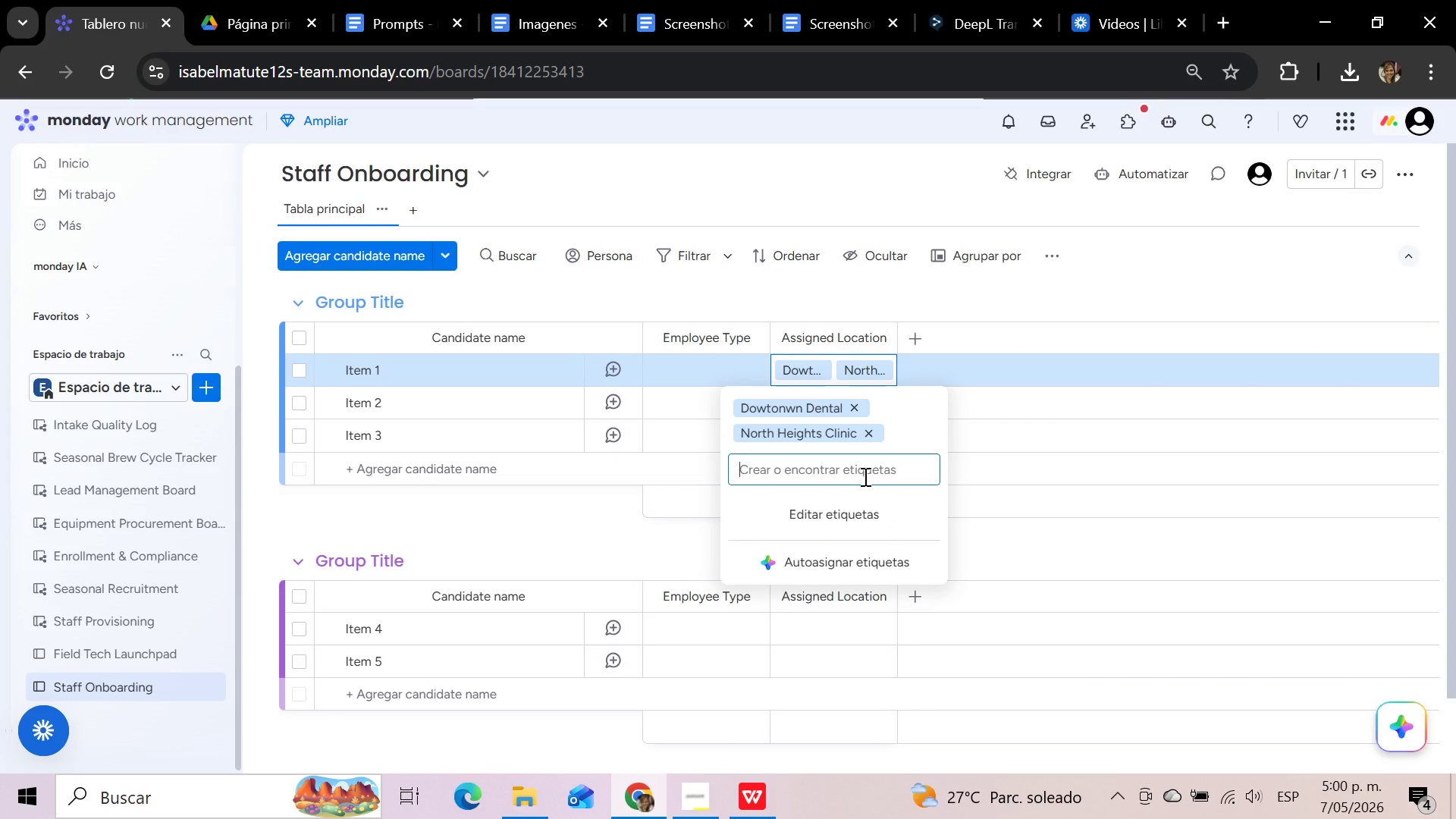 
type(East Valley Center)
 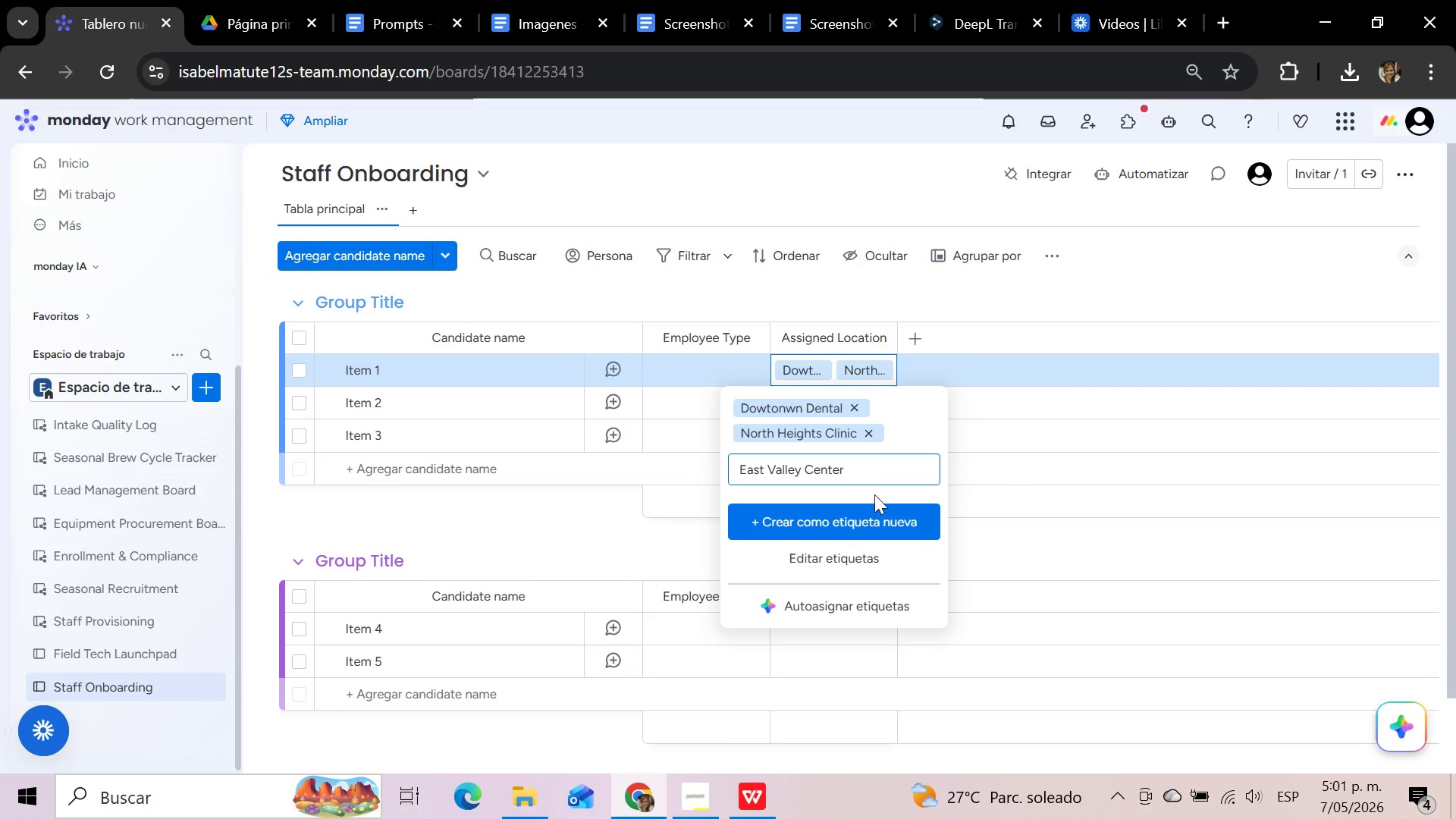 
left_click([877, 513])
 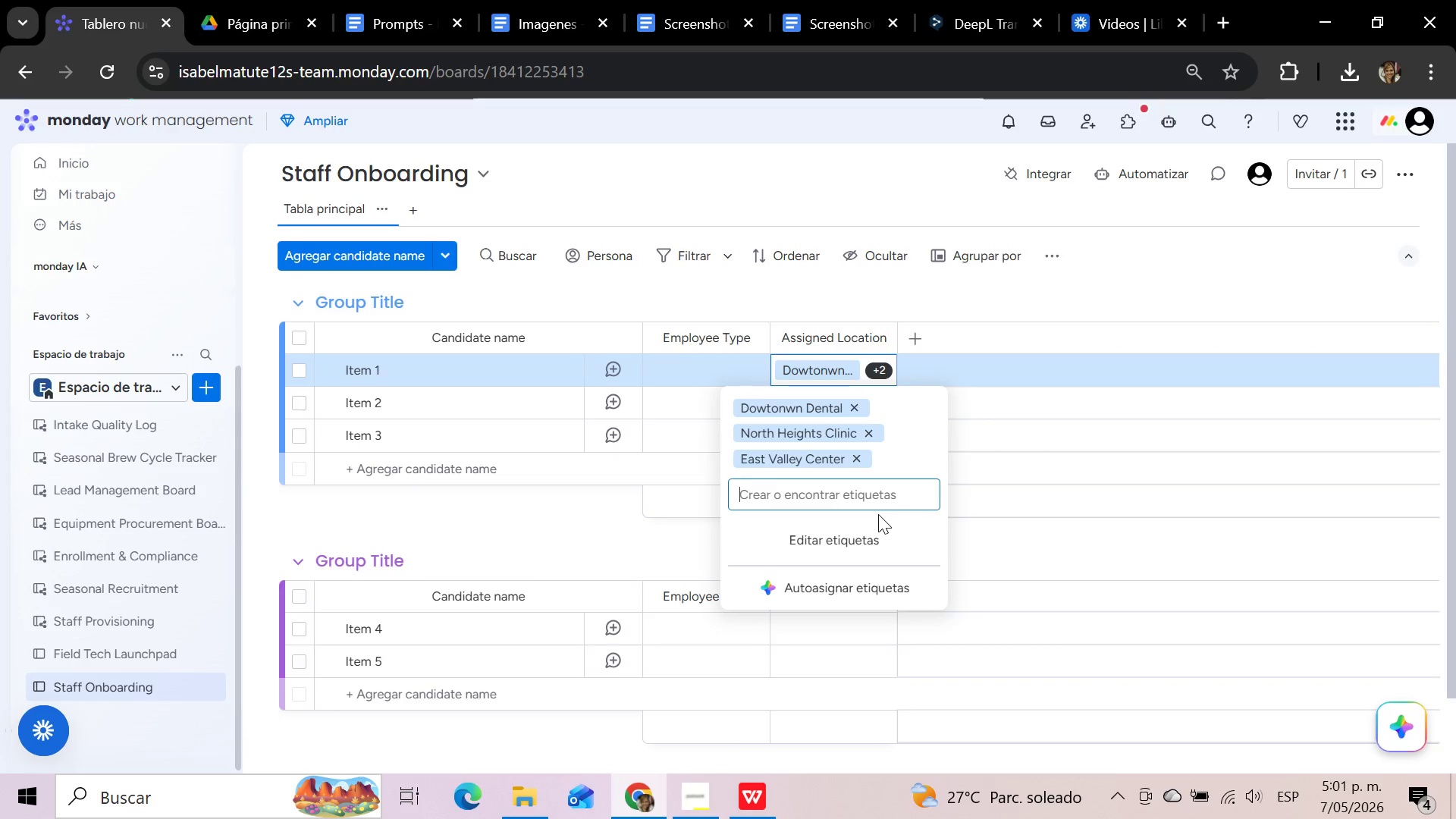 
left_click([868, 507])
 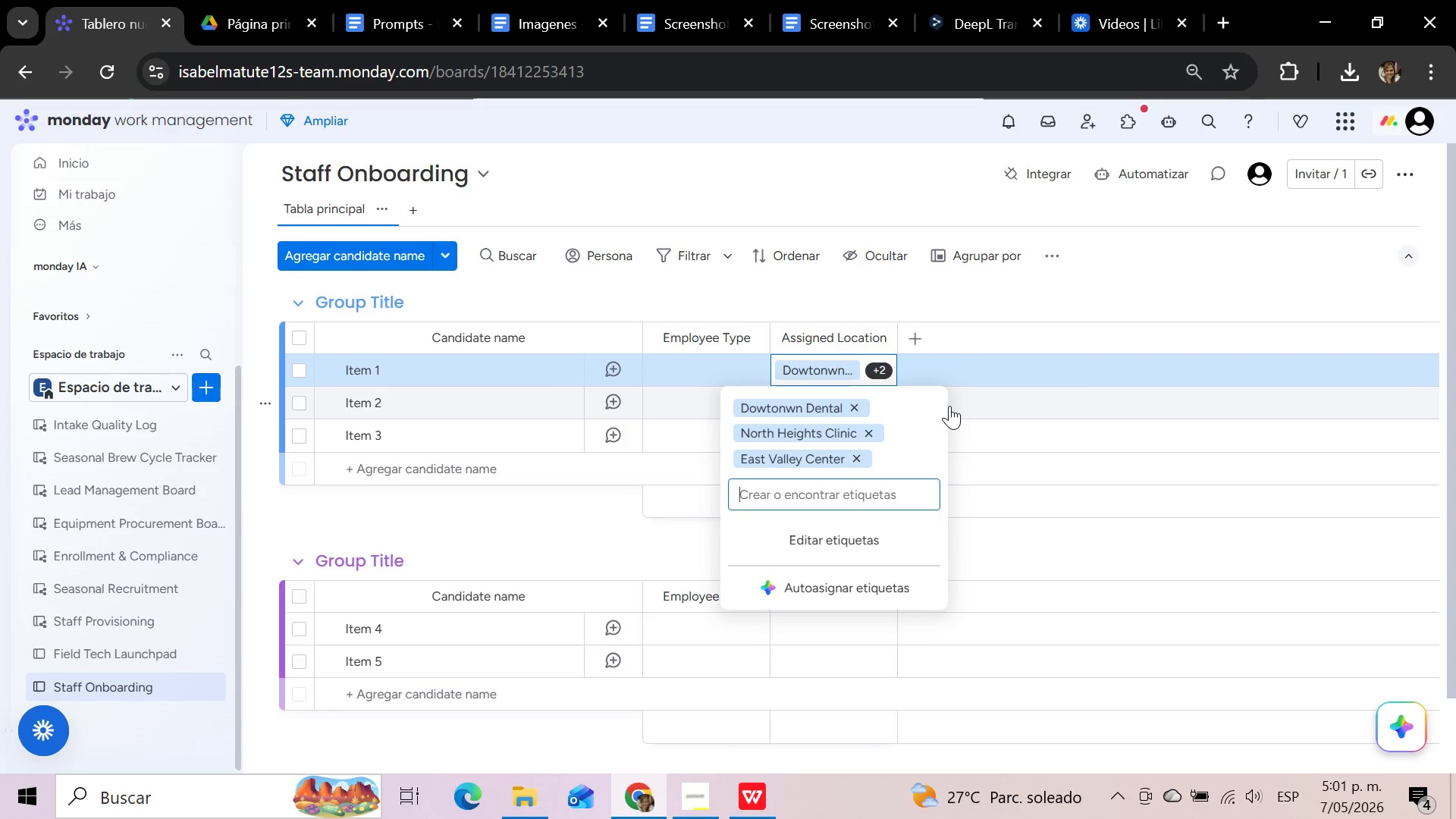 
type(Westside Smiles)
 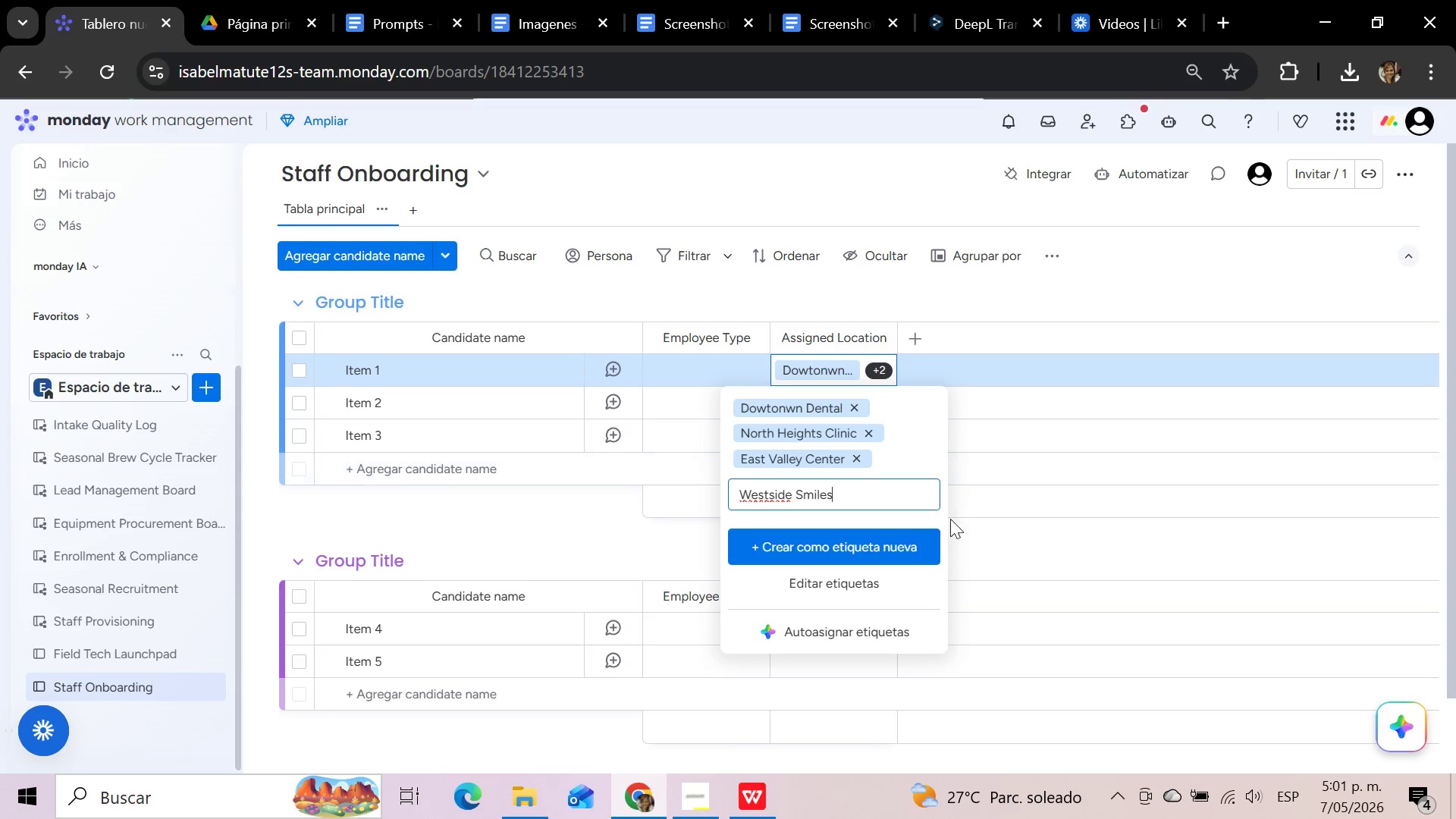 
left_click([905, 547])
 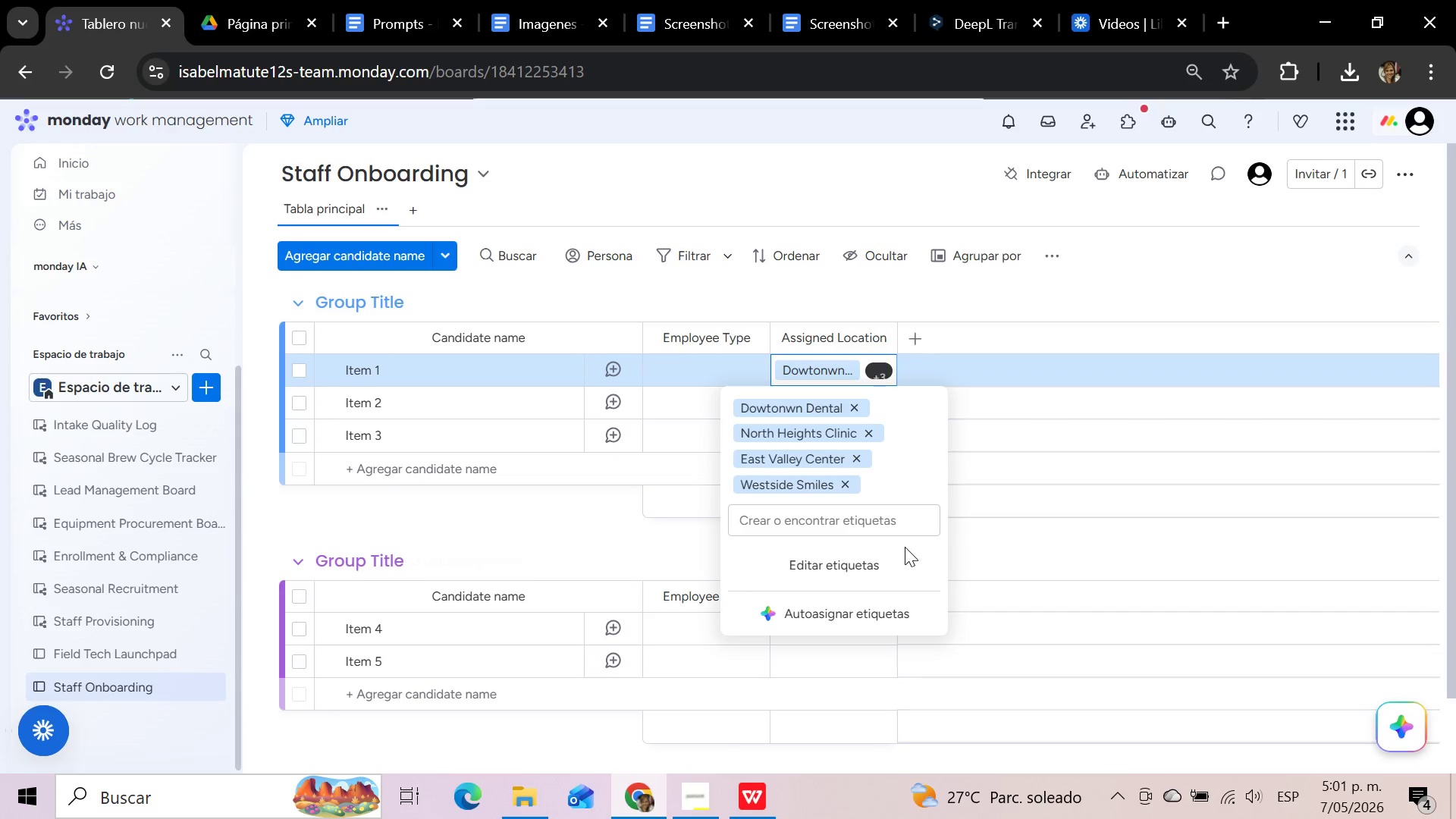 
left_click([887, 516])
 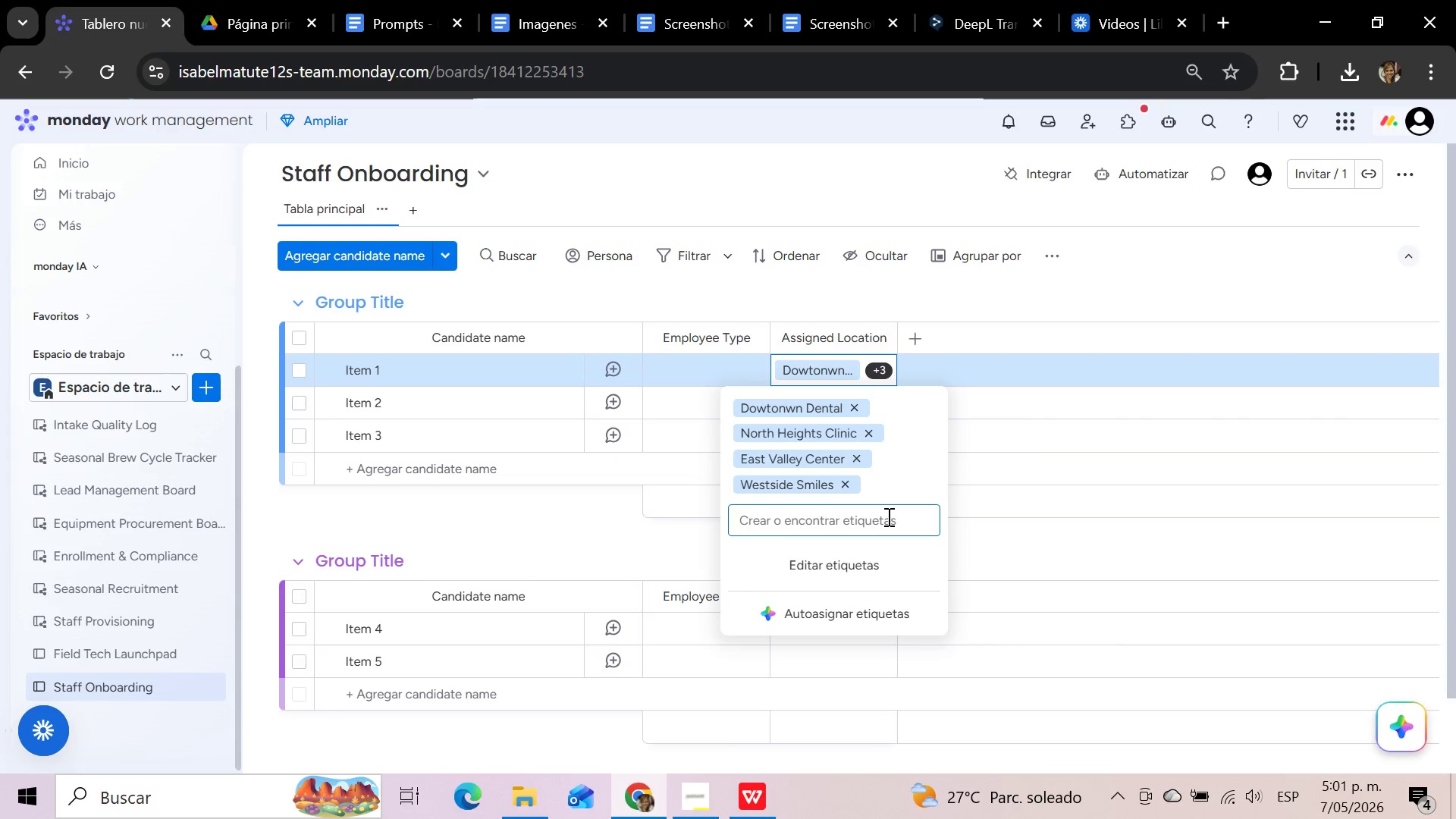 
type(Suburban Family Dental )
 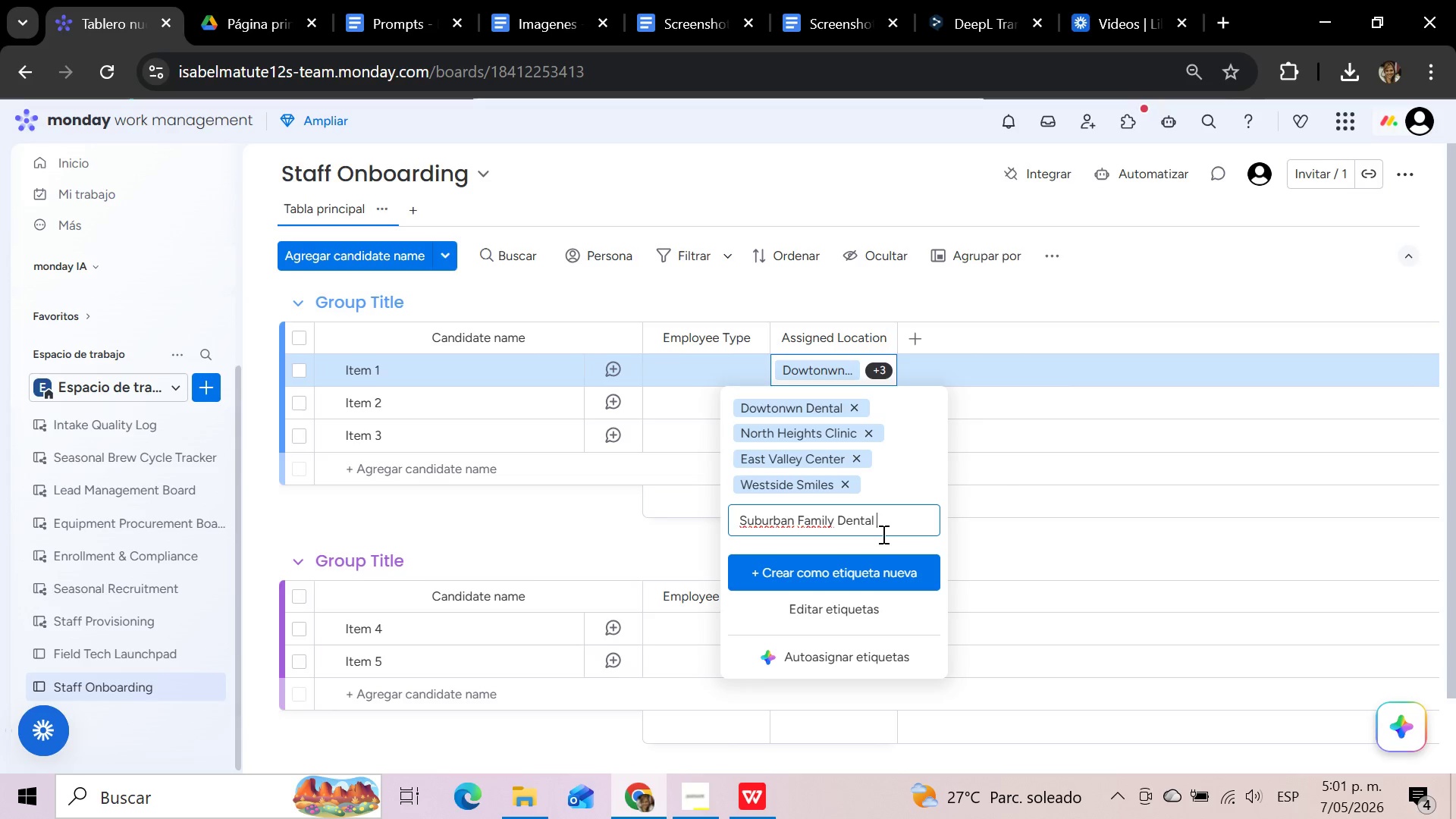 
left_click([875, 575])
 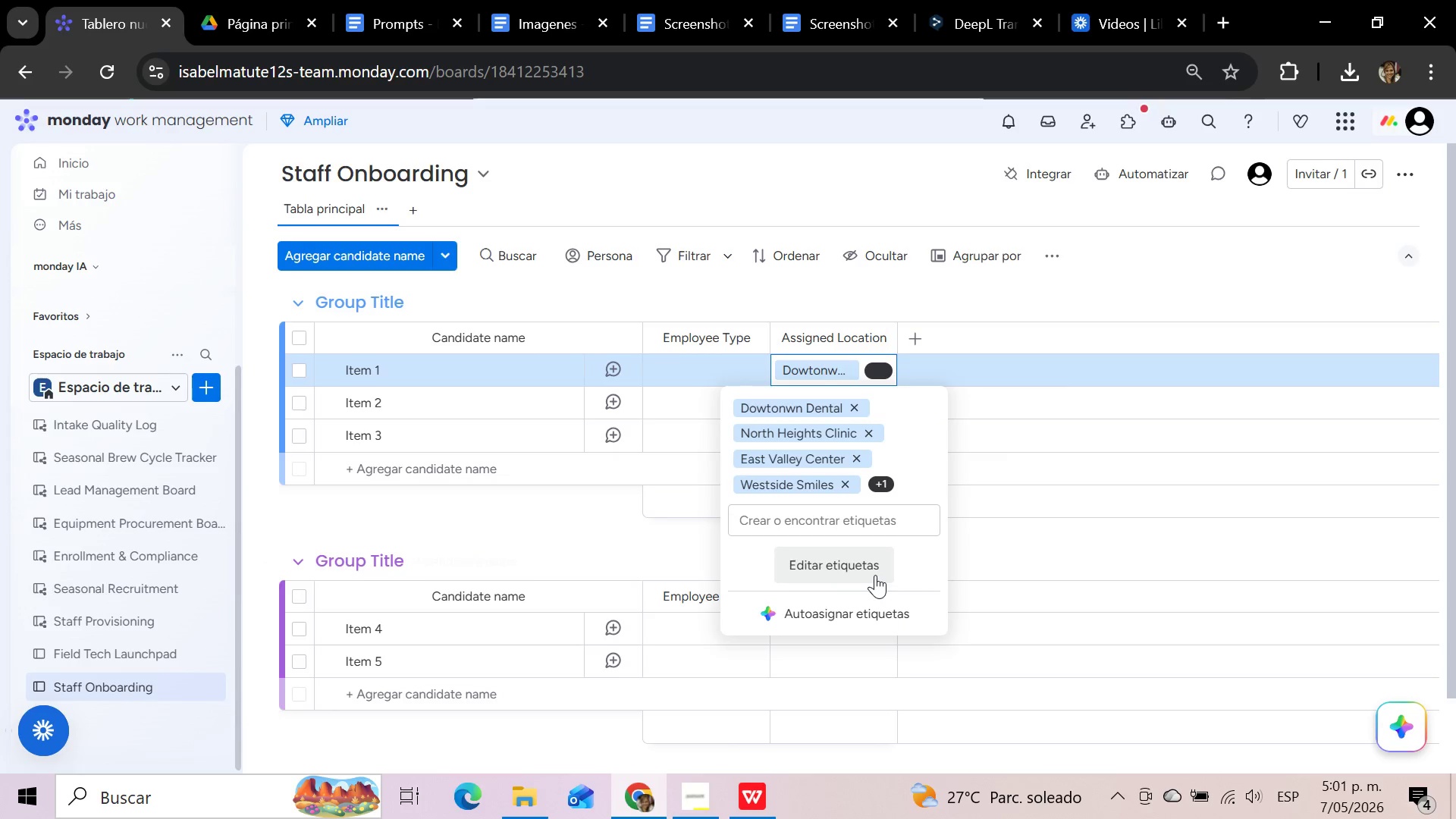 
left_click([868, 526])
 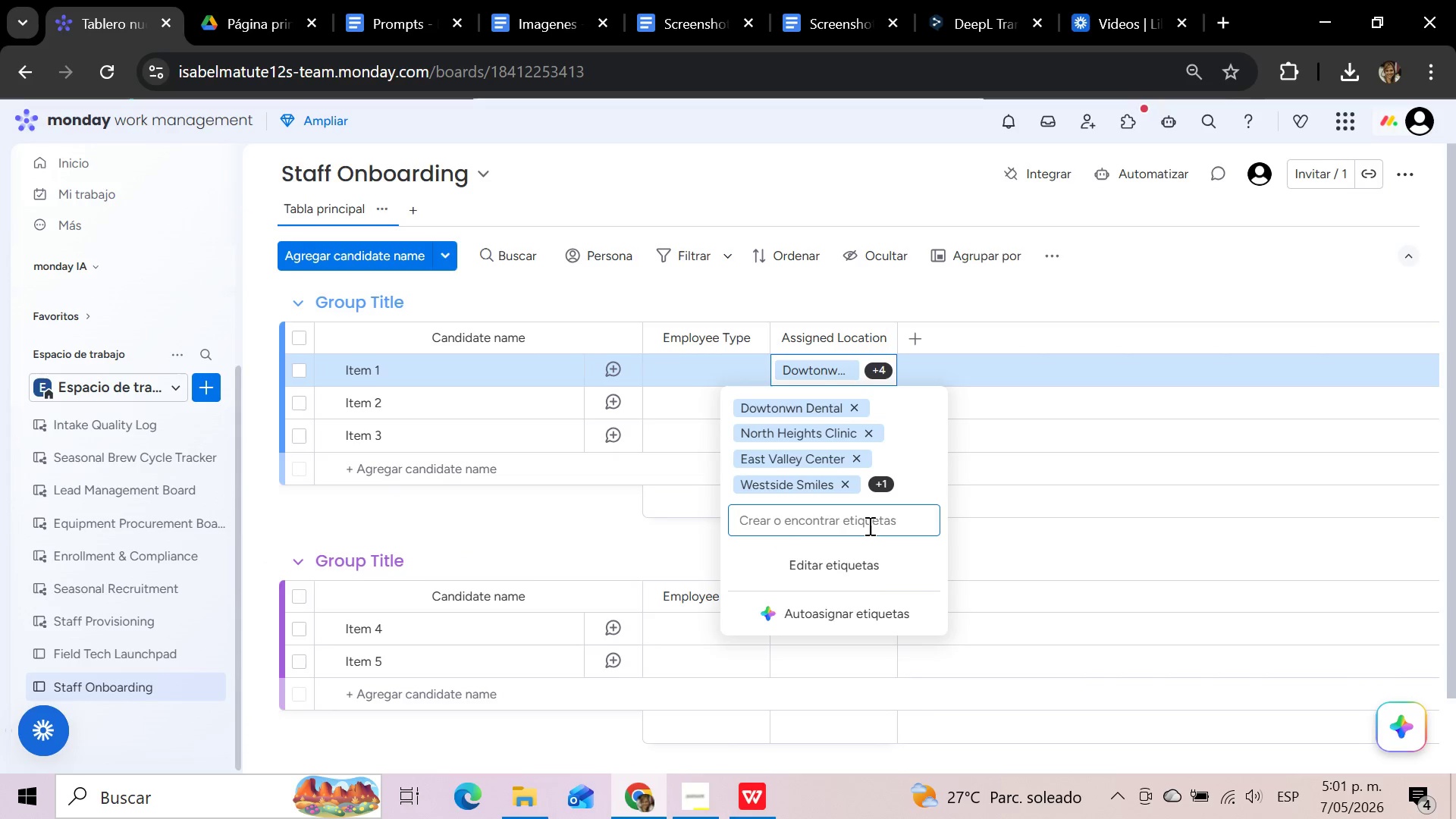 
type(City Center Orthodintics)
 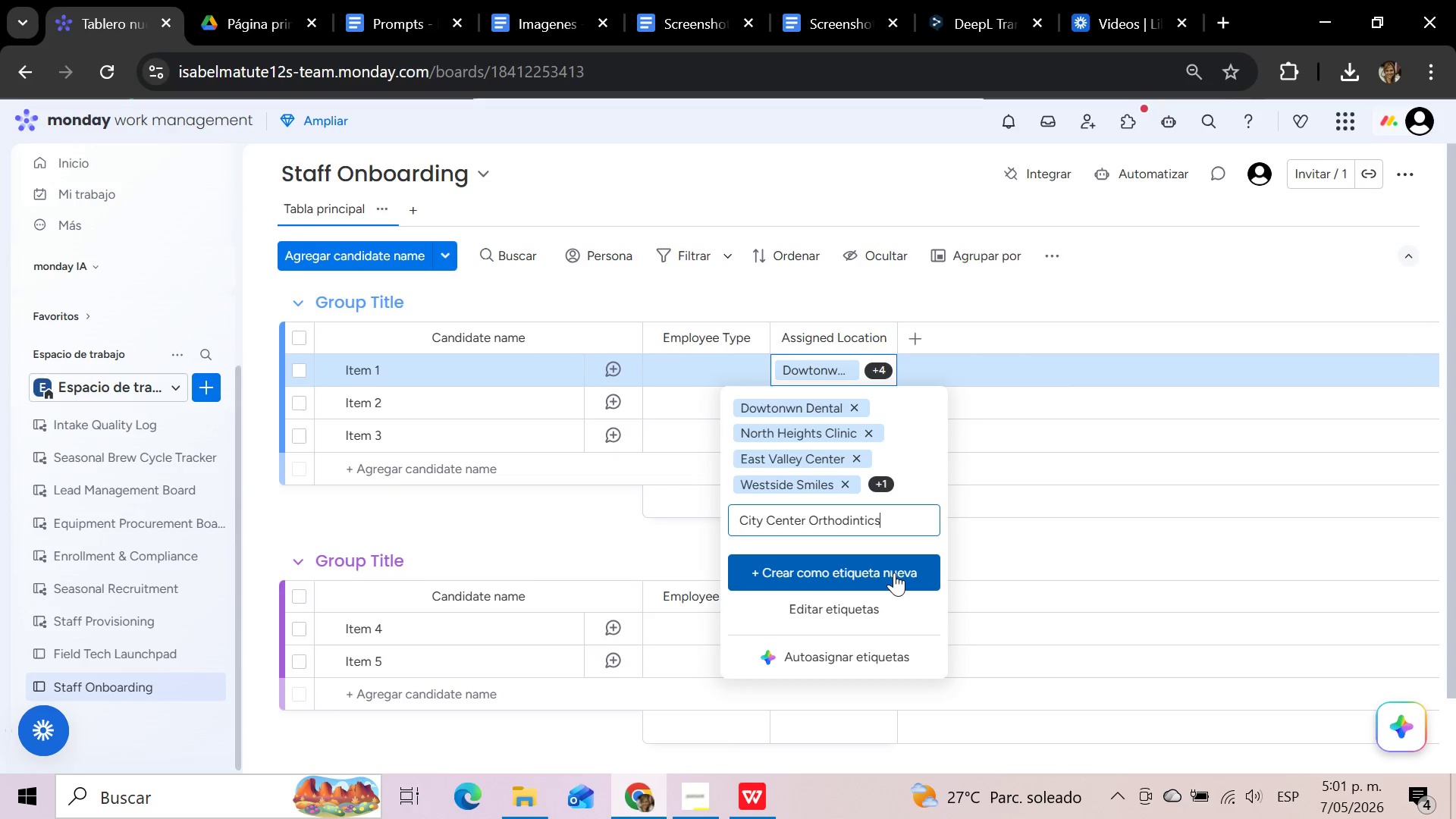 
left_click([894, 573])
 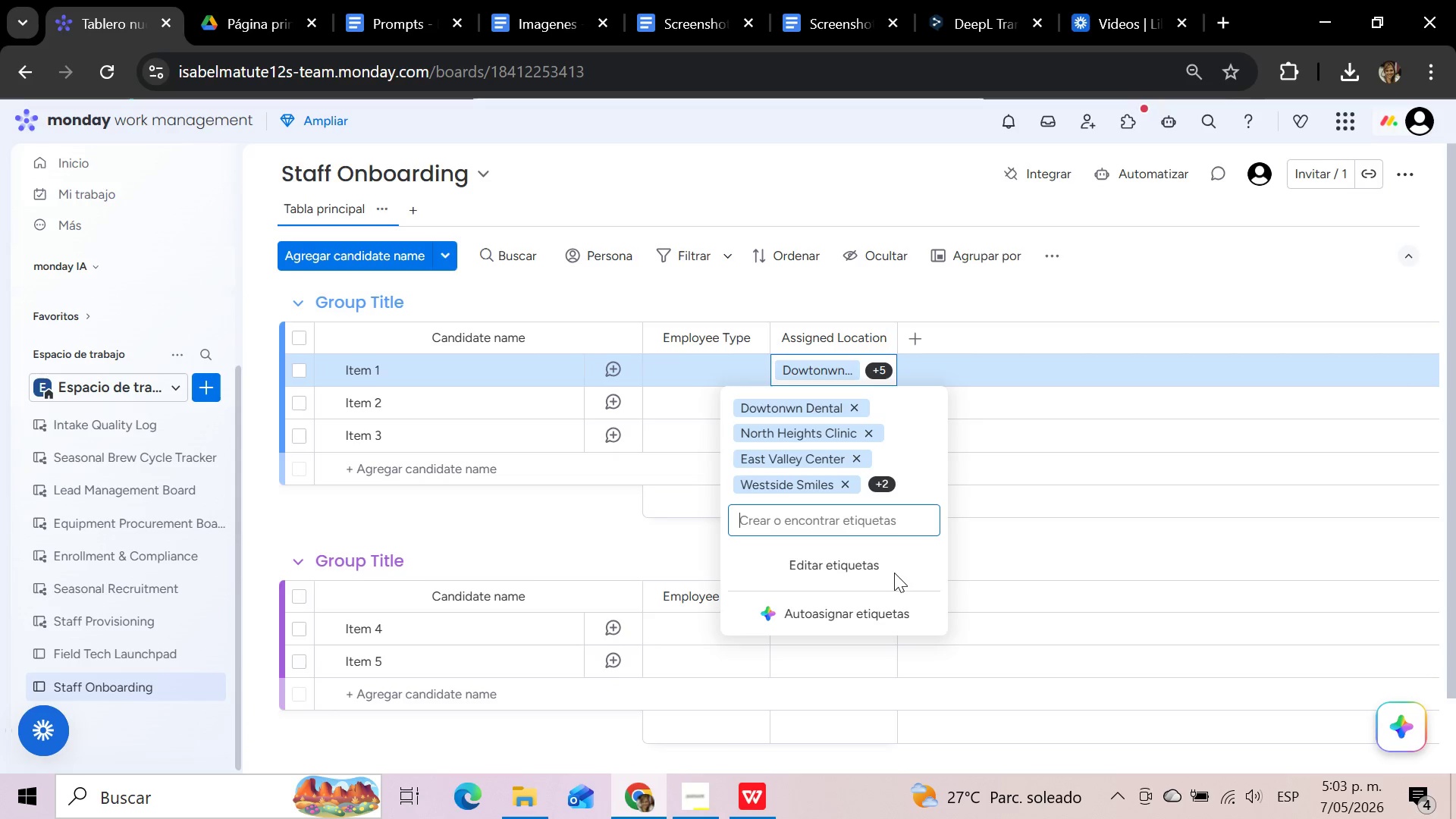 
wait(79.14)
 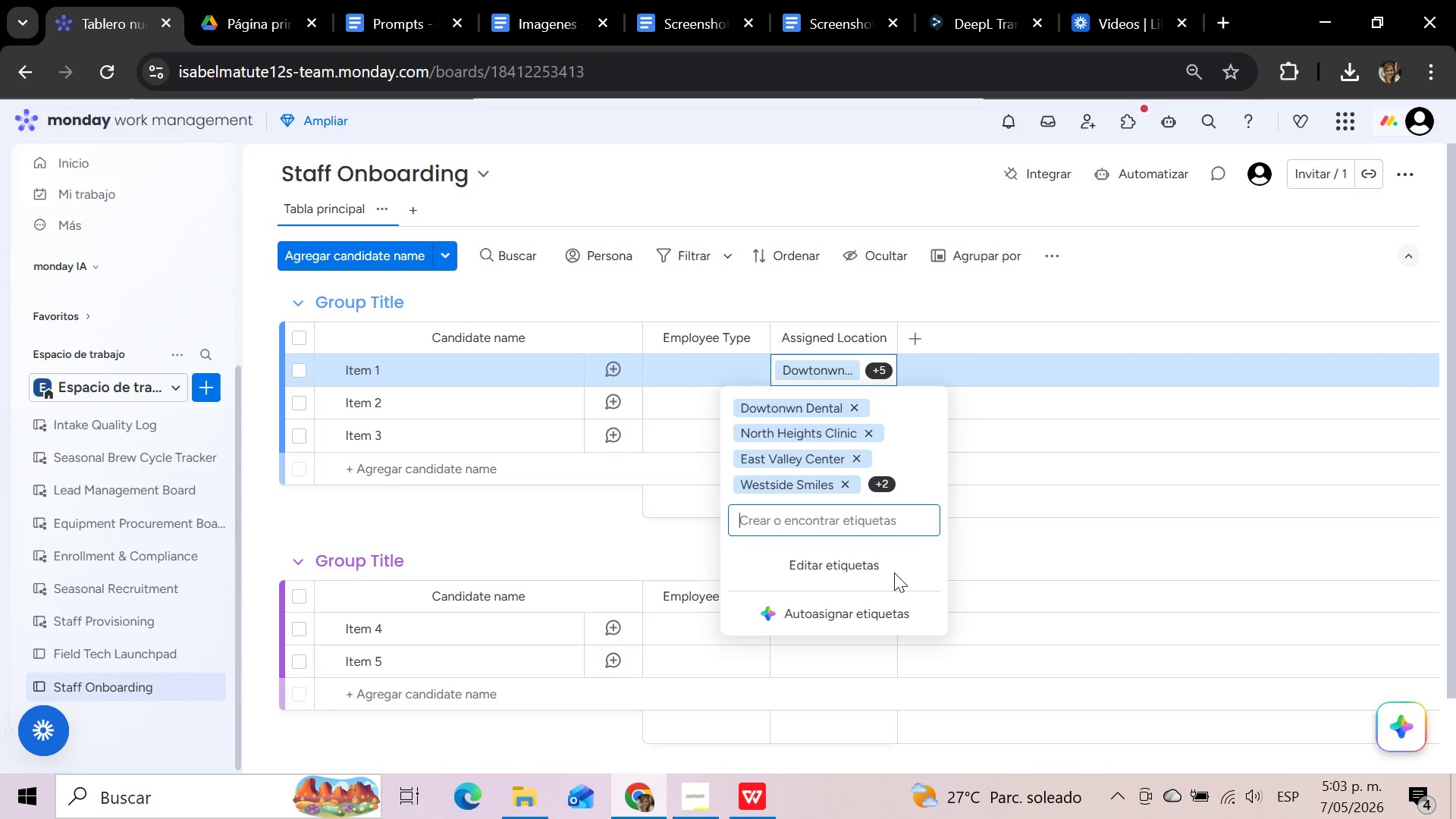 
left_click([872, 525])
 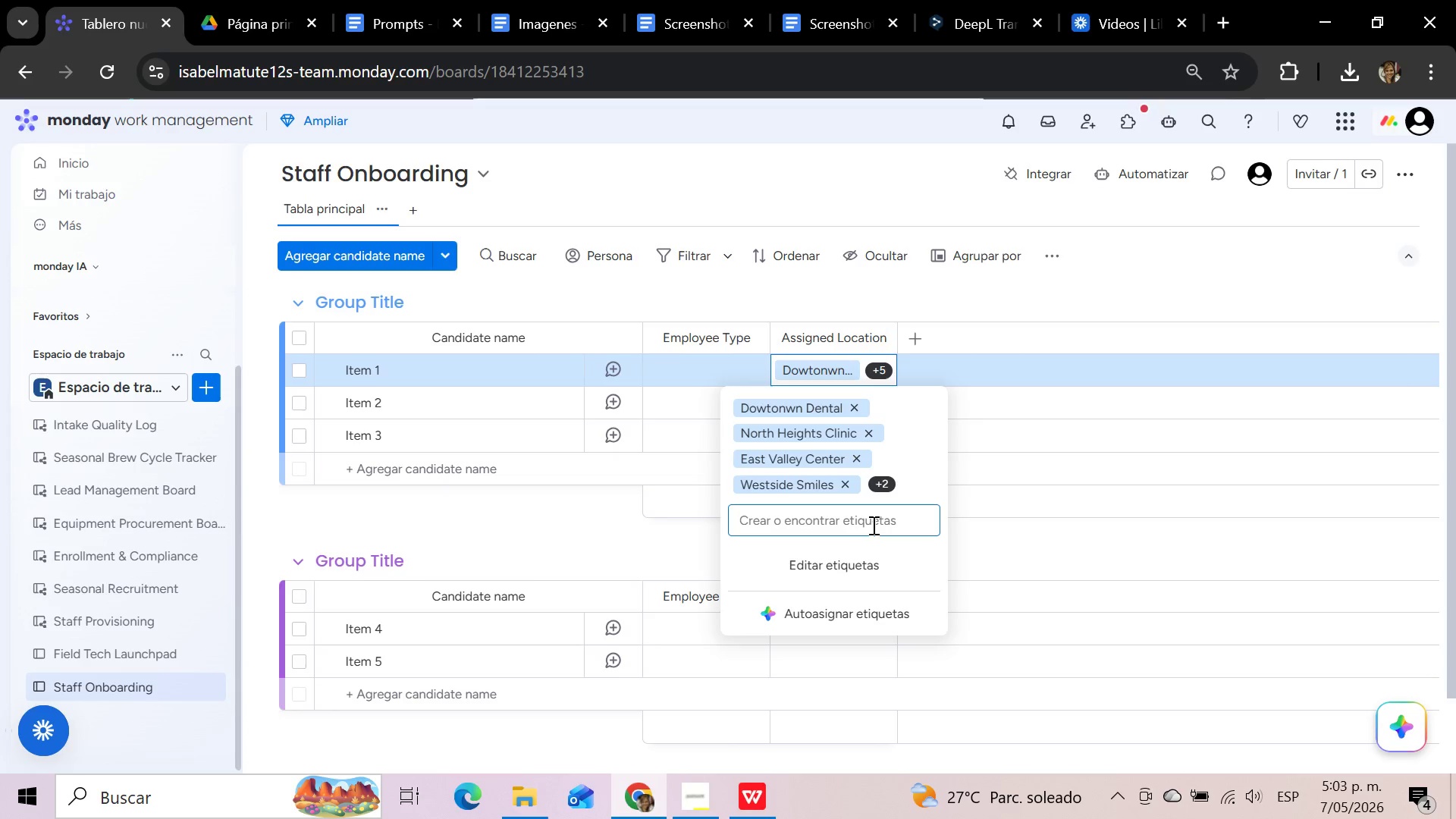 
type(Suburban Family Dental)
 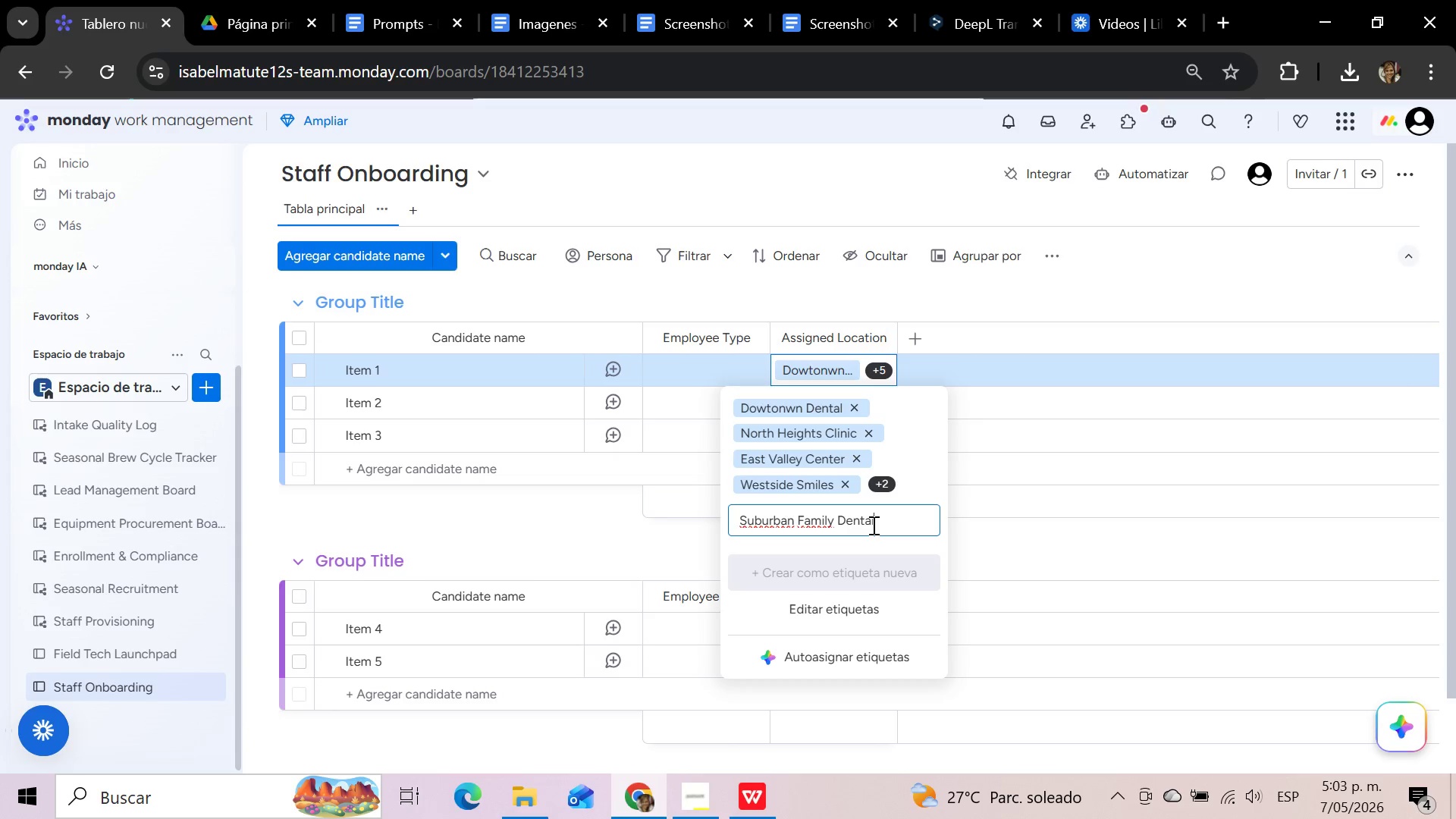 
key(Space)
 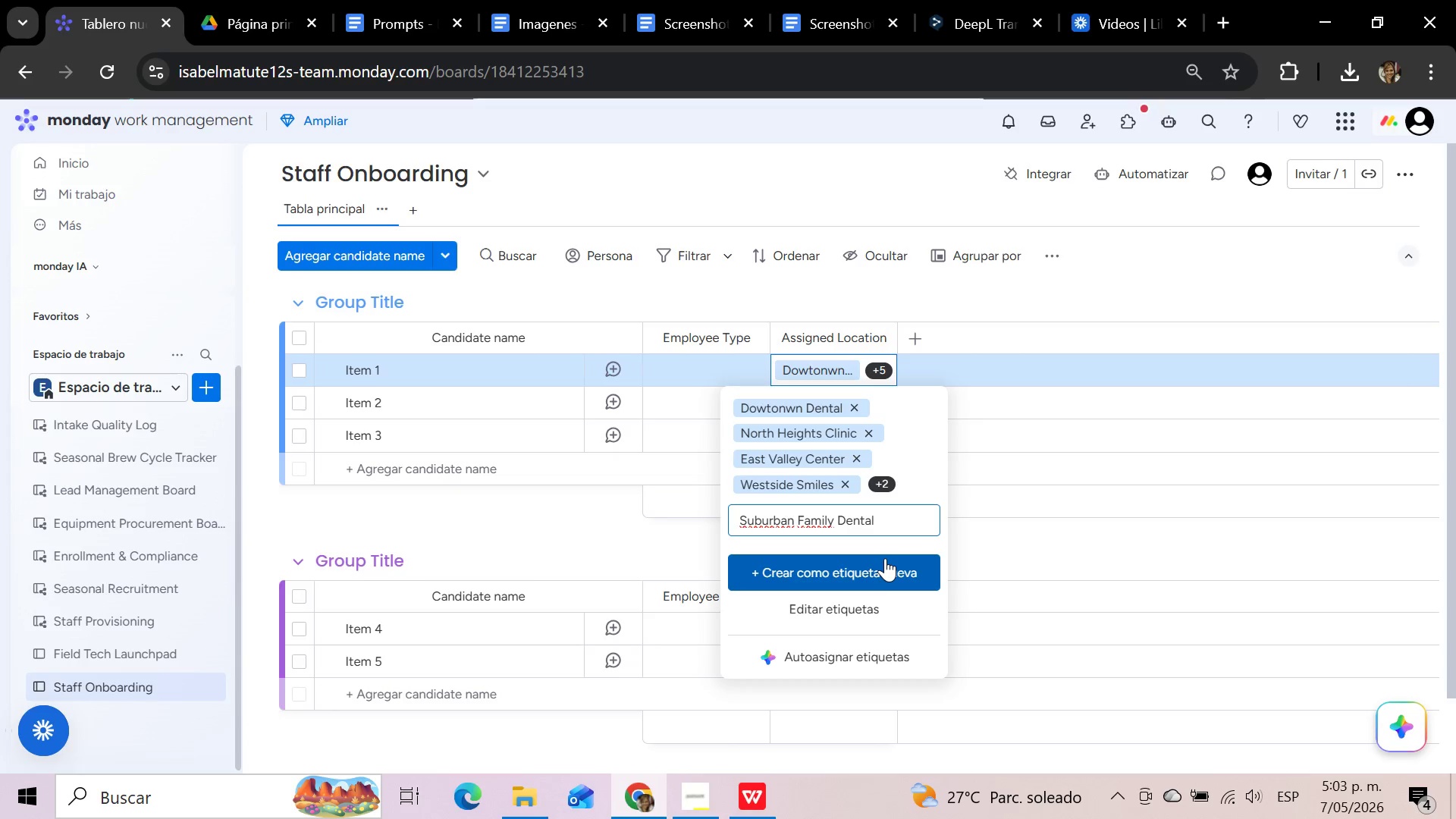 
left_click([883, 563])
 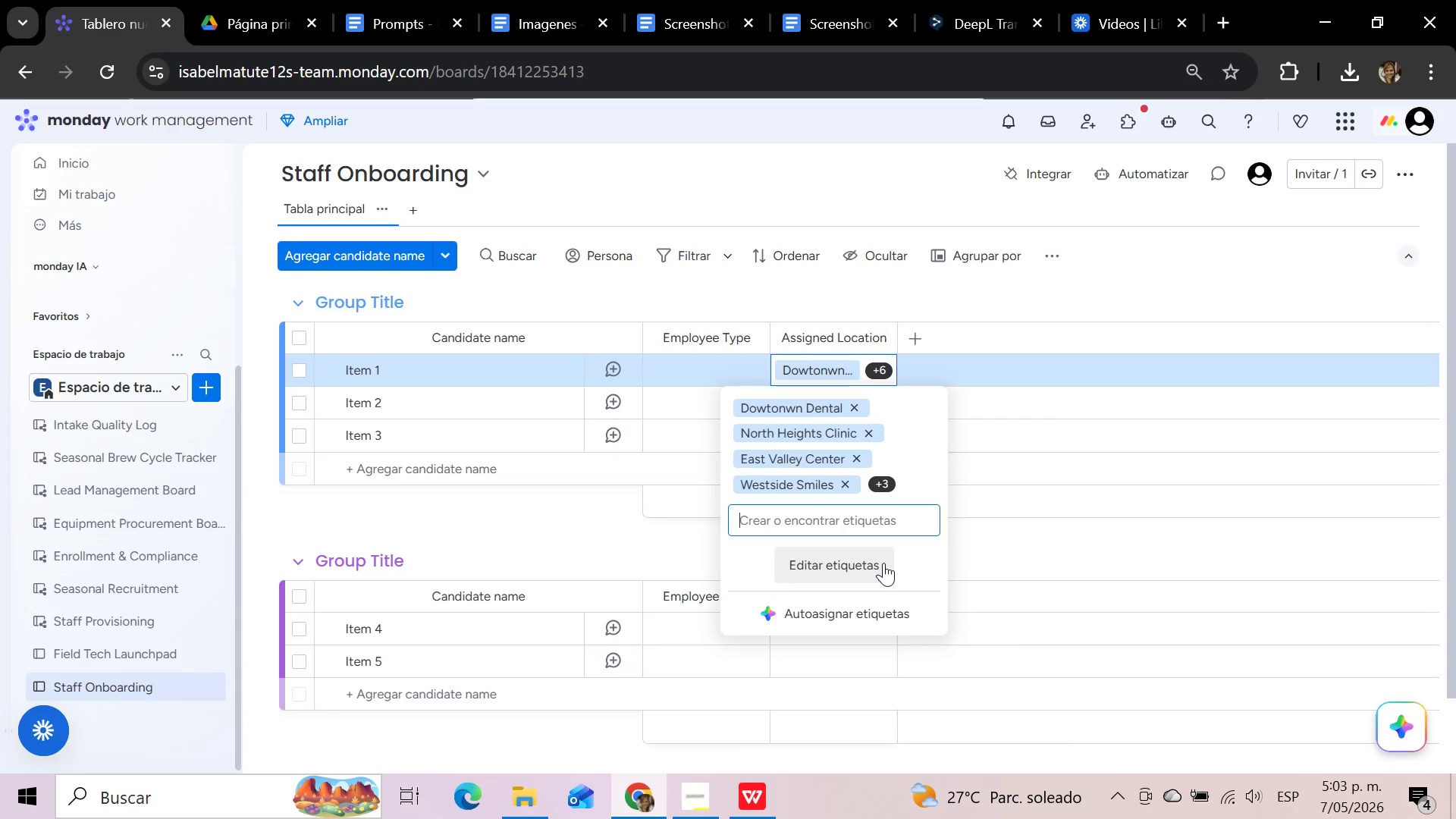 
left_click([874, 523])
 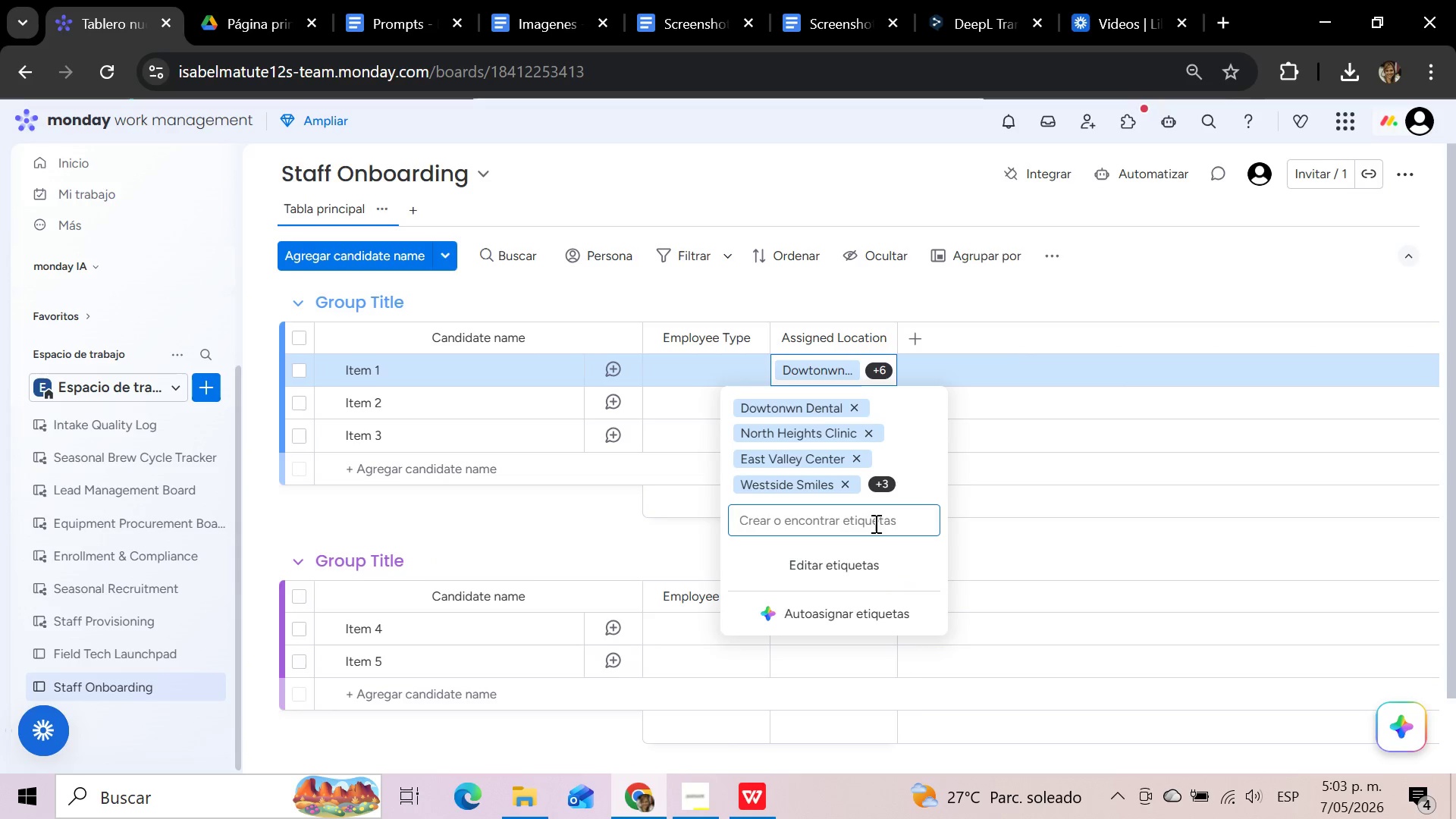 
scroll: coordinate [893, 469], scroll_direction: down, amount: 2.0
 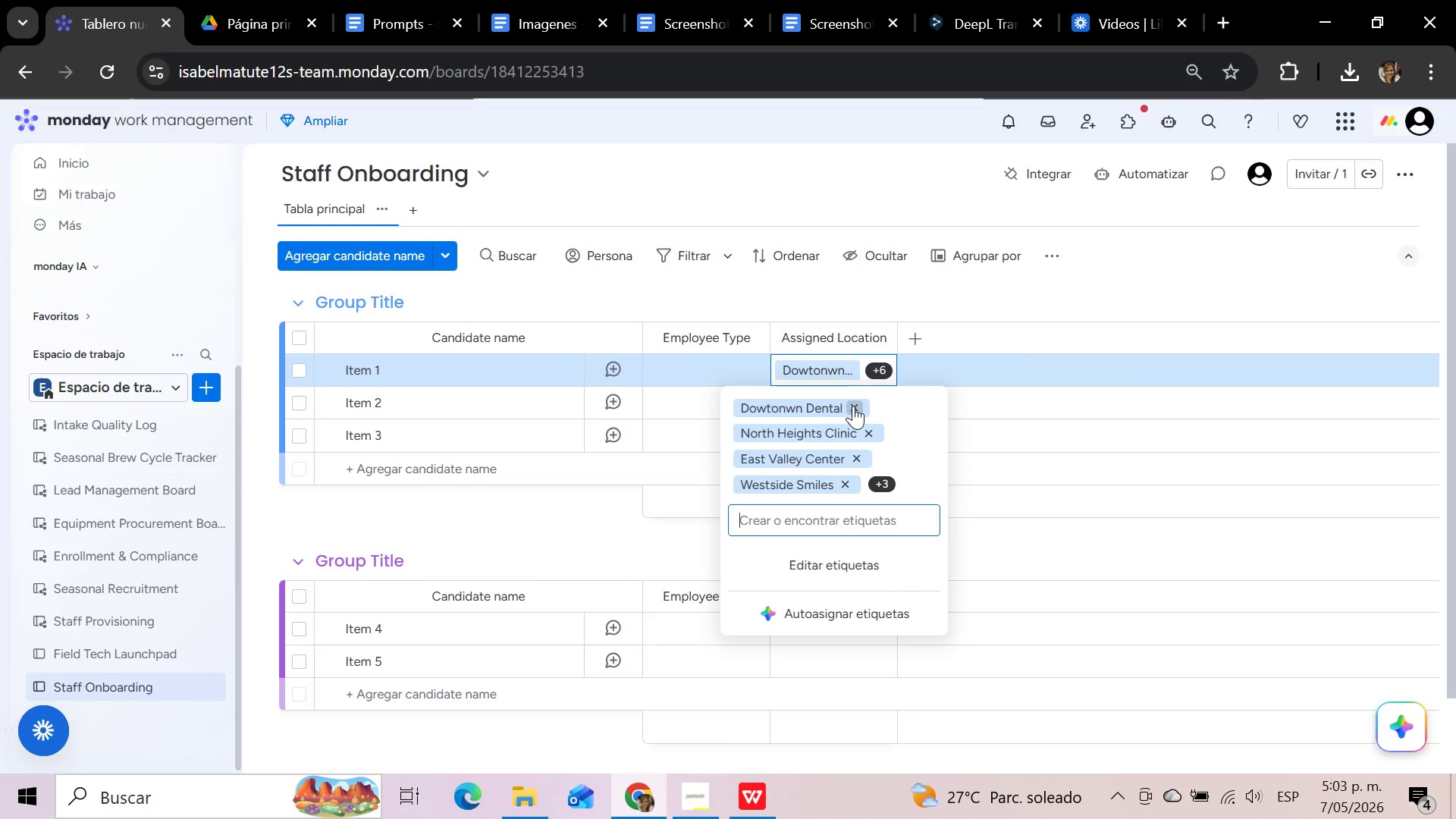 
wait(5.43)
 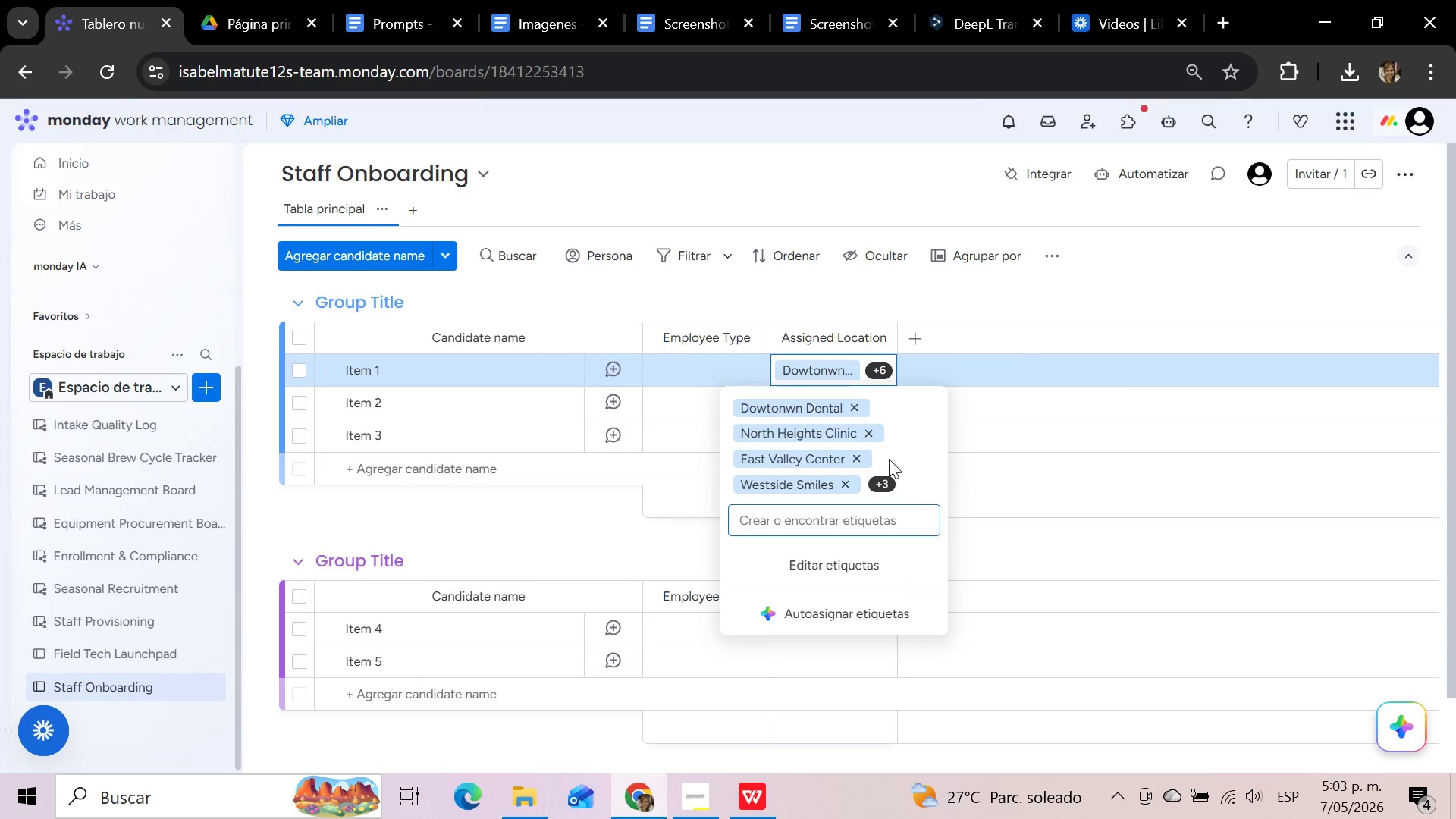 
left_click([853, 406])
 